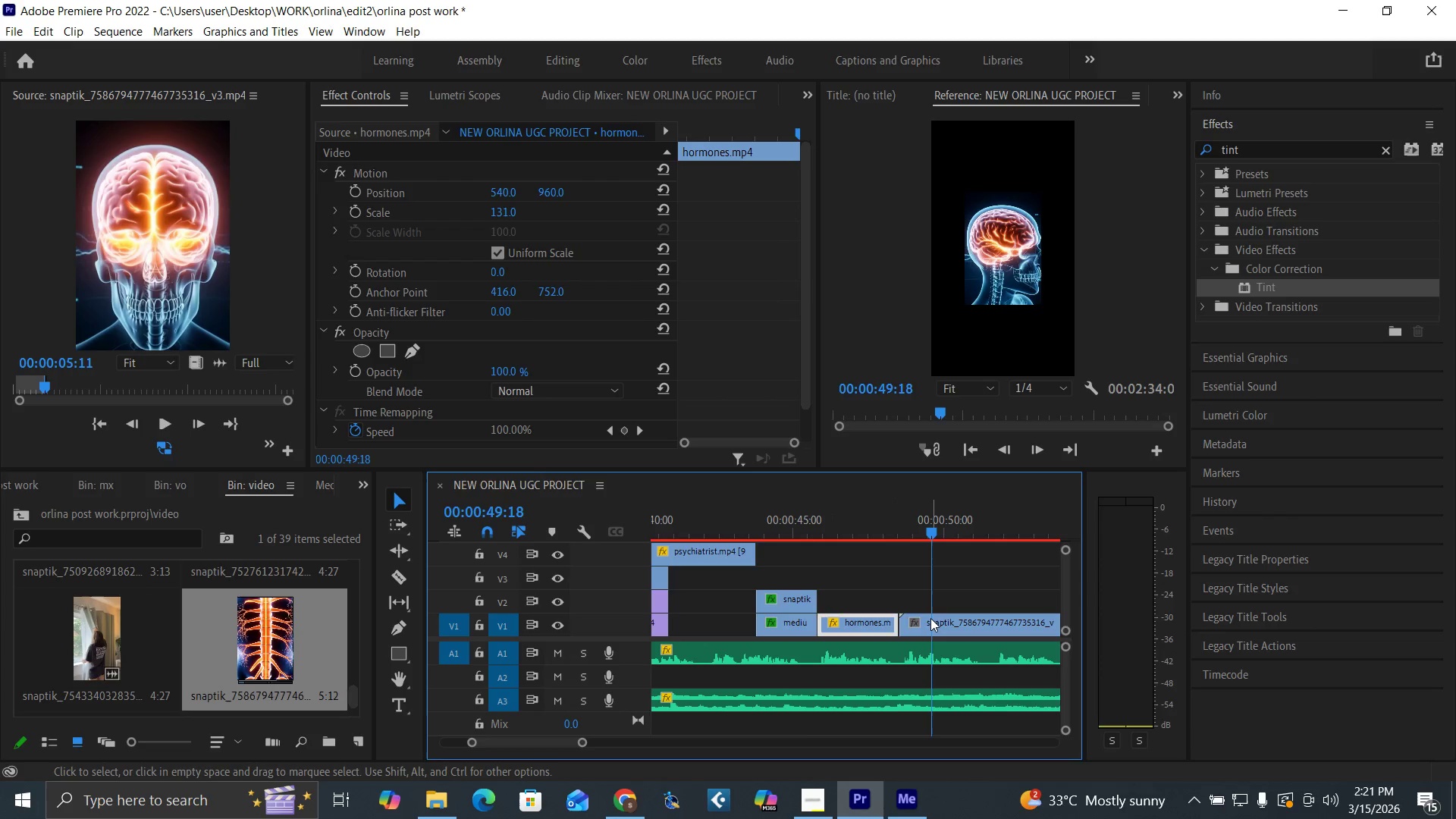 
left_click([930, 618])
 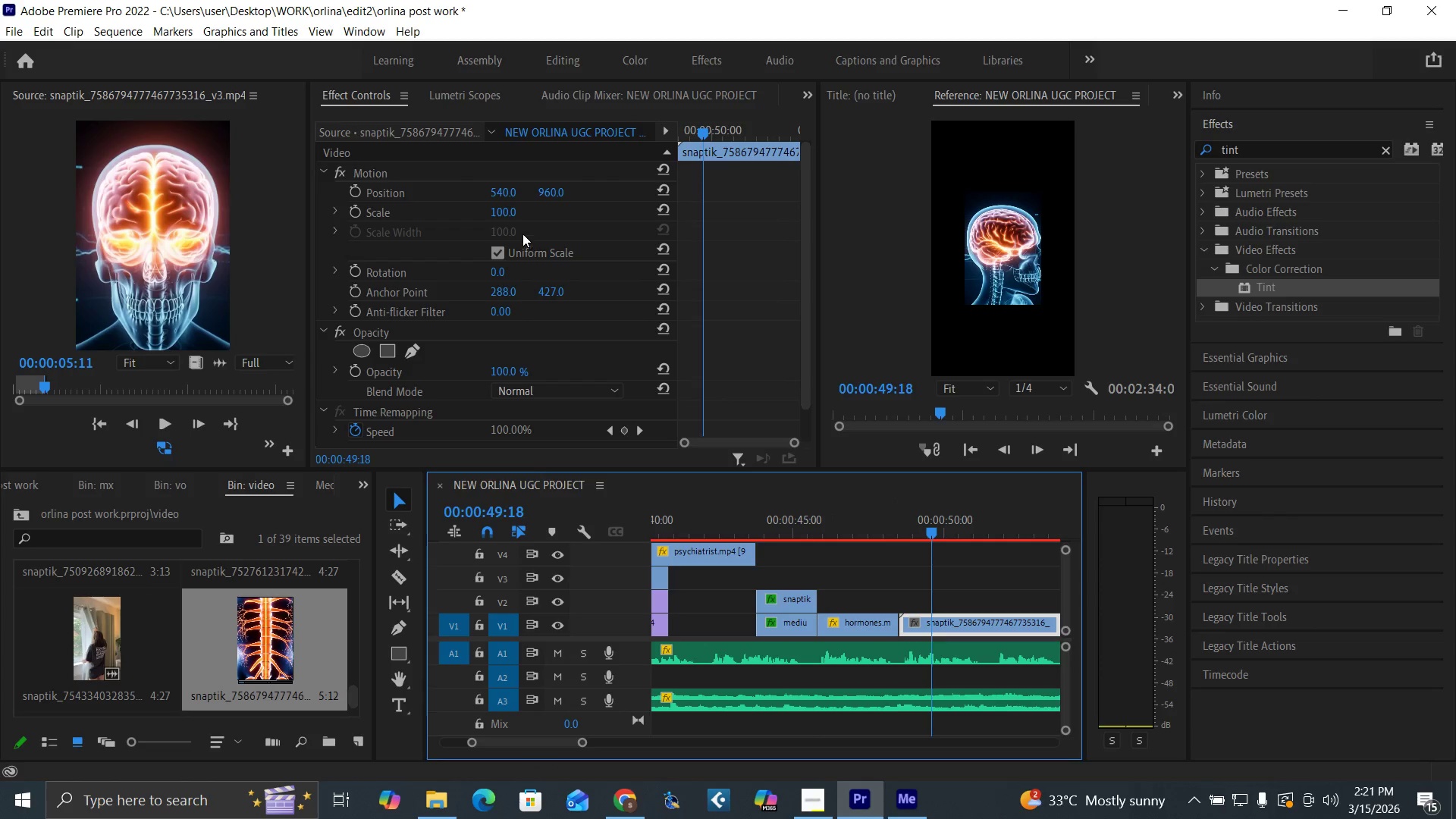 
left_click([505, 212])
 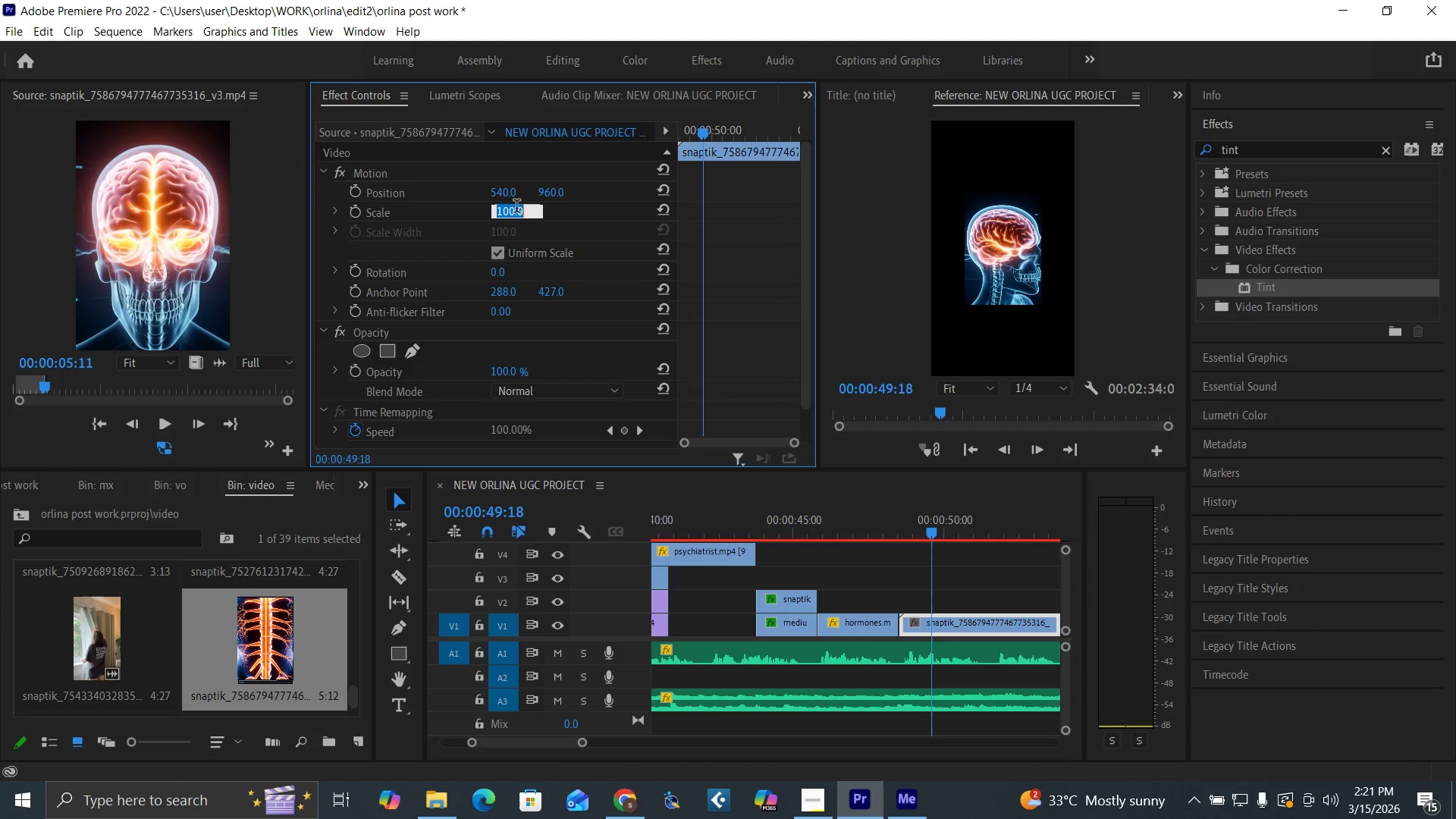 
type(200)
 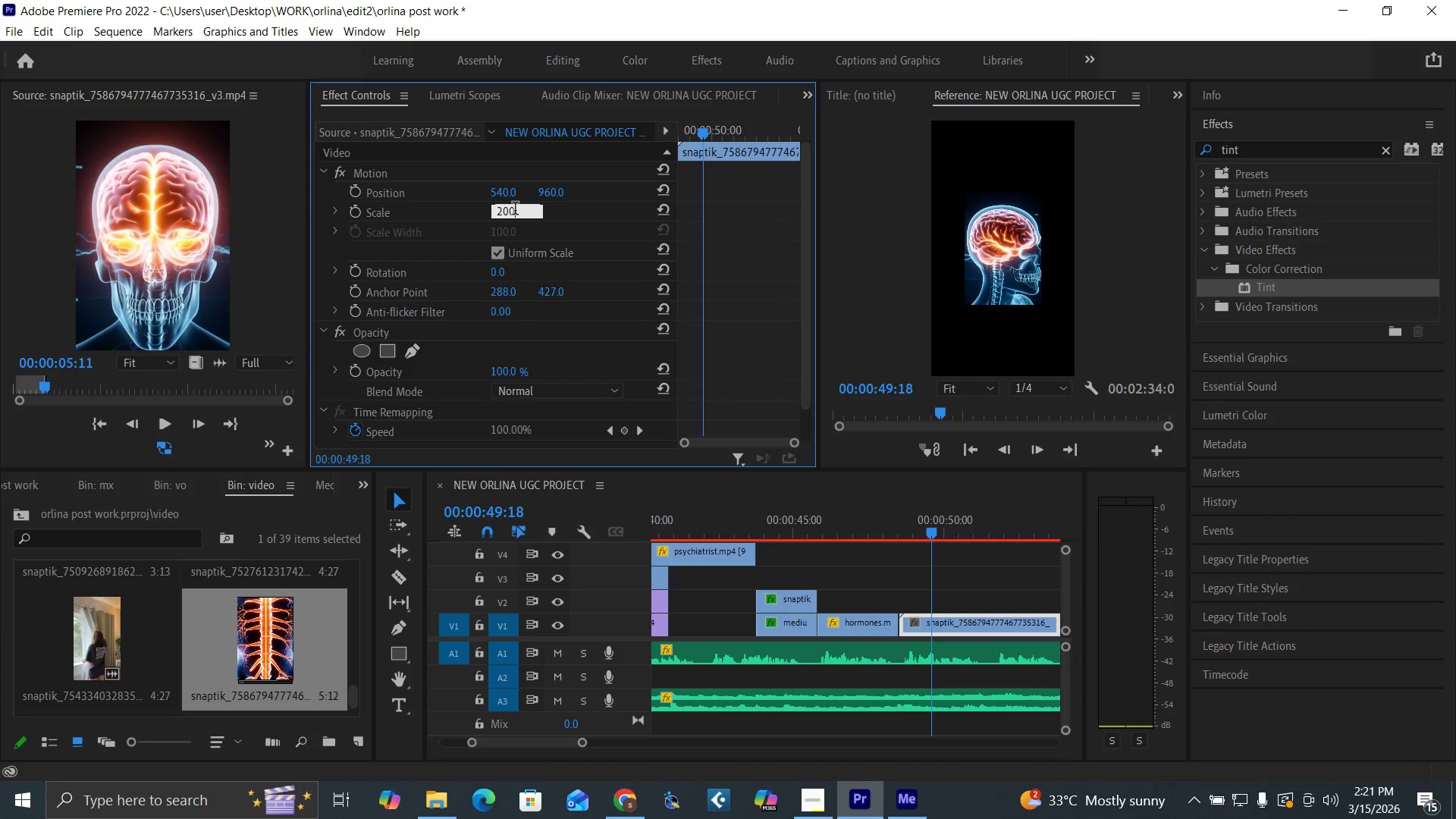 
key(Enter)
 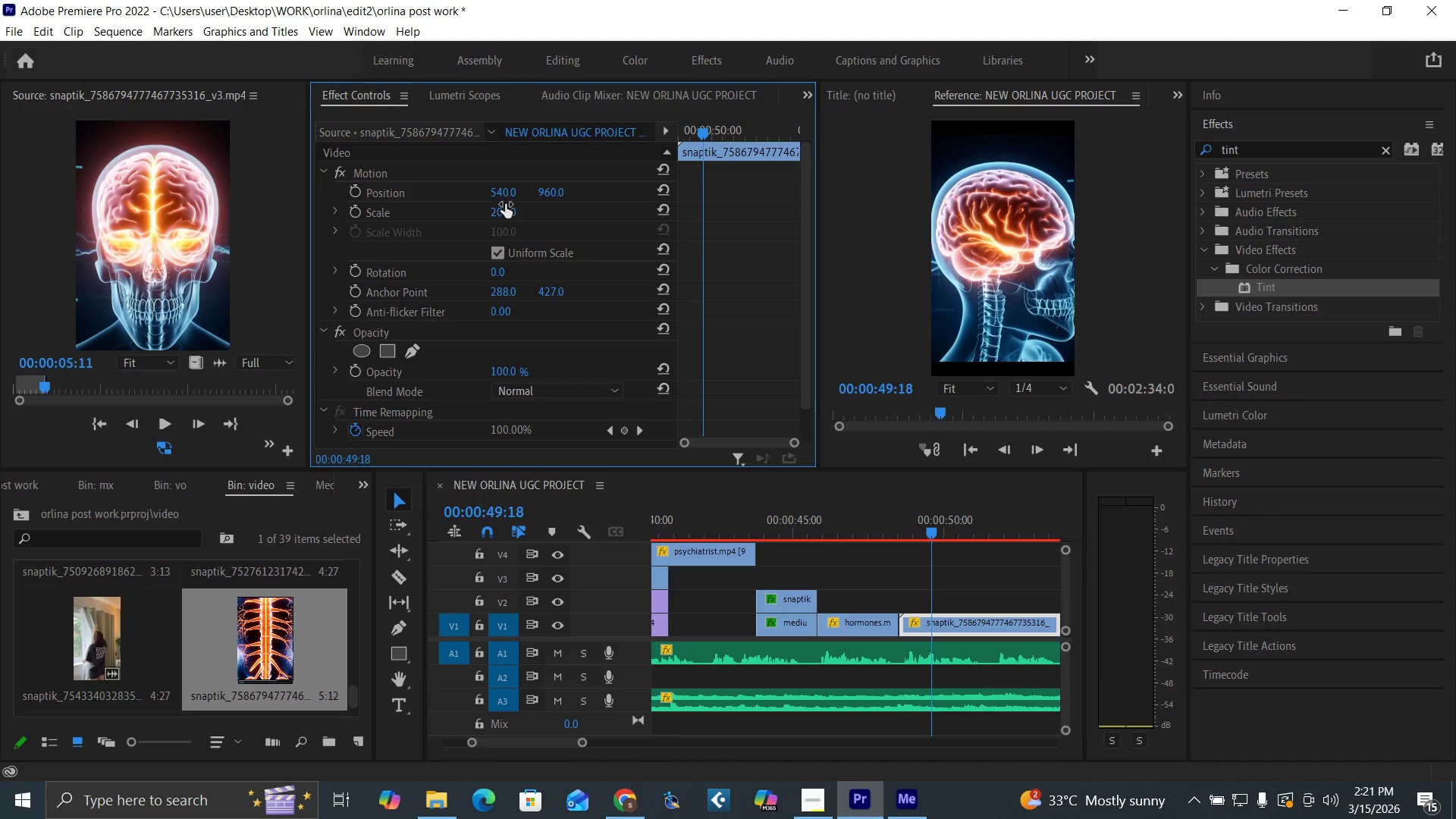 
left_click([506, 211])
 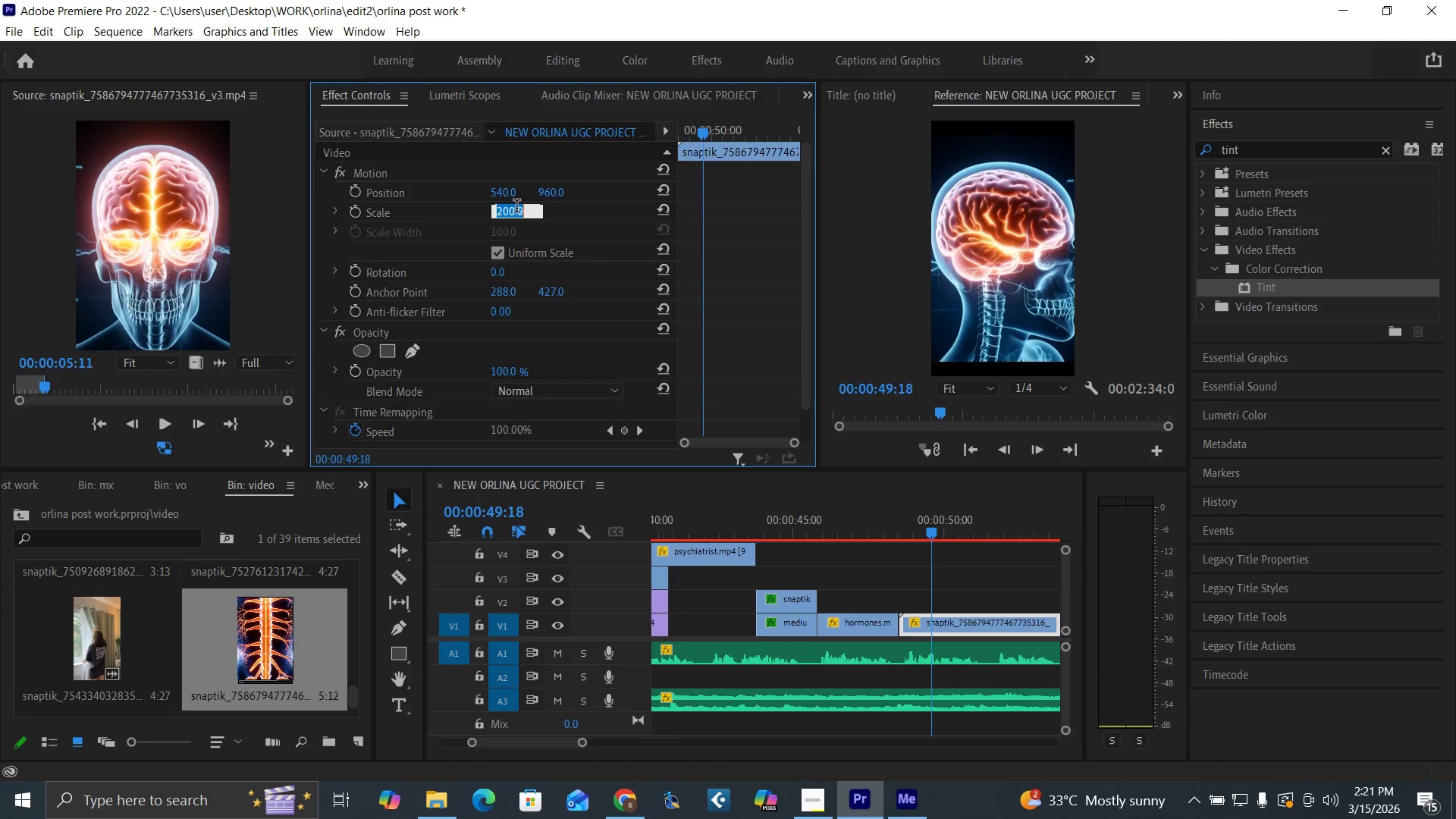 
type(250)
 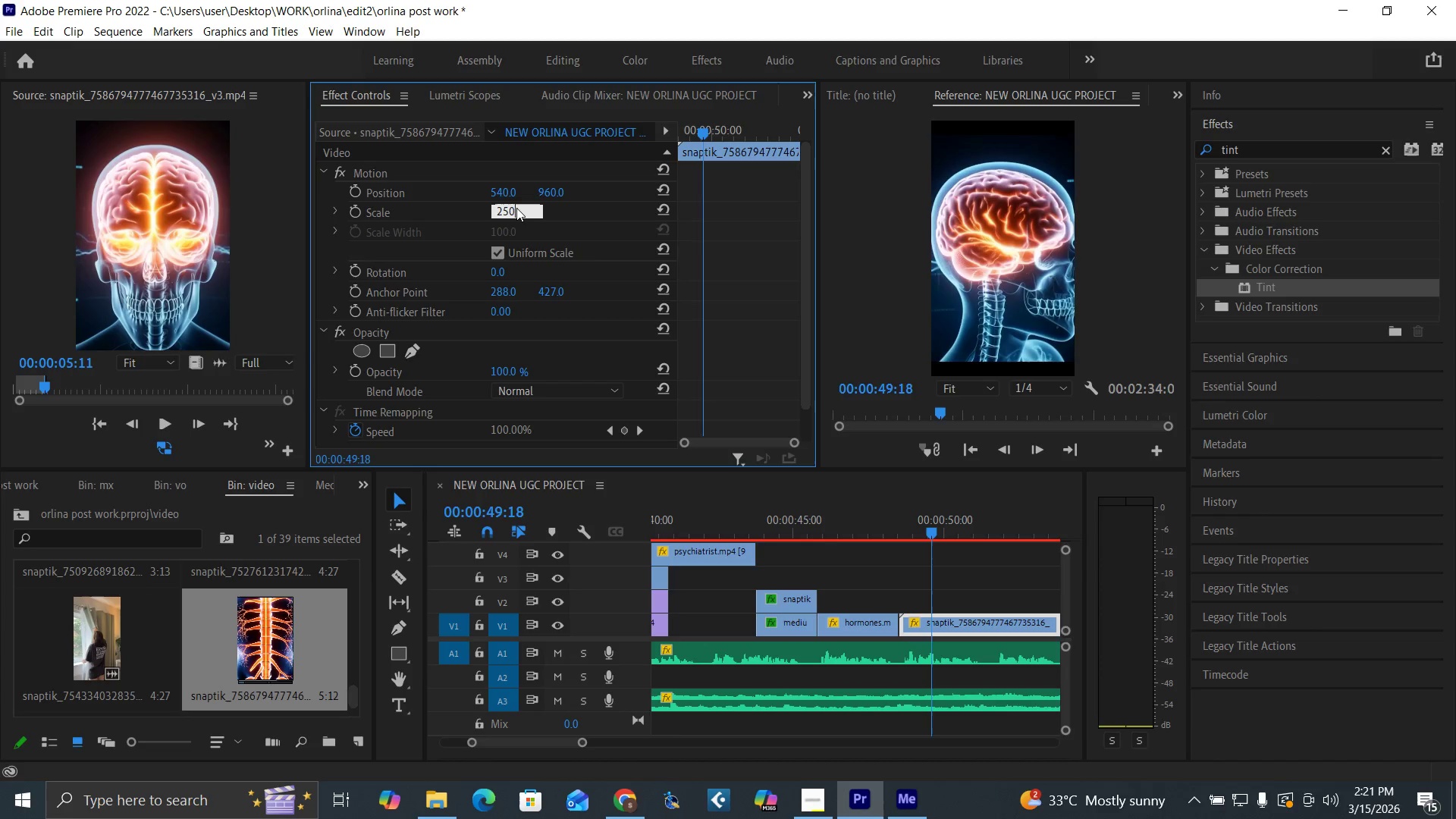 
key(Enter)
 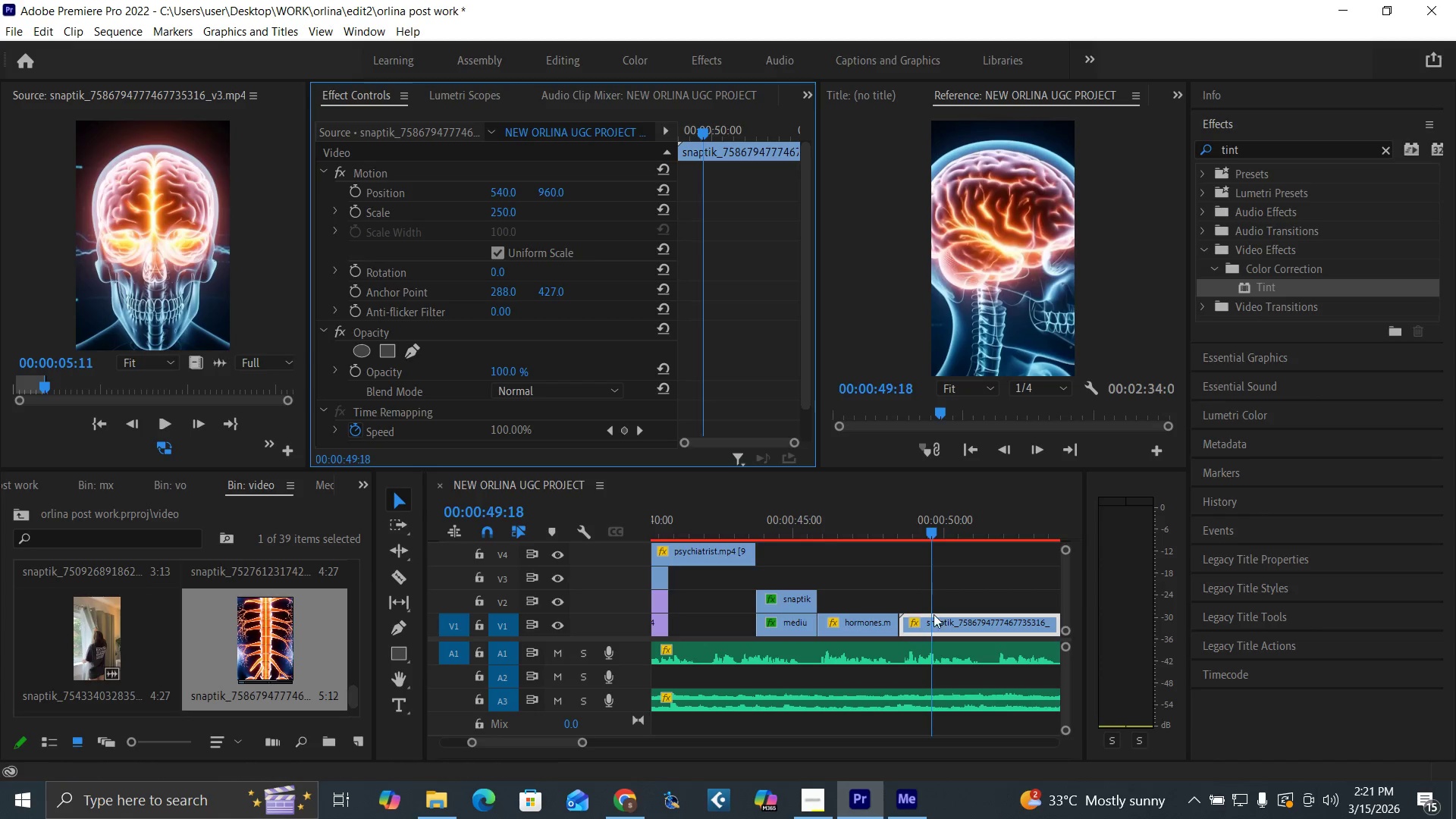 
left_click([851, 510])
 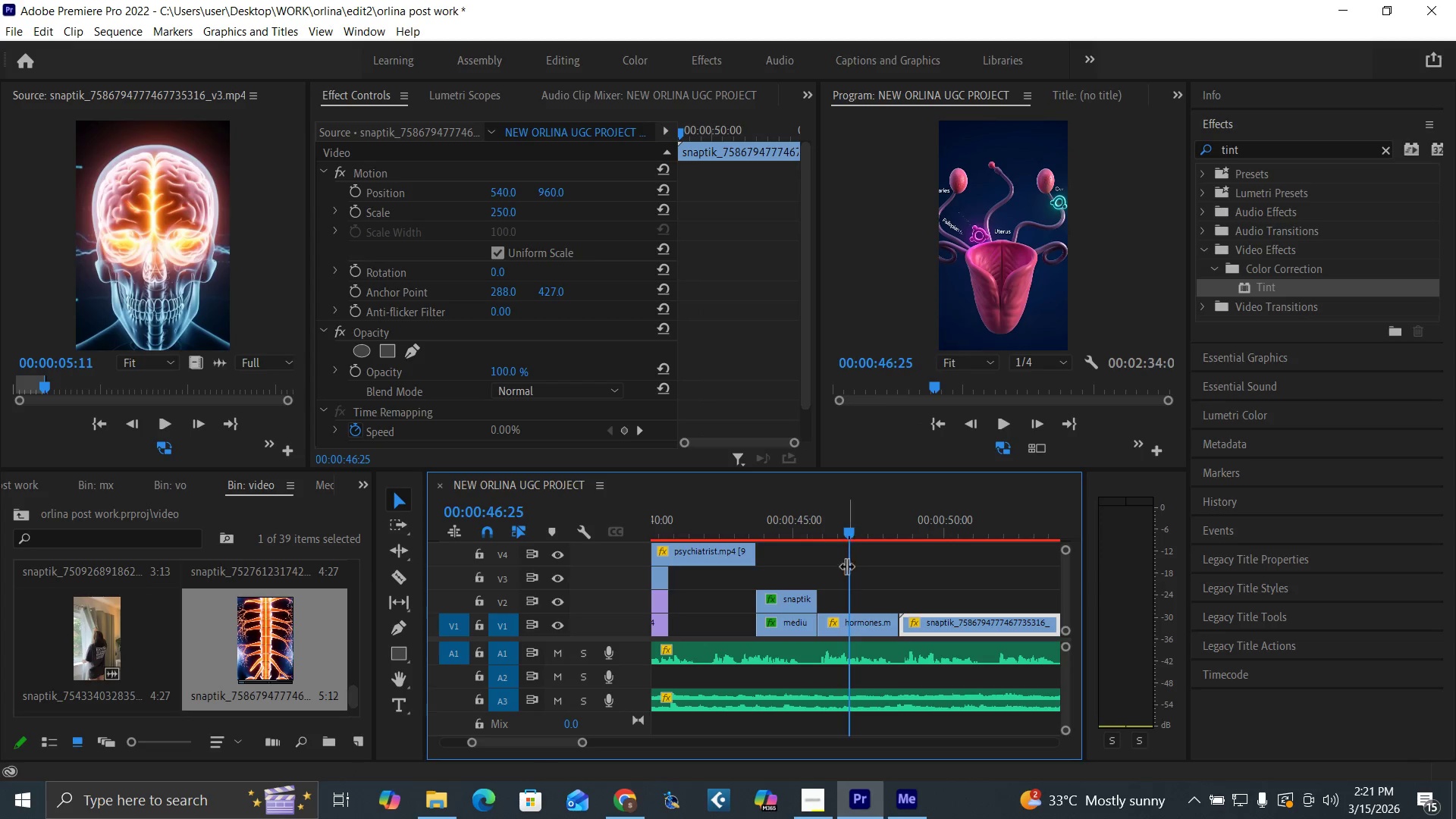 
key(Space)
 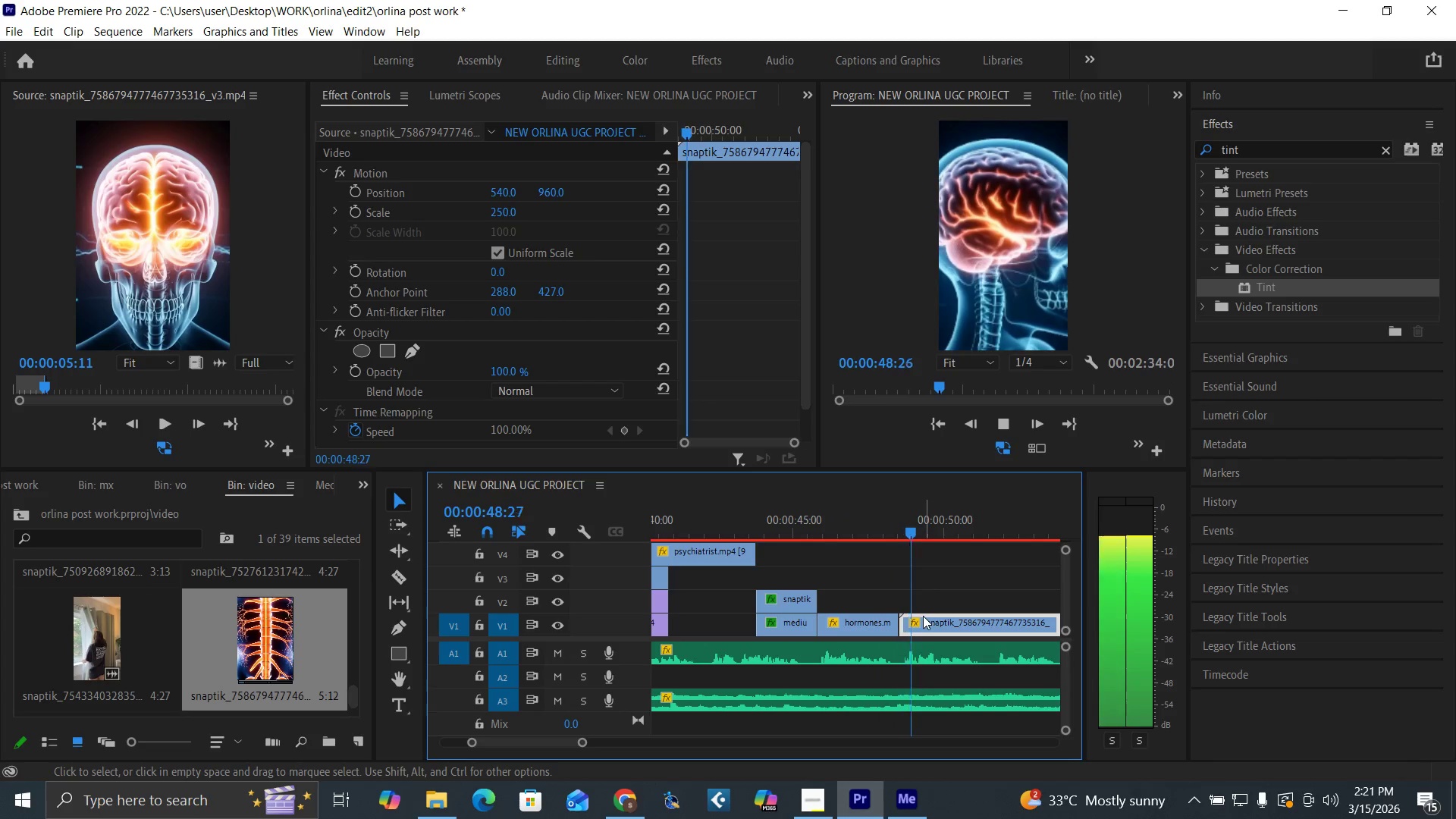 
key(Space)
 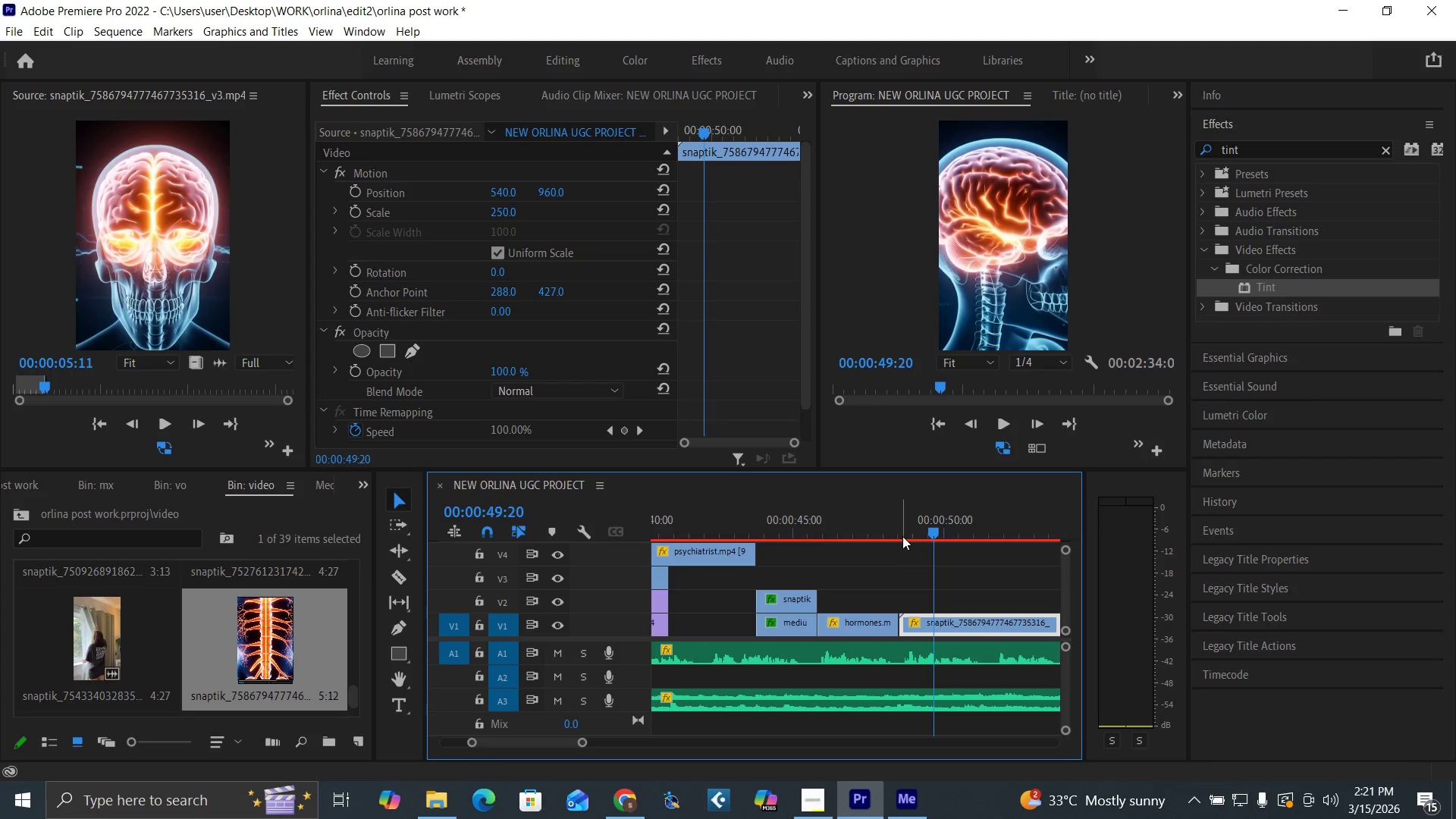 
left_click_drag(start_coordinate=[902, 535], to_coordinate=[910, 535])
 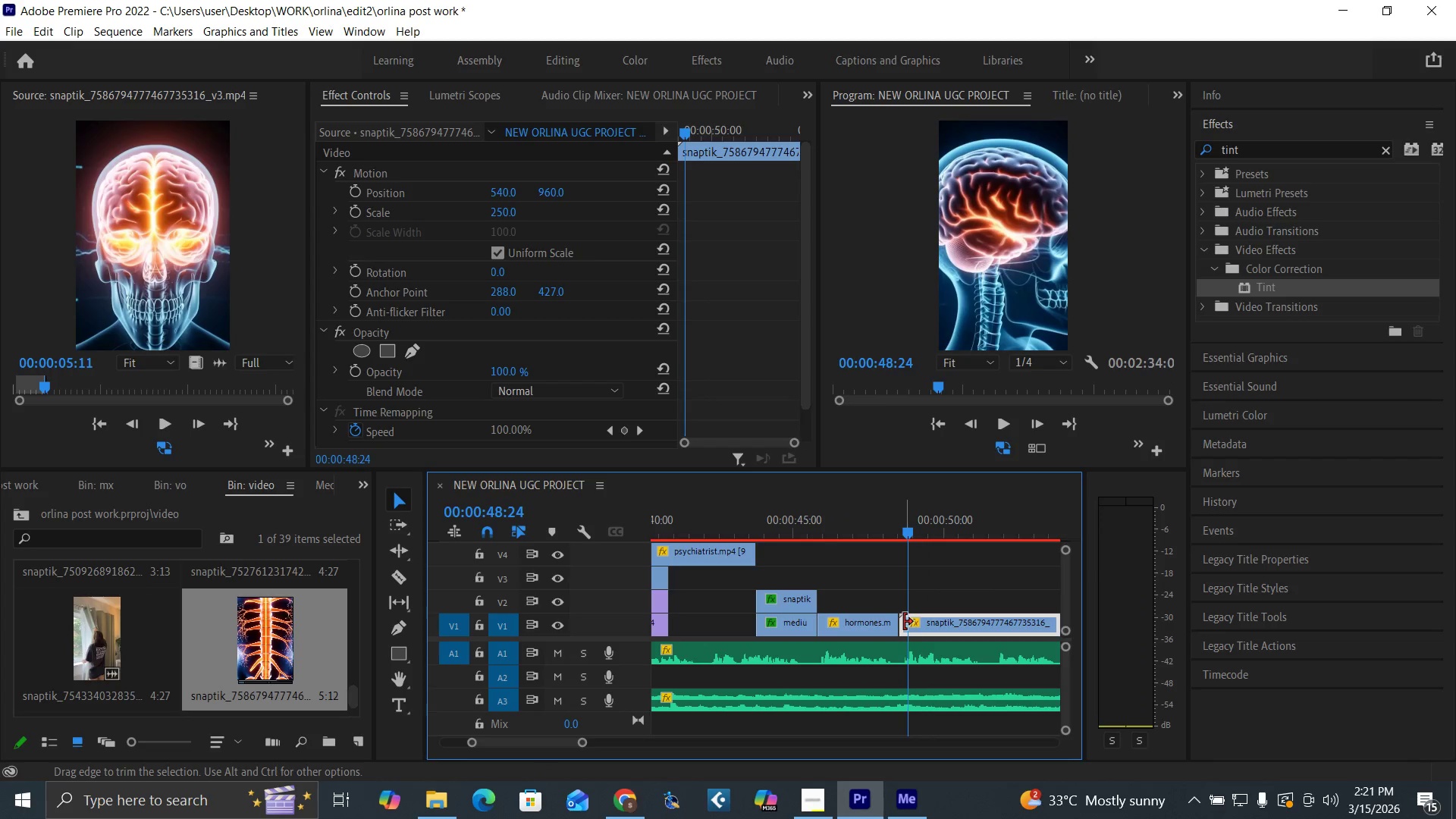 
left_click_drag(start_coordinate=[904, 622], to_coordinate=[914, 623])
 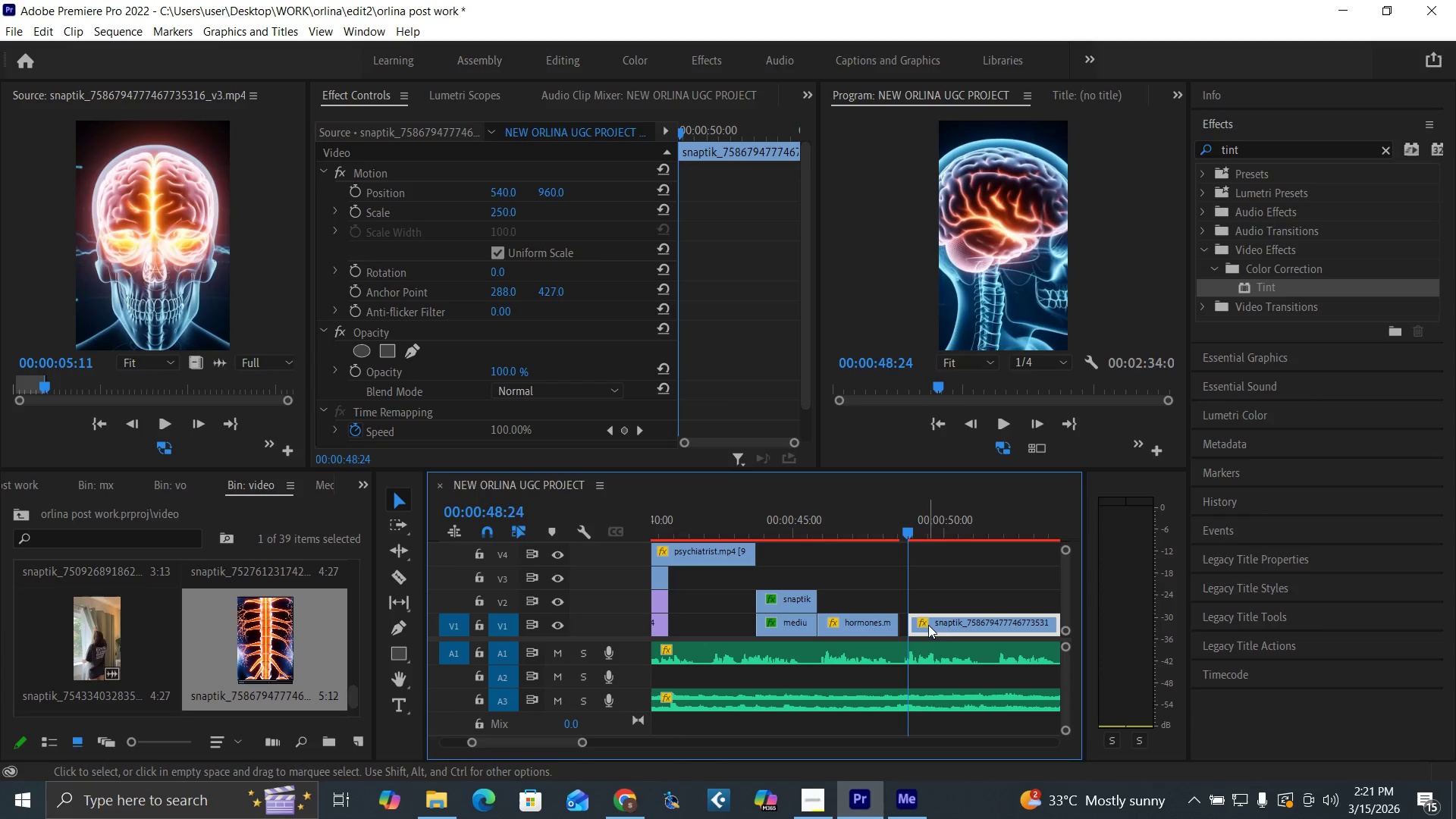 
left_click_drag(start_coordinate=[930, 626], to_coordinate=[924, 626])
 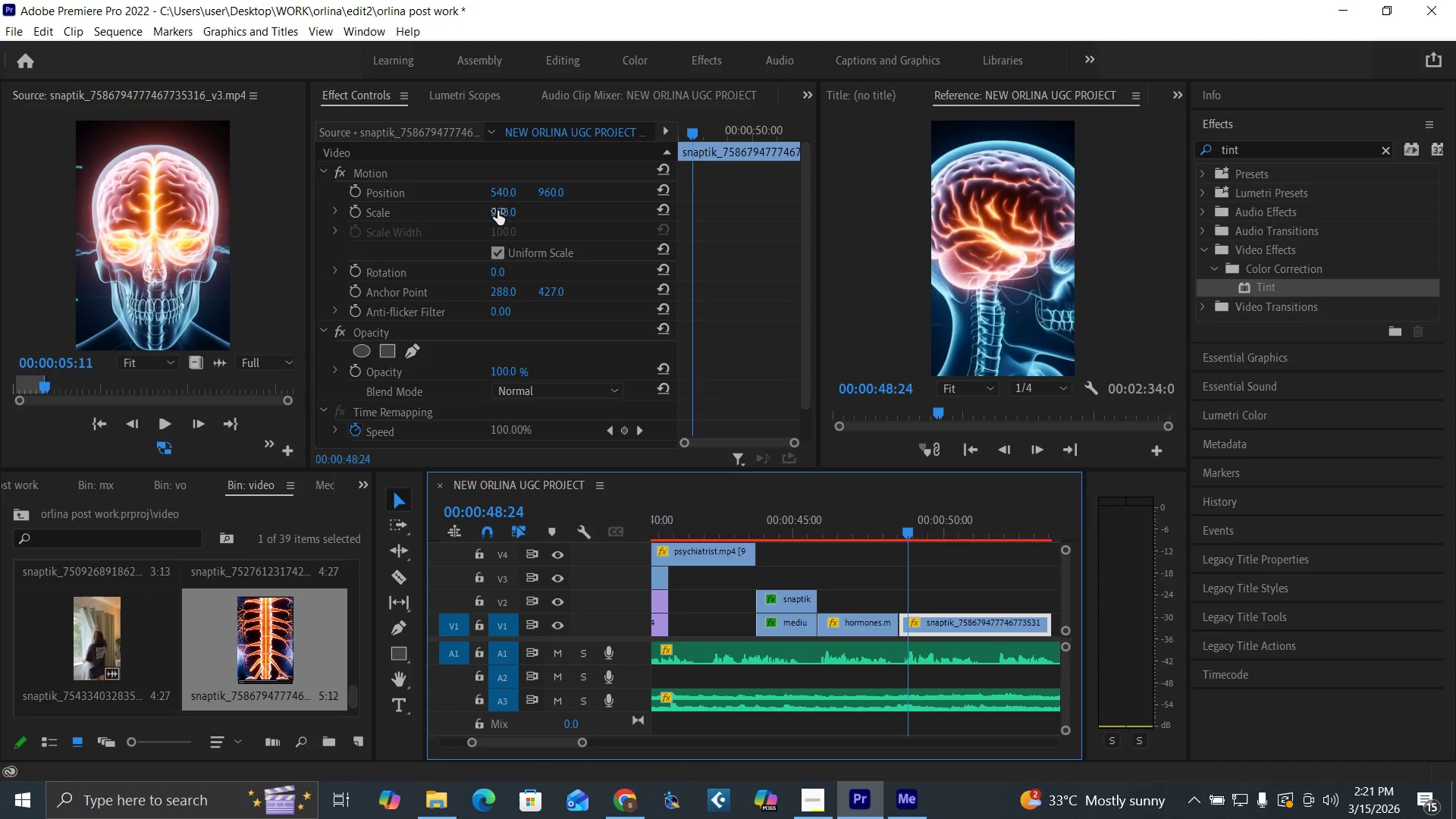 
left_click_drag(start_coordinate=[500, 211], to_coordinate=[1184, 293])
 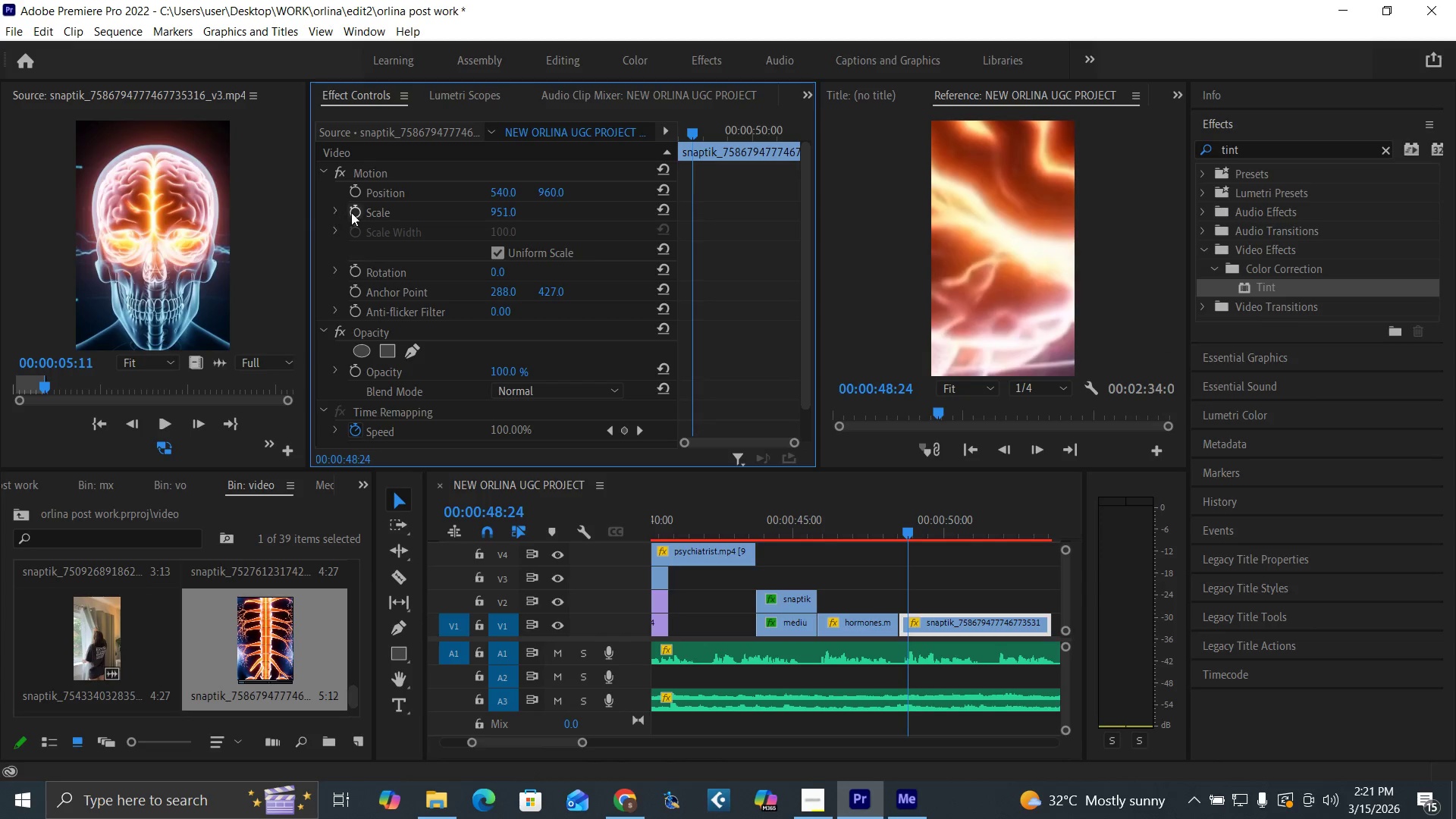 
left_click([355, 213])
 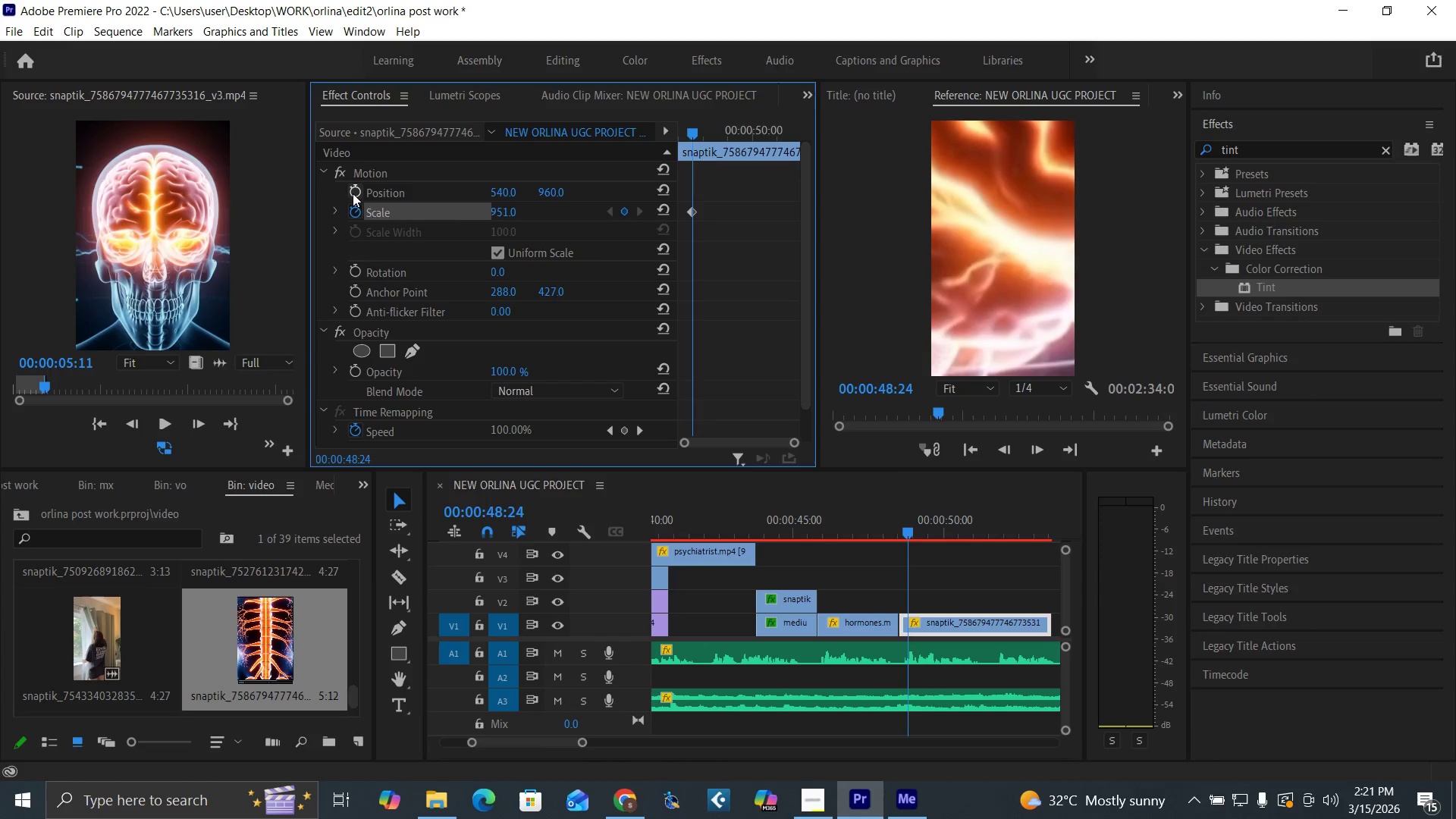 
left_click([353, 193])
 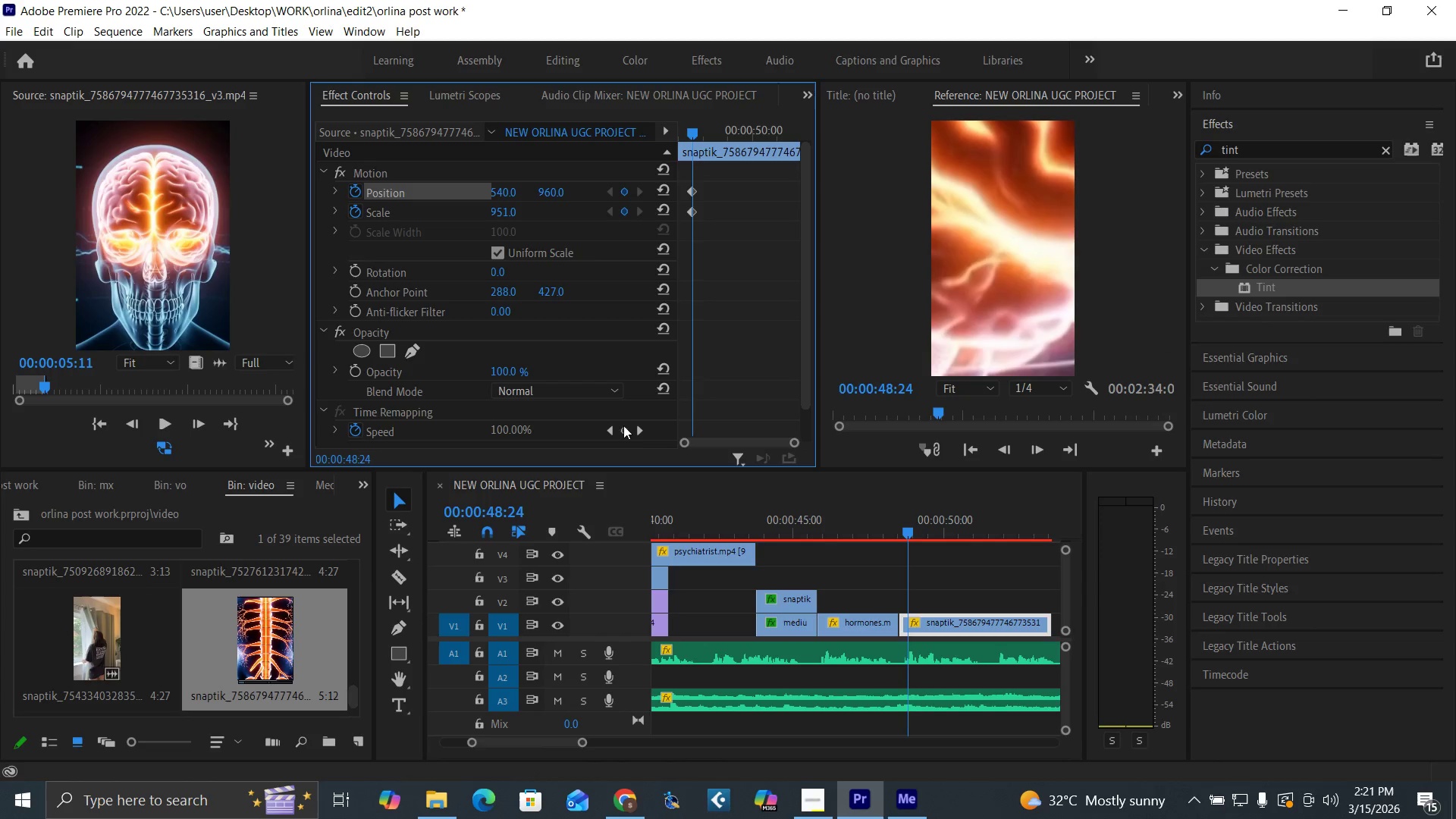 
key(Space)
 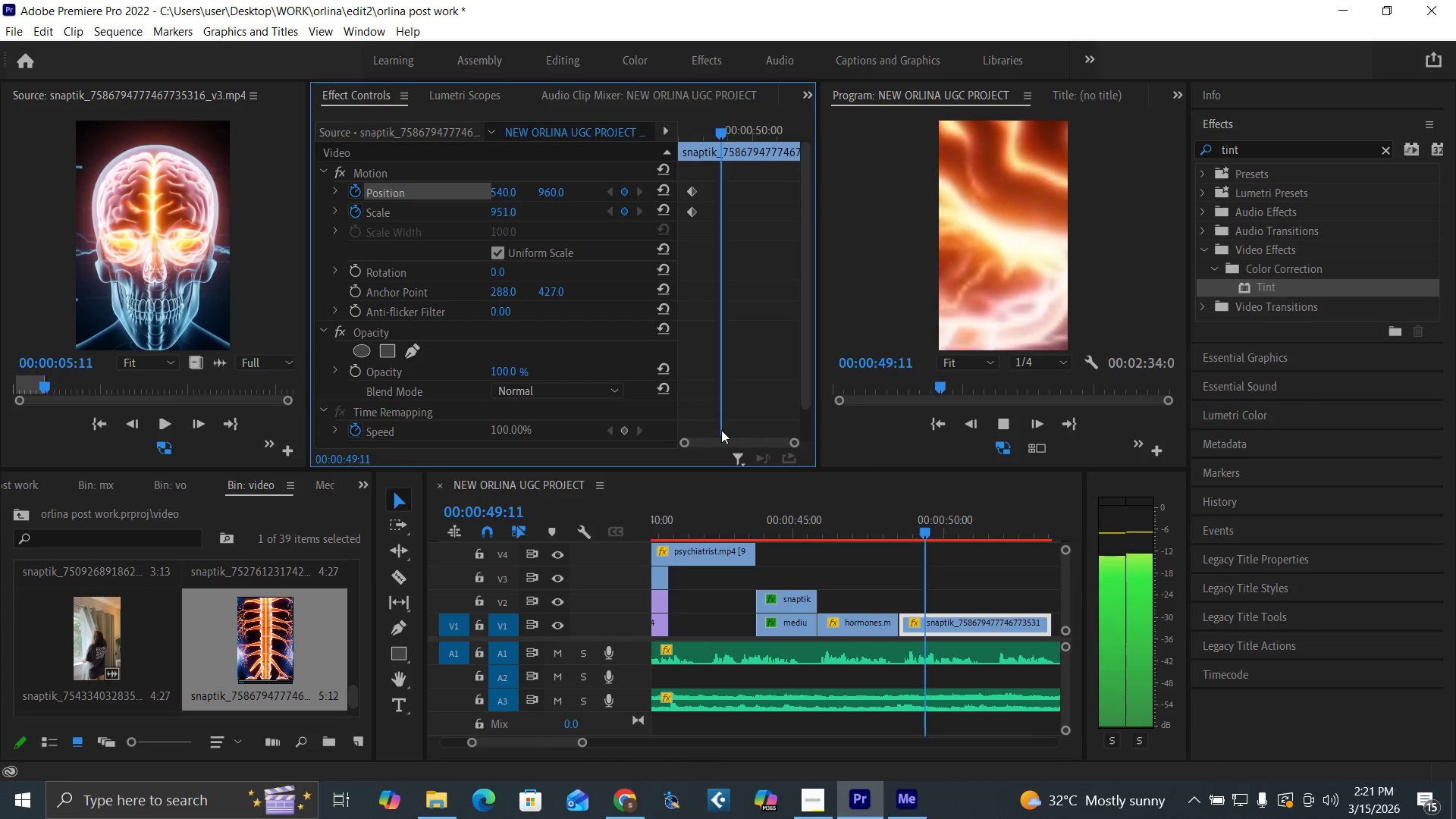 
key(Space)
 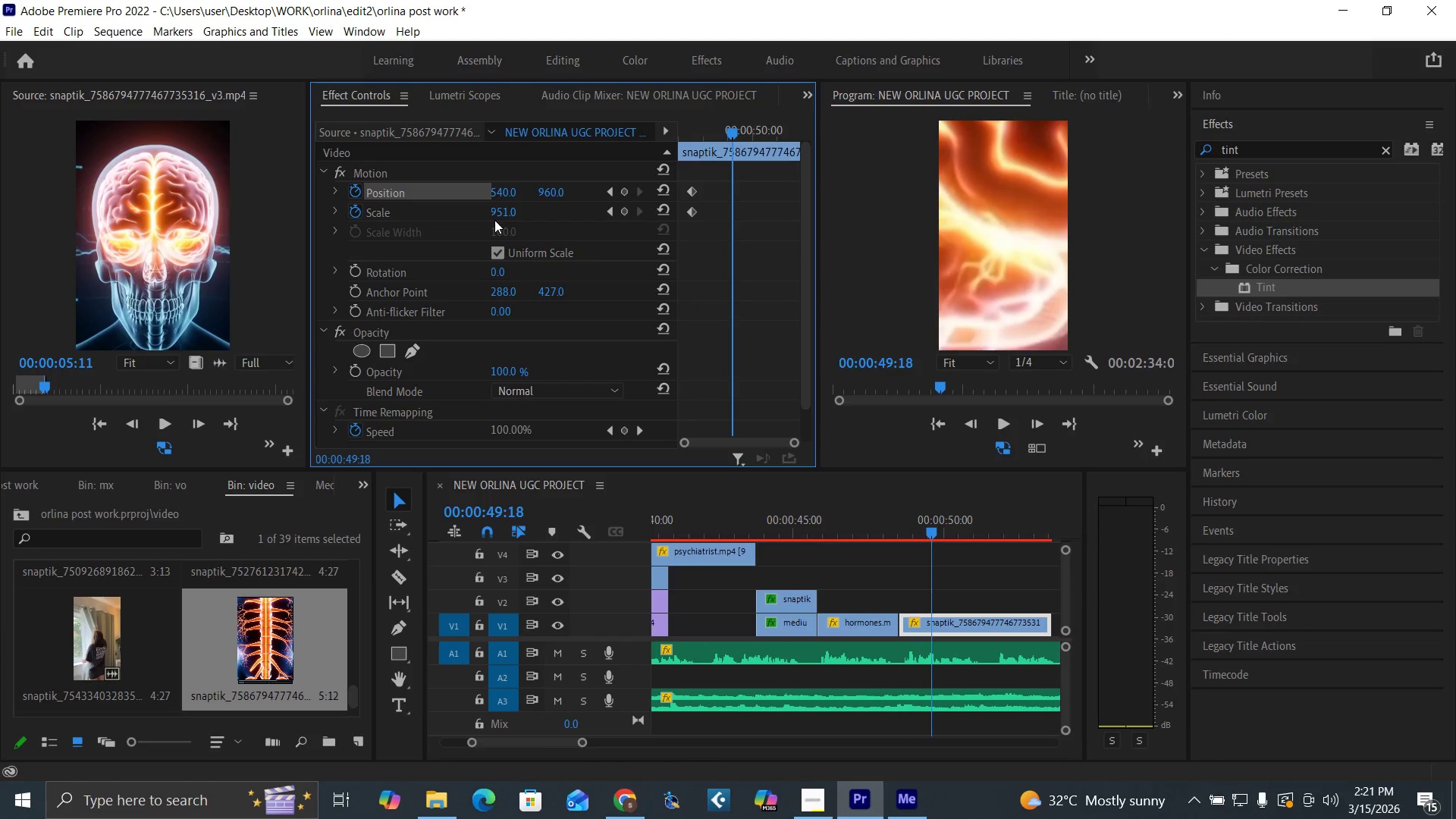 
left_click([494, 210])
 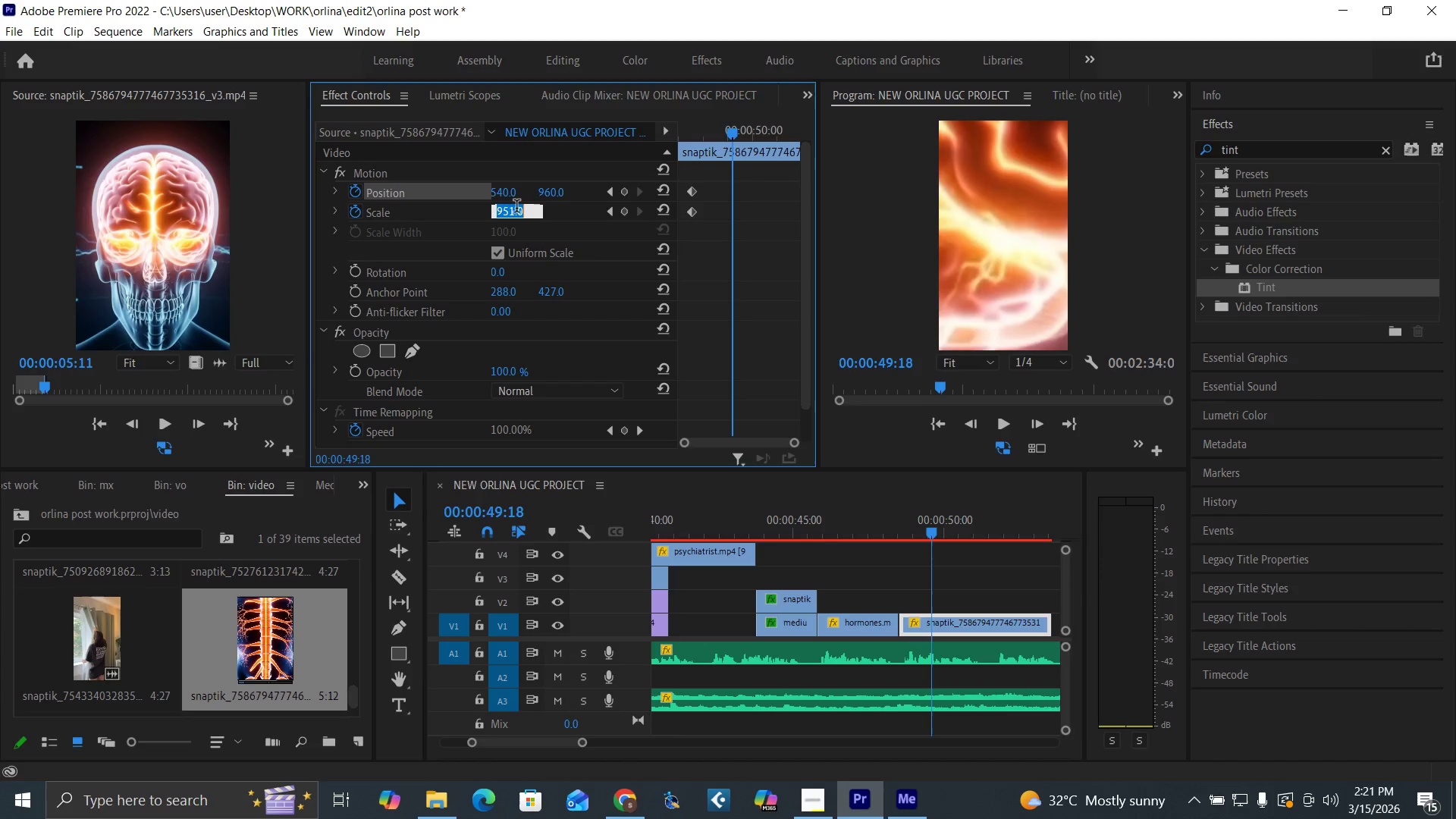 
type(250)
 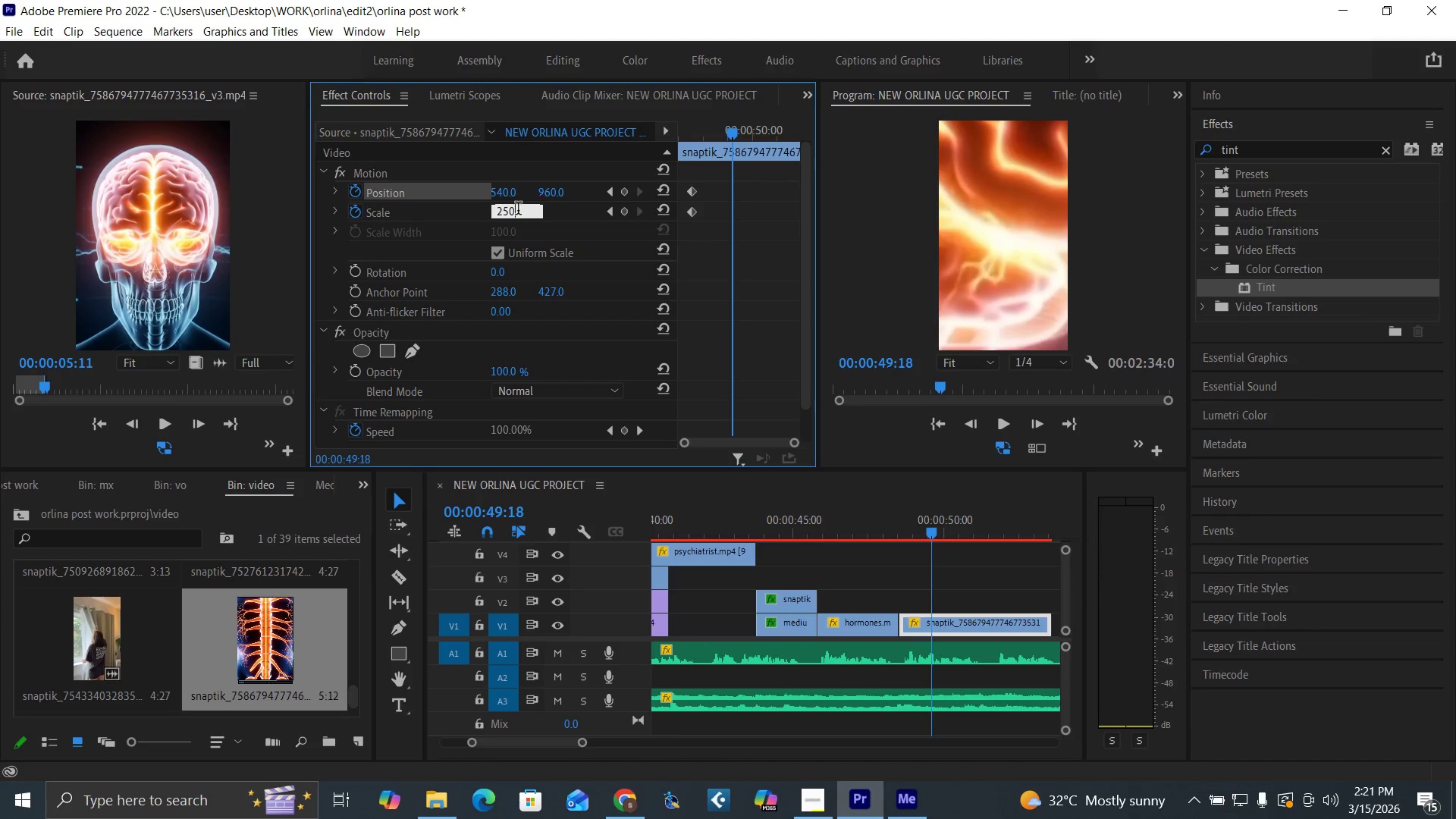 
key(Enter)
 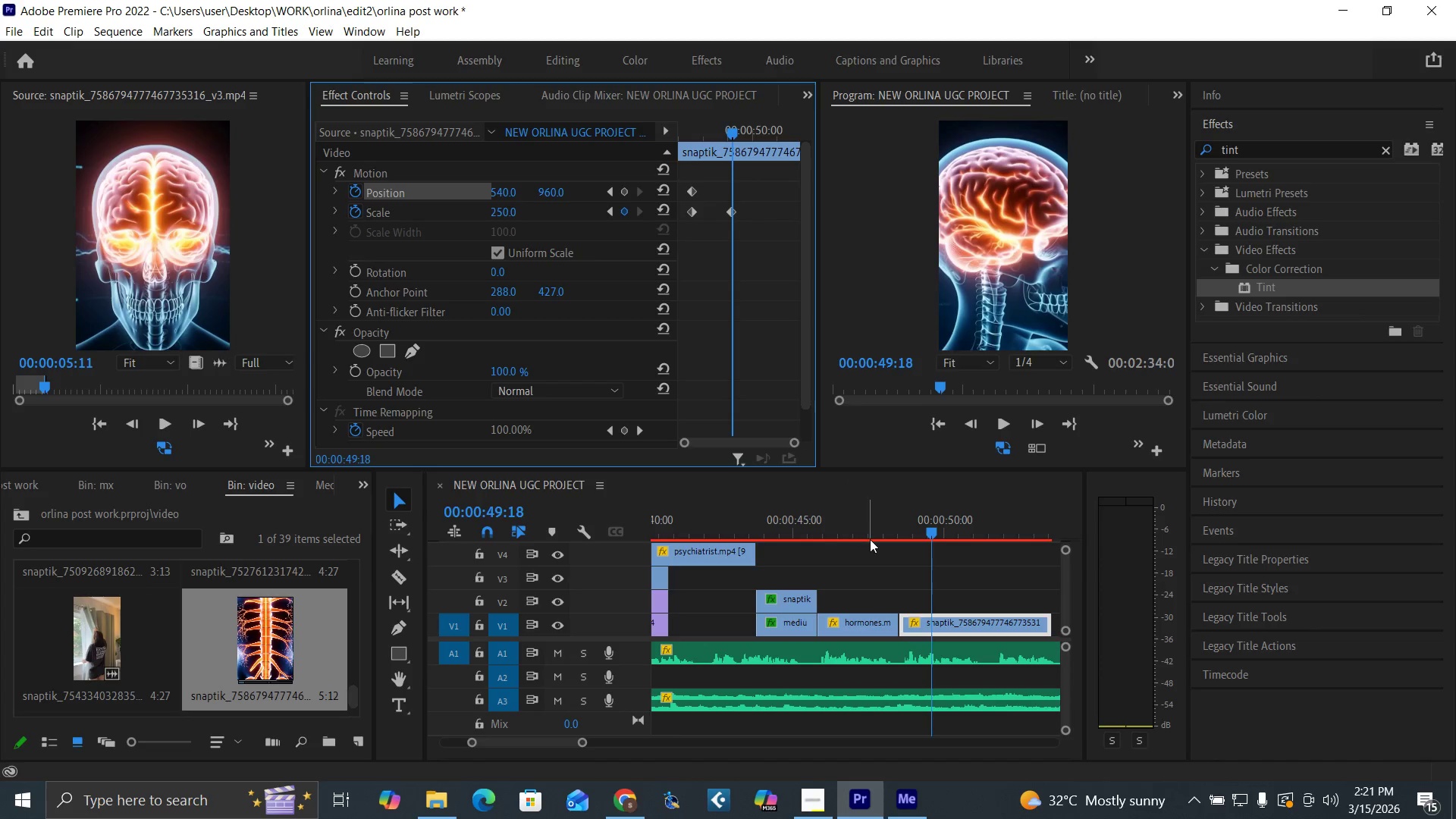 
key(Space)
 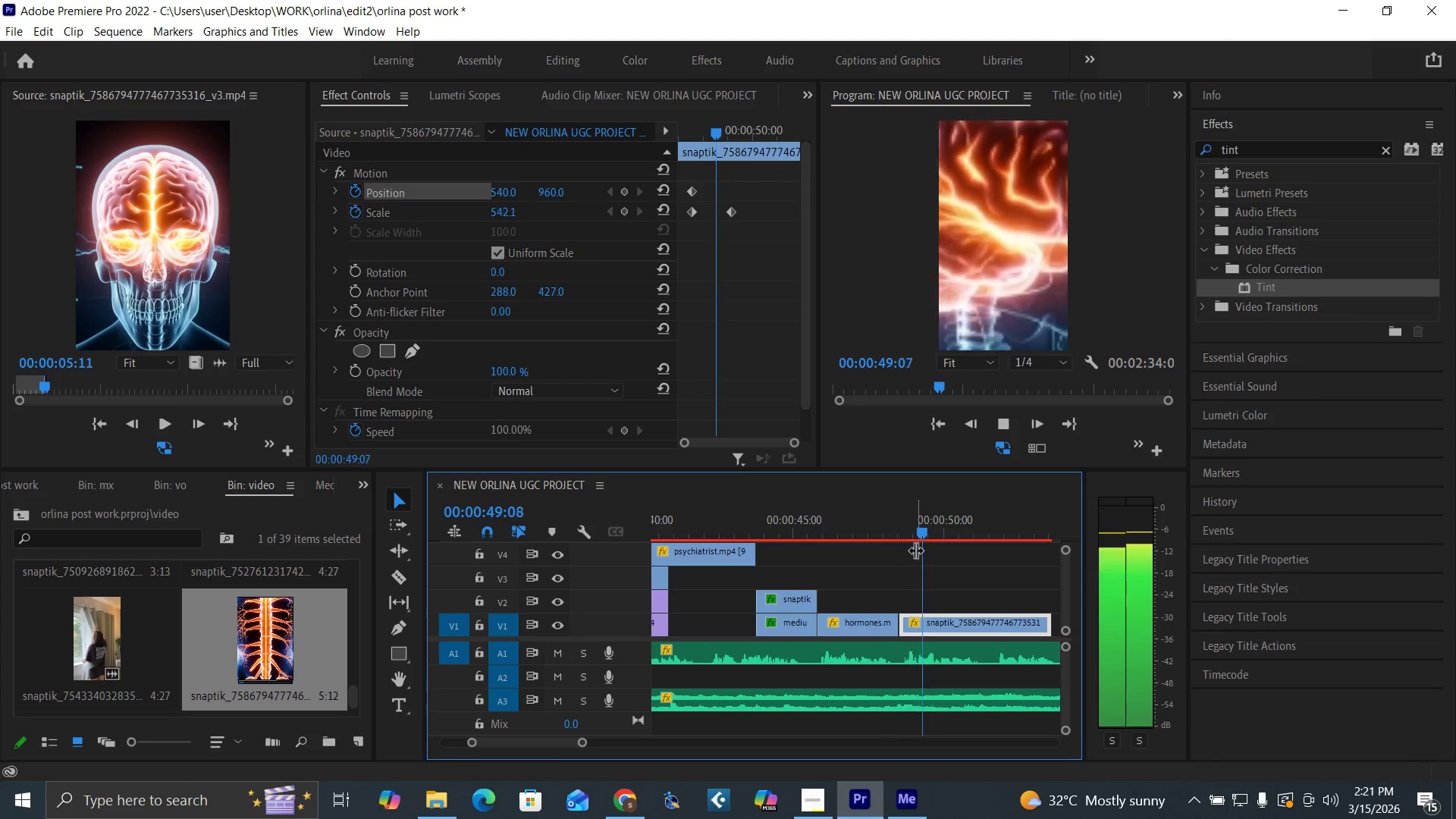 
key(Space)
 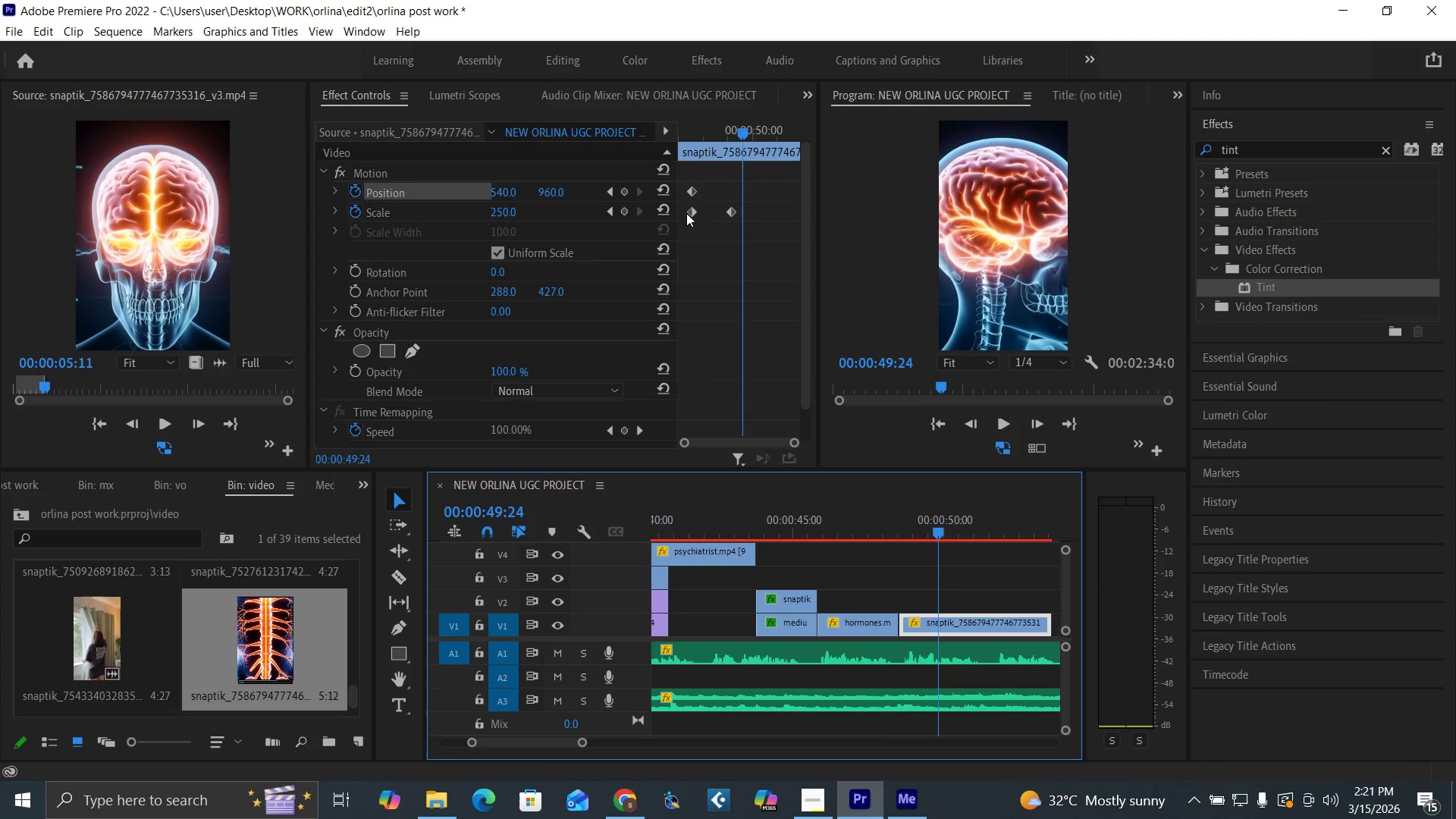 
left_click_drag(start_coordinate=[689, 212], to_coordinate=[670, 209])
 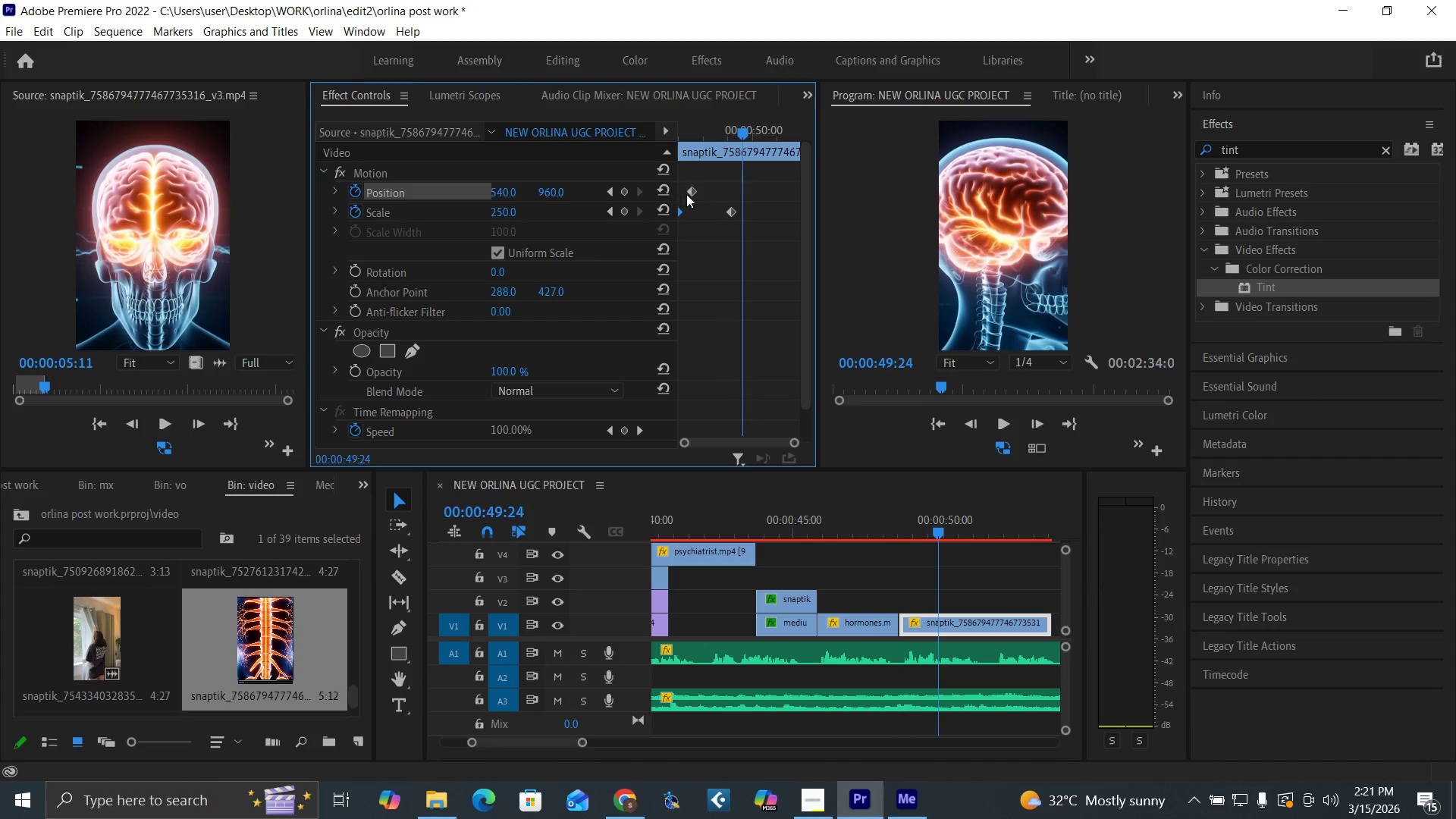 
left_click_drag(start_coordinate=[687, 195], to_coordinate=[664, 195])
 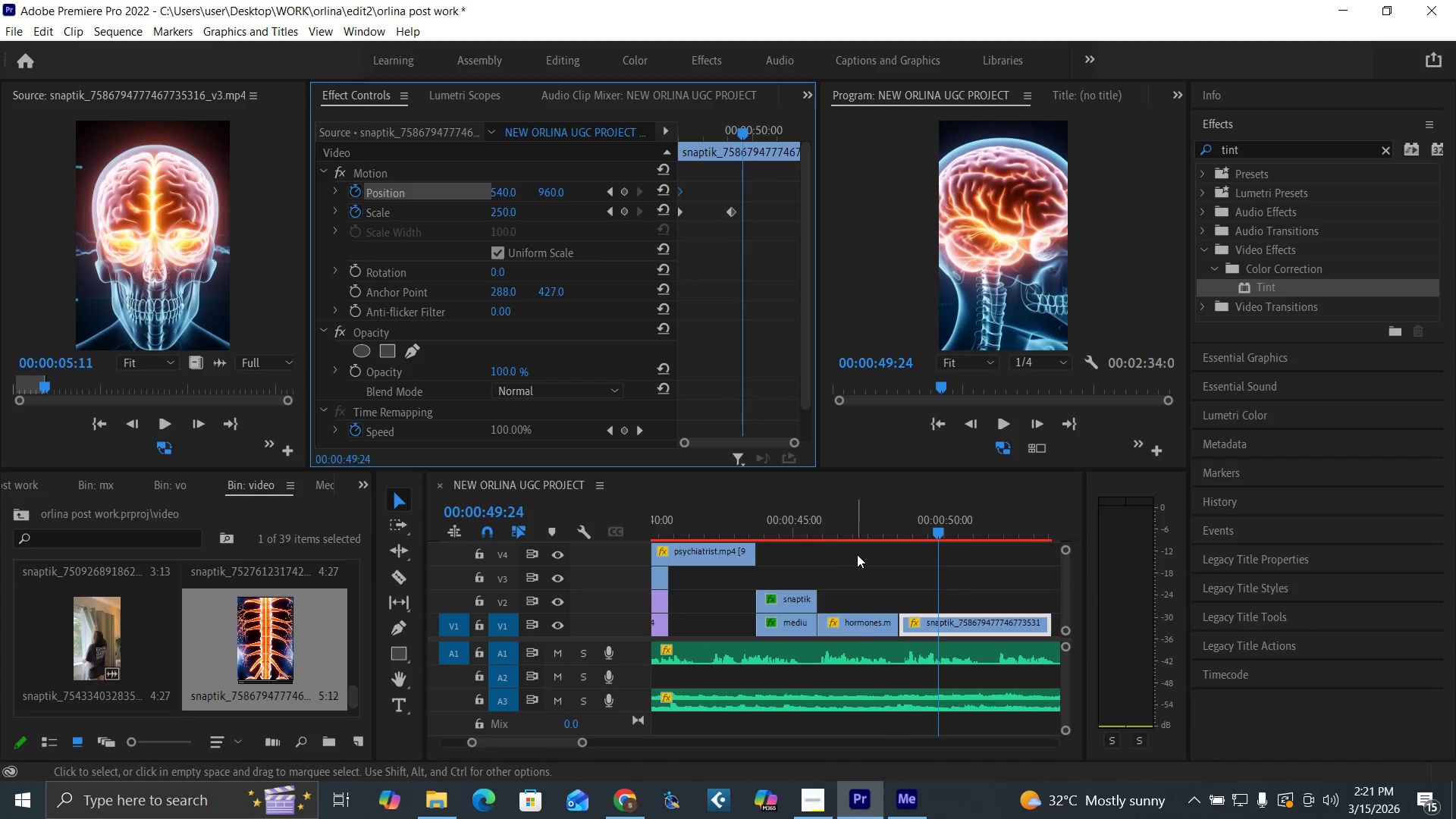 
left_click([864, 532])
 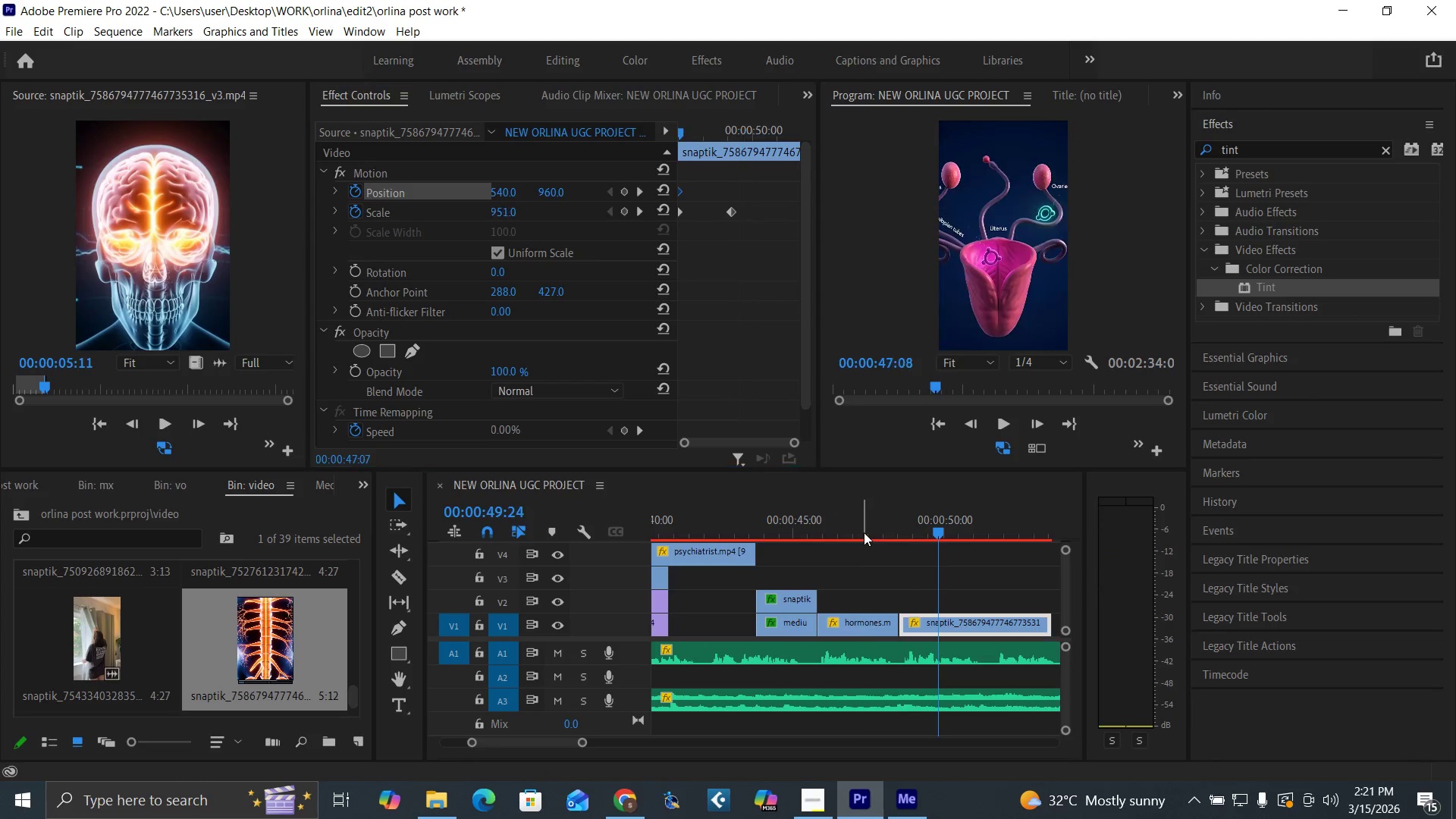 
key(Space)
 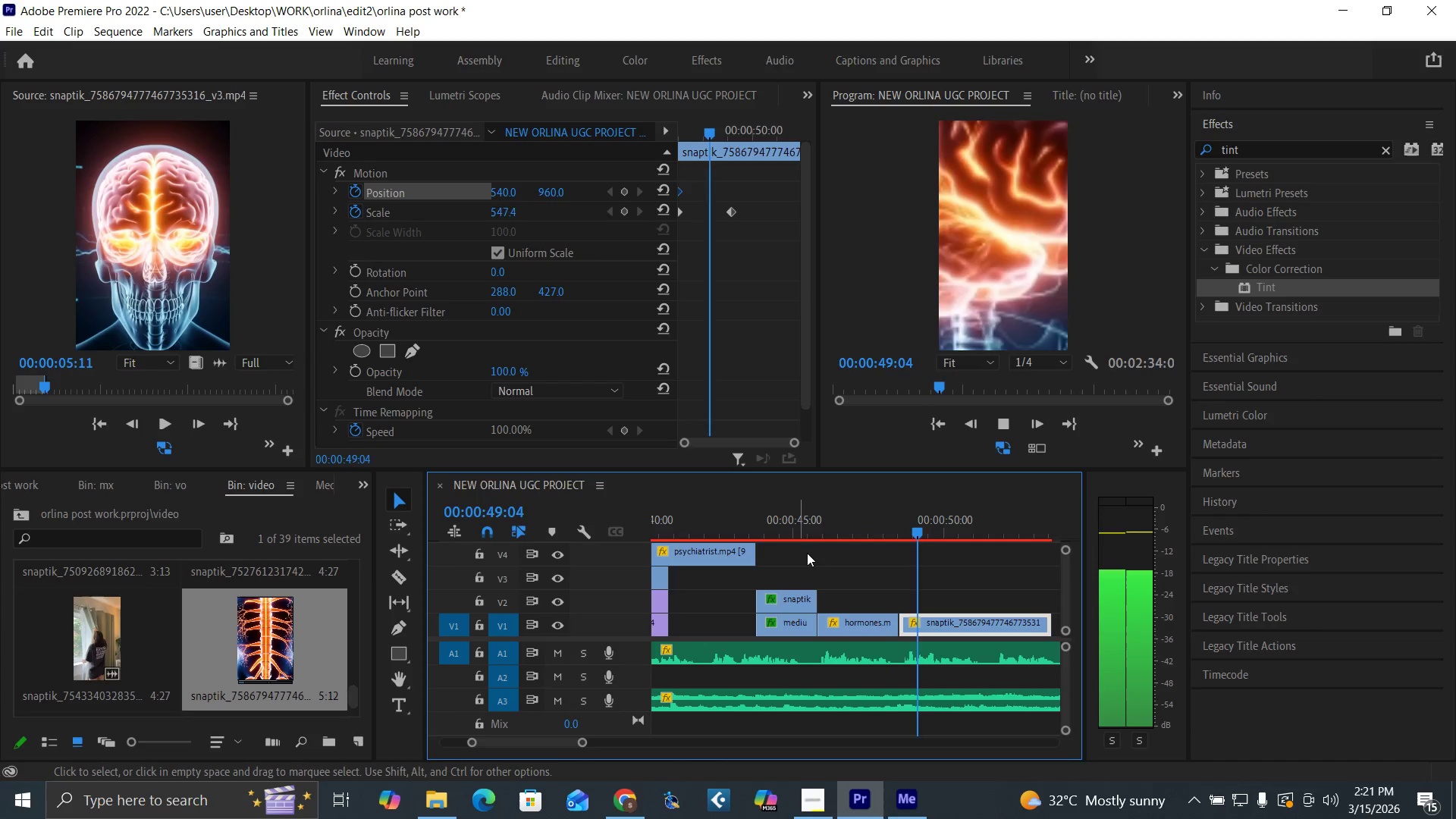 
key(Space)
 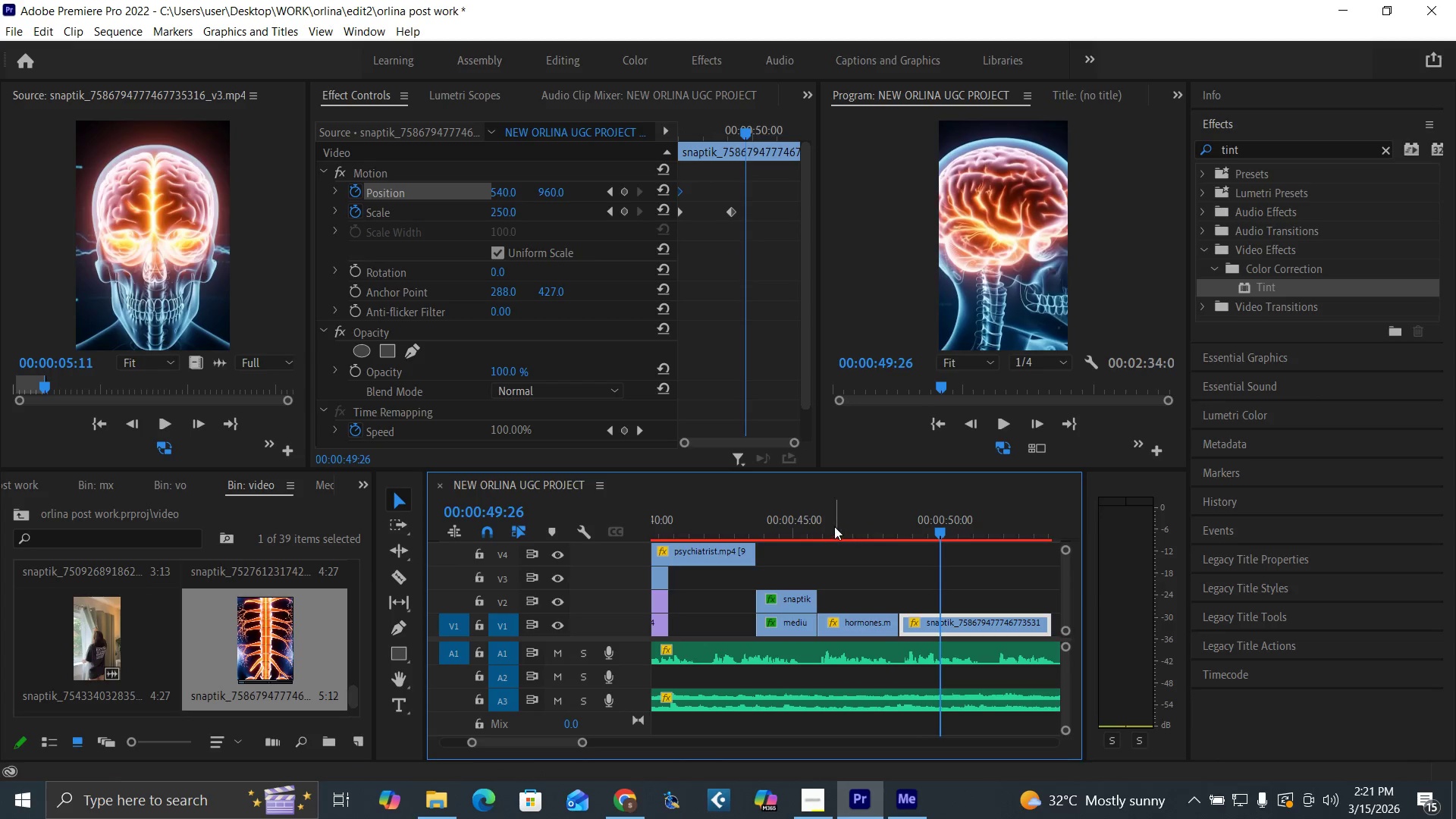 
left_click([834, 526])
 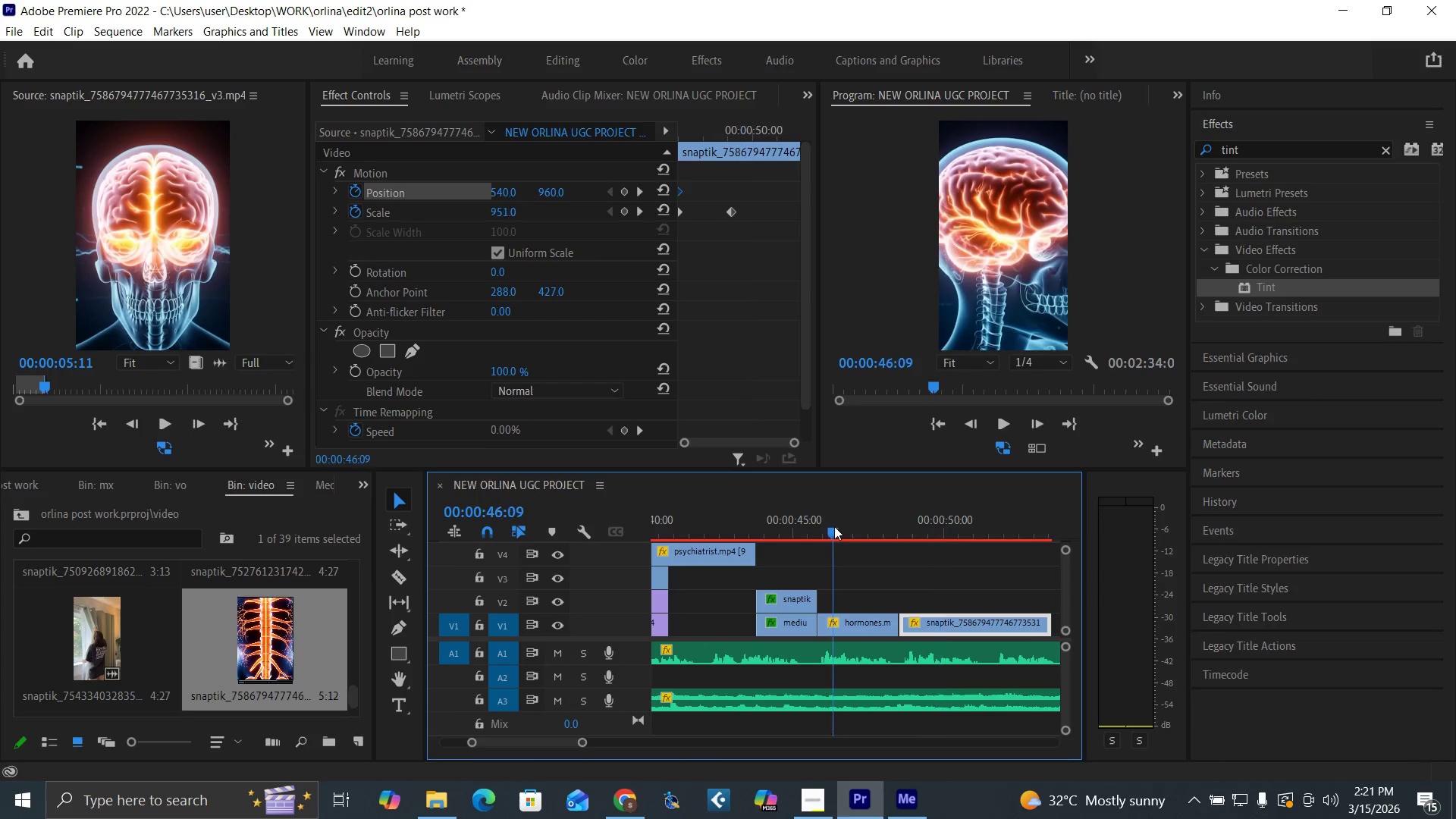 
key(Space)
 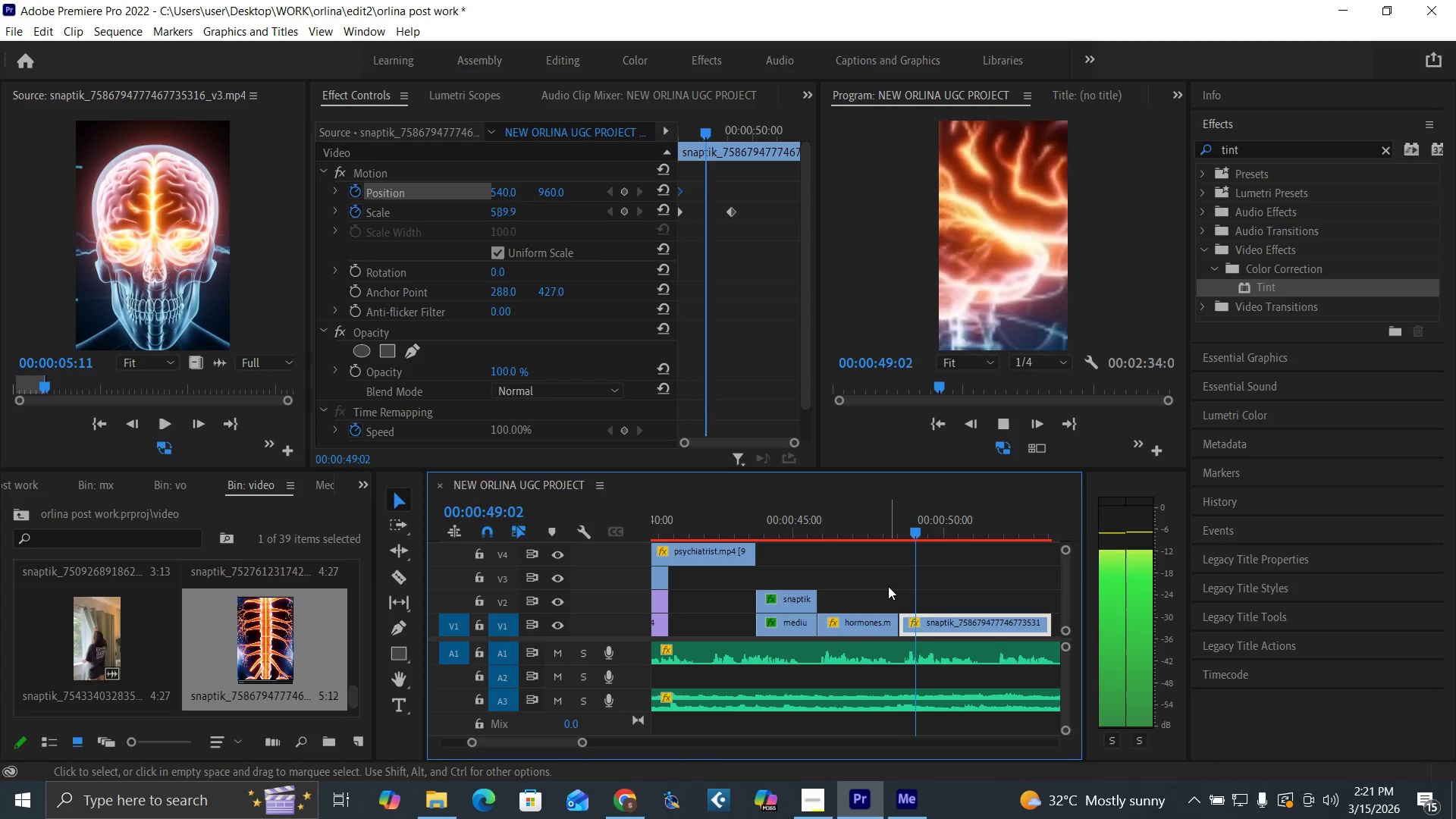 
key(Space)
 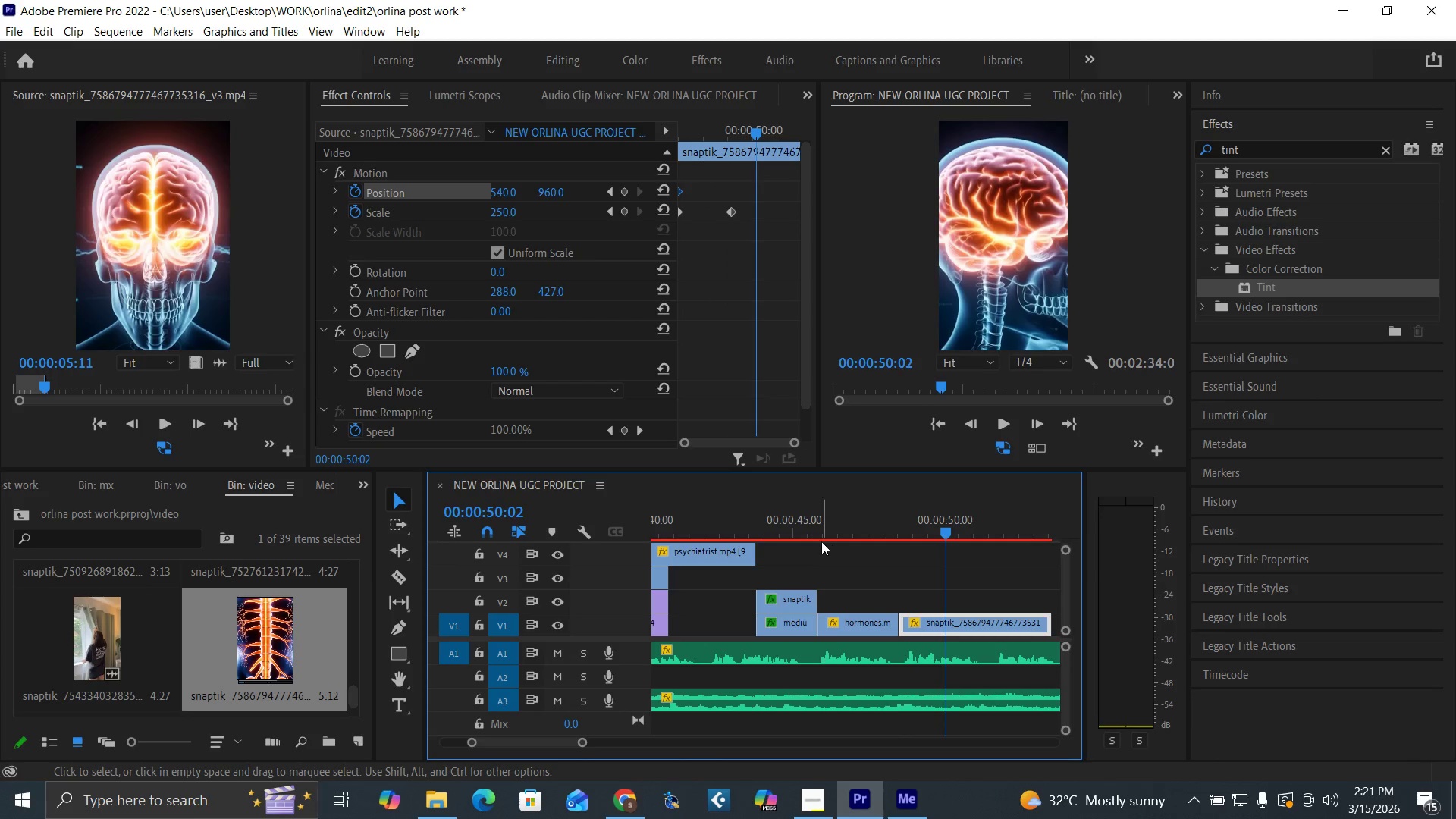 
left_click([815, 537])
 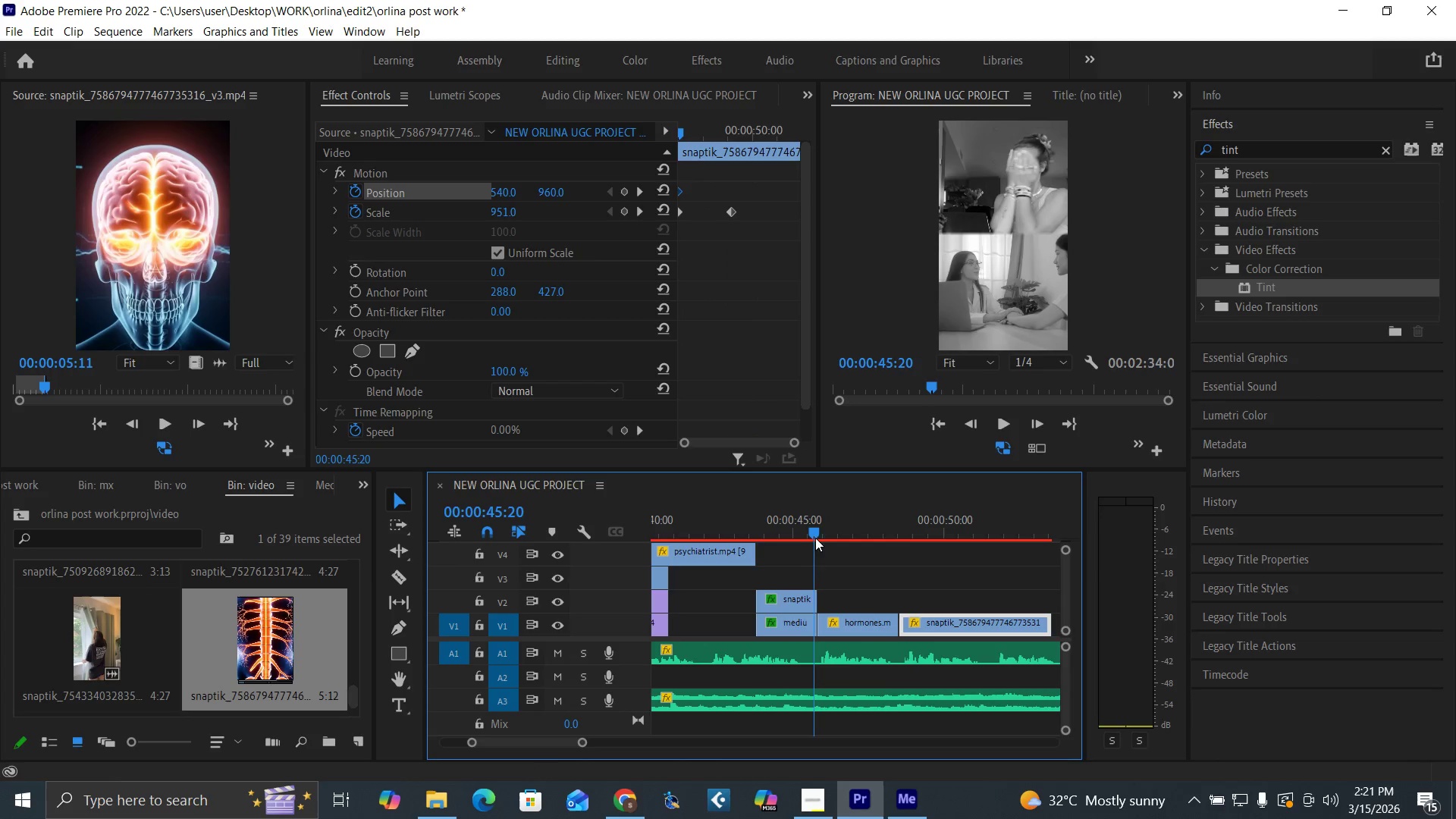 
key(Space)
 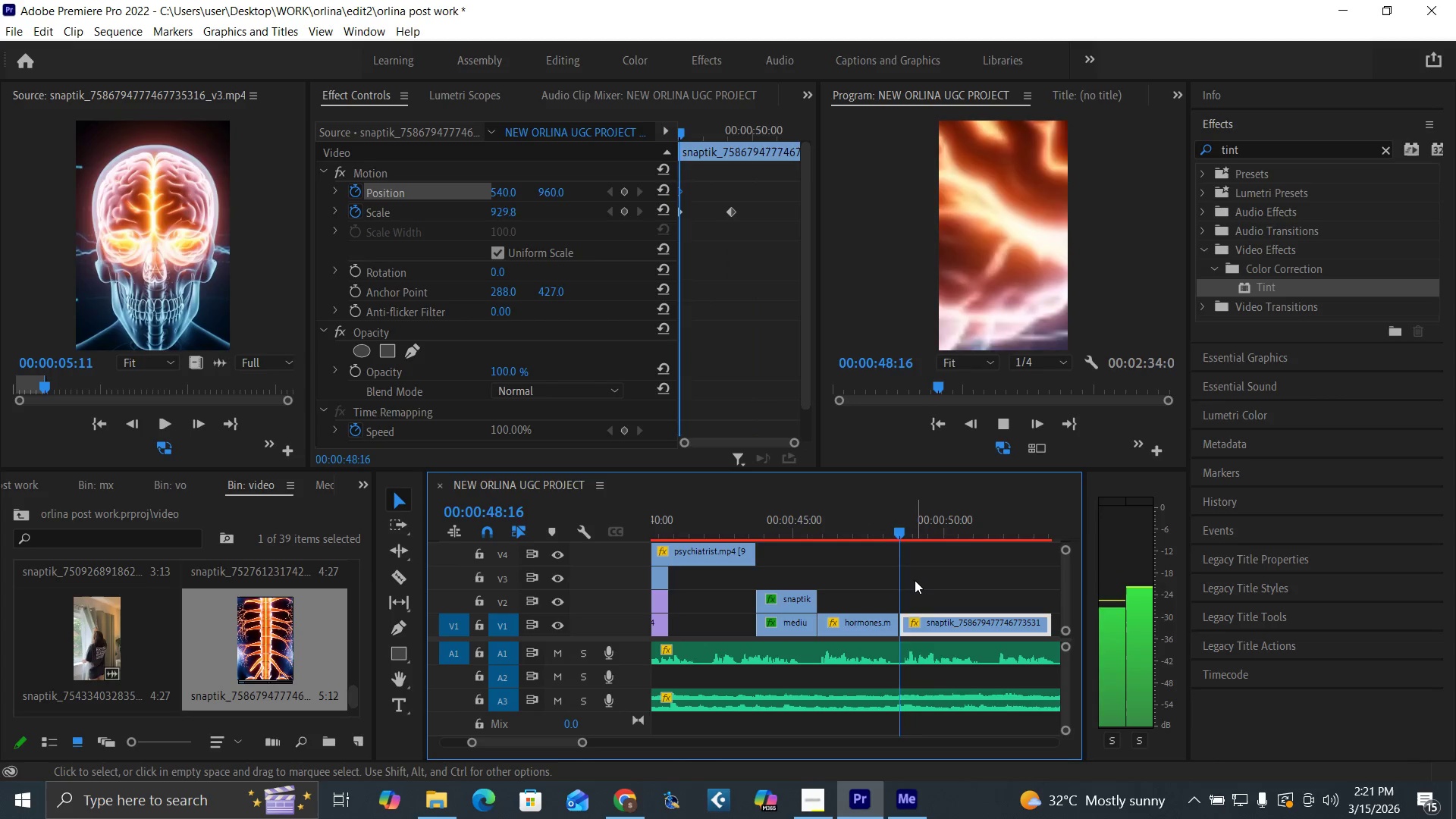 
key(Space)
 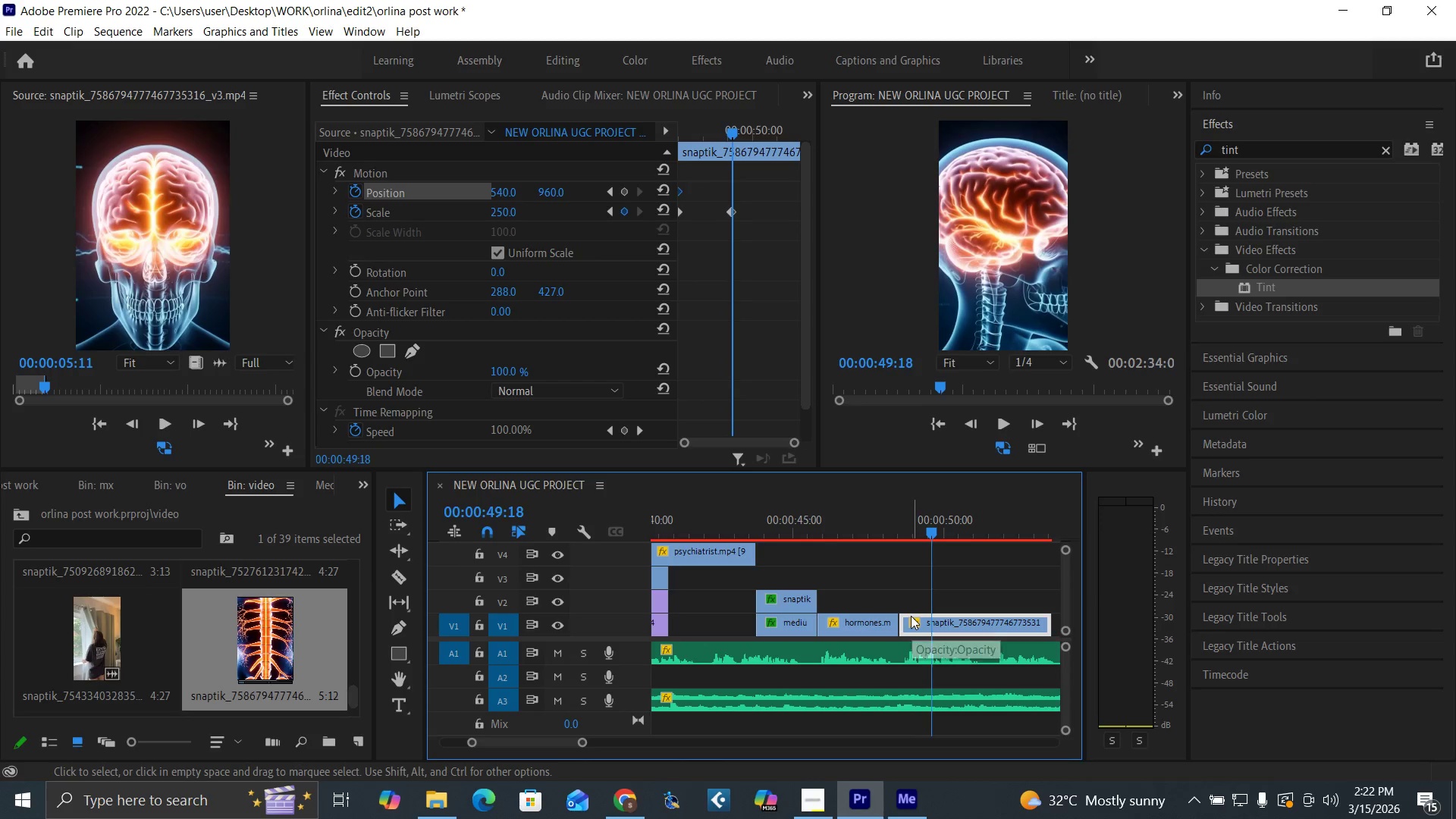 
wait(10.42)
 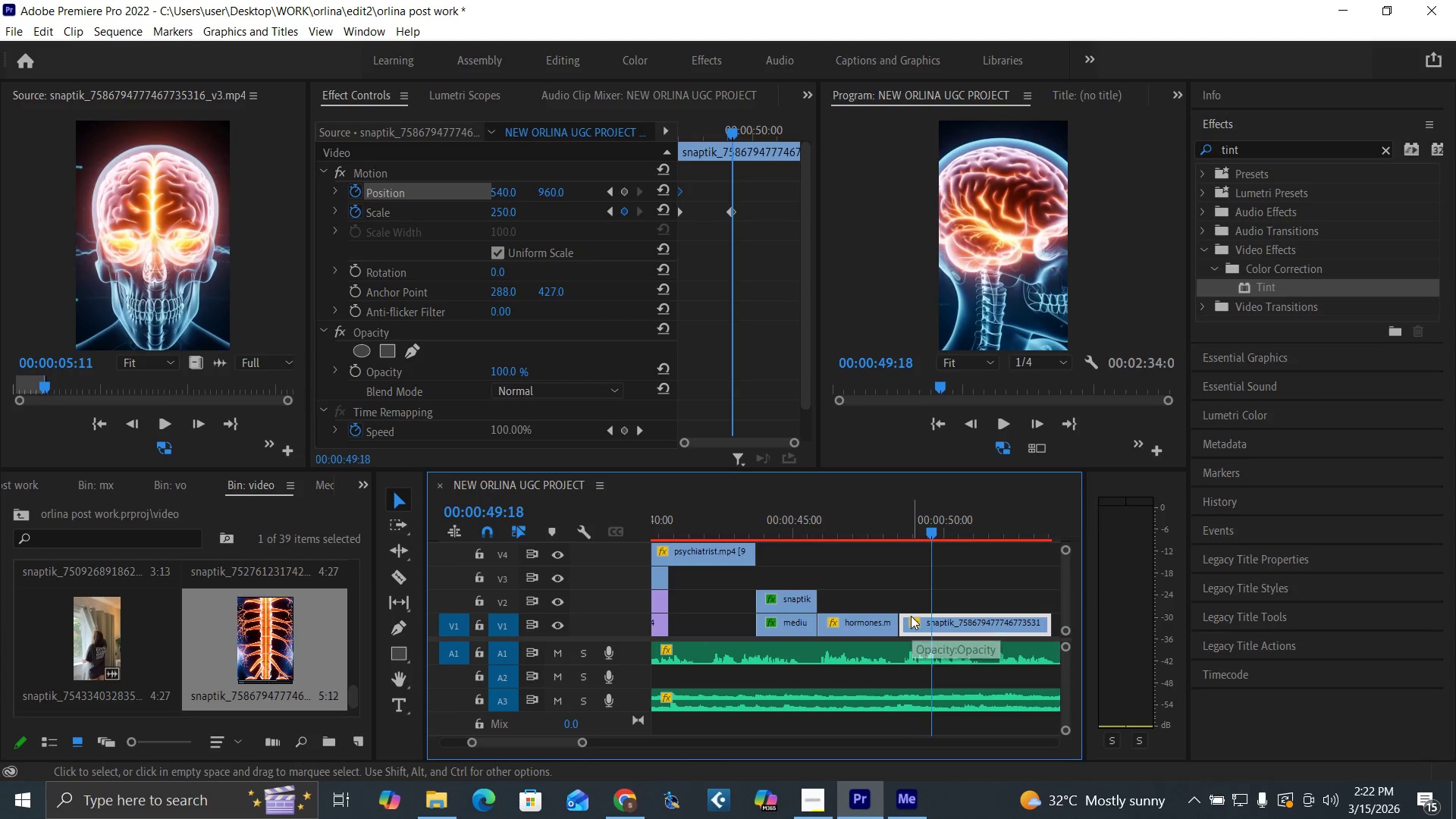 
left_click_drag(start_coordinate=[708, 134], to_coordinate=[651, 188])
 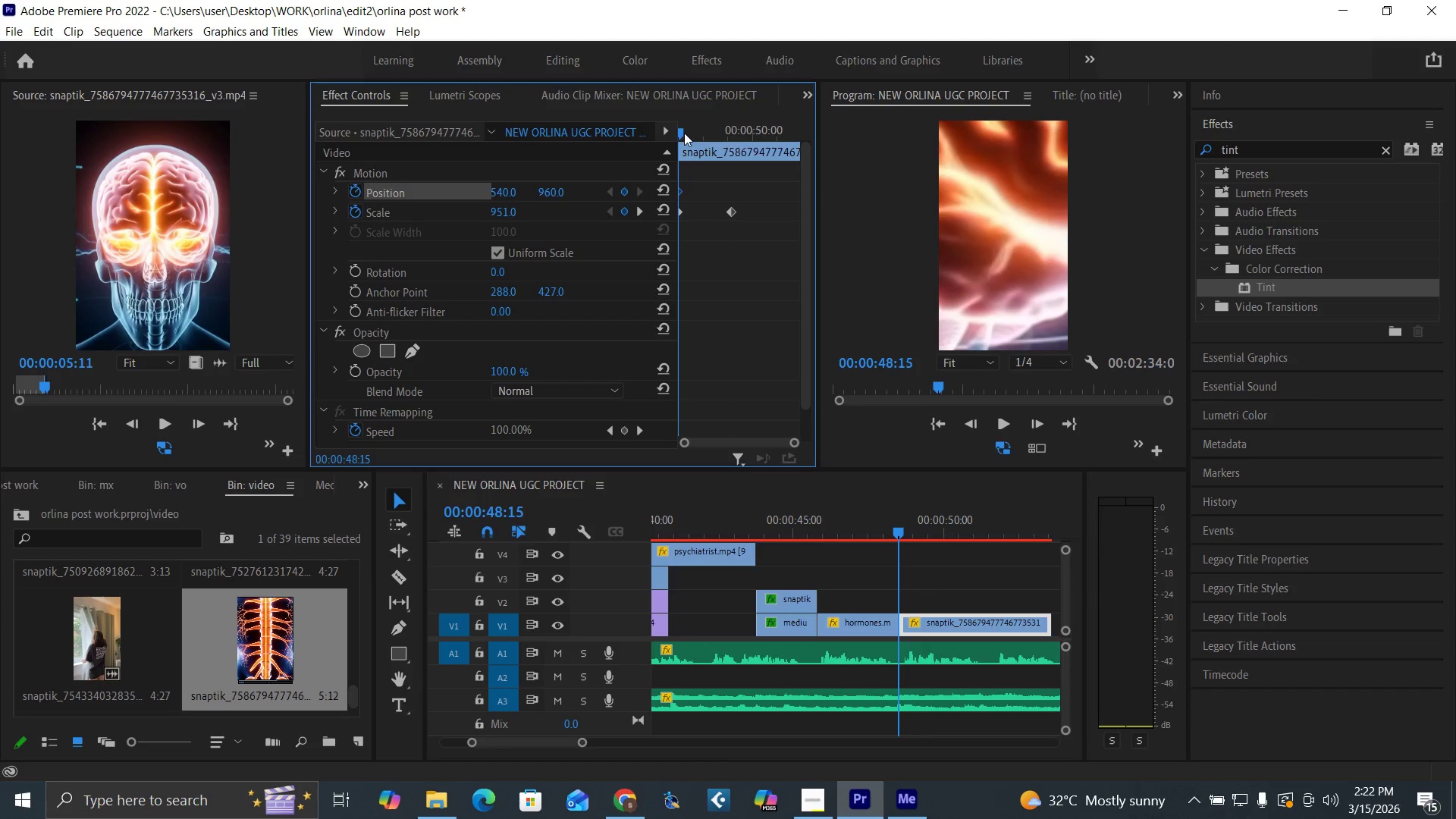 
left_click_drag(start_coordinate=[683, 133], to_coordinate=[661, 146])
 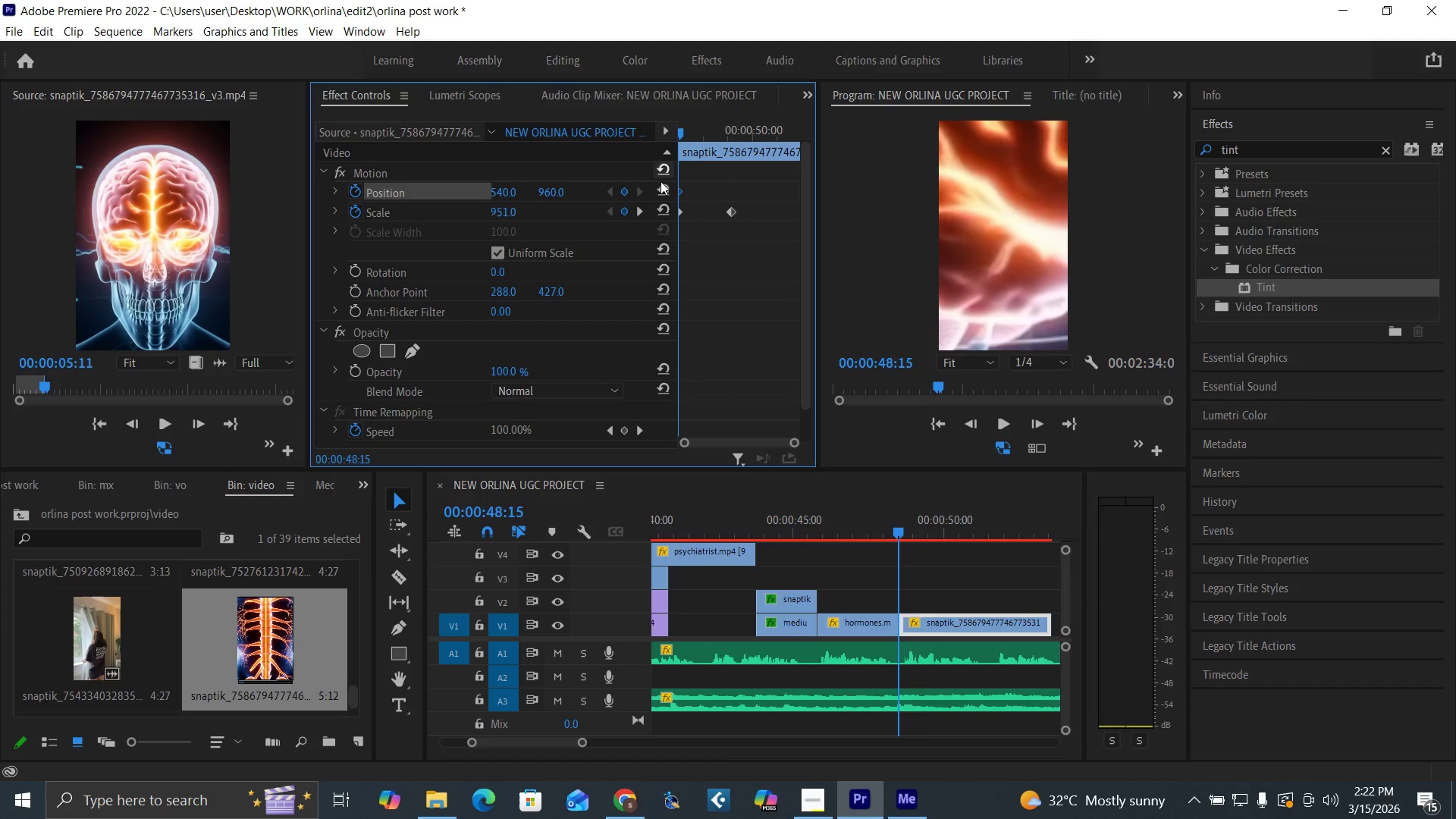 
key(Space)
 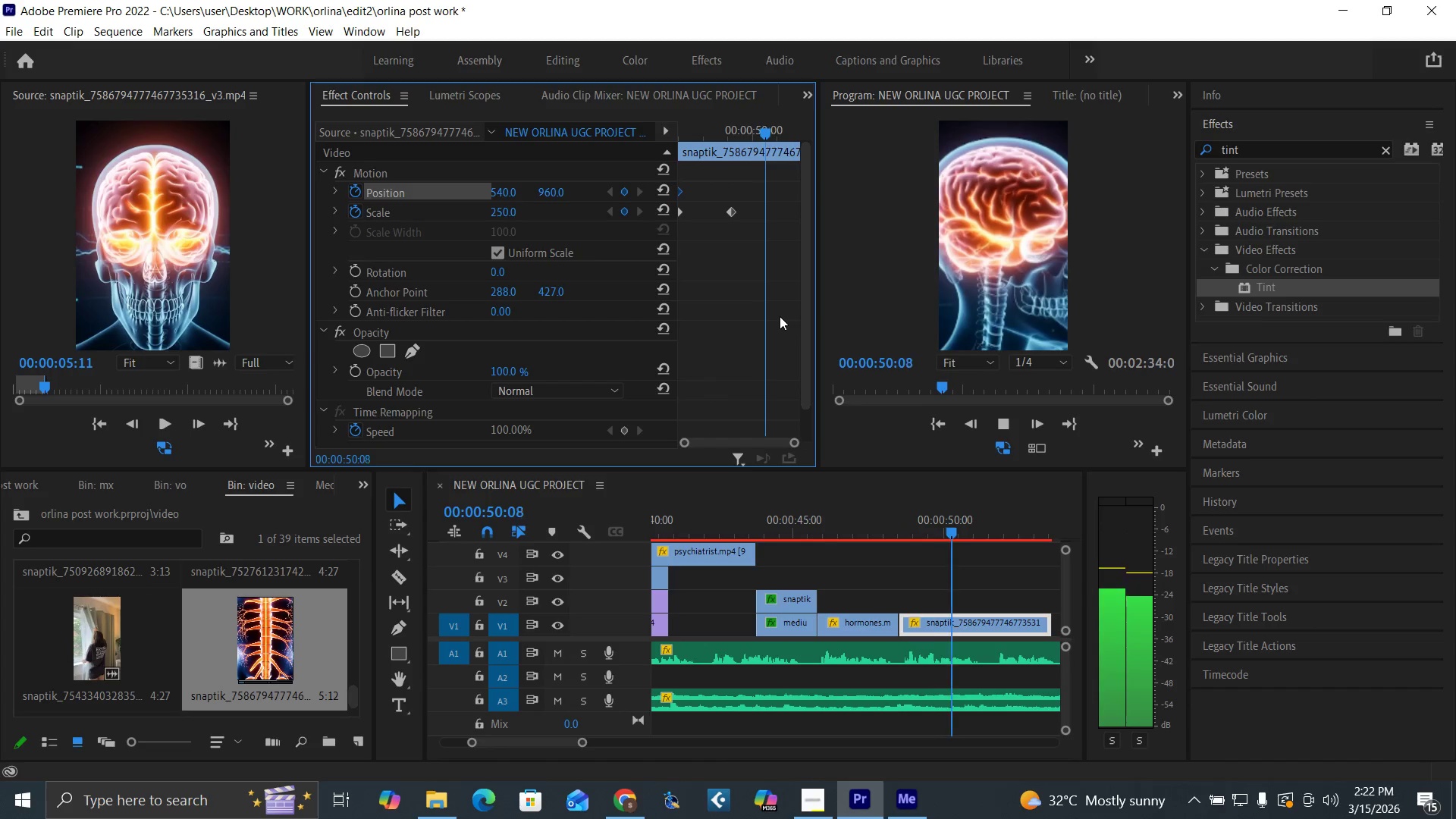 
key(Space)
 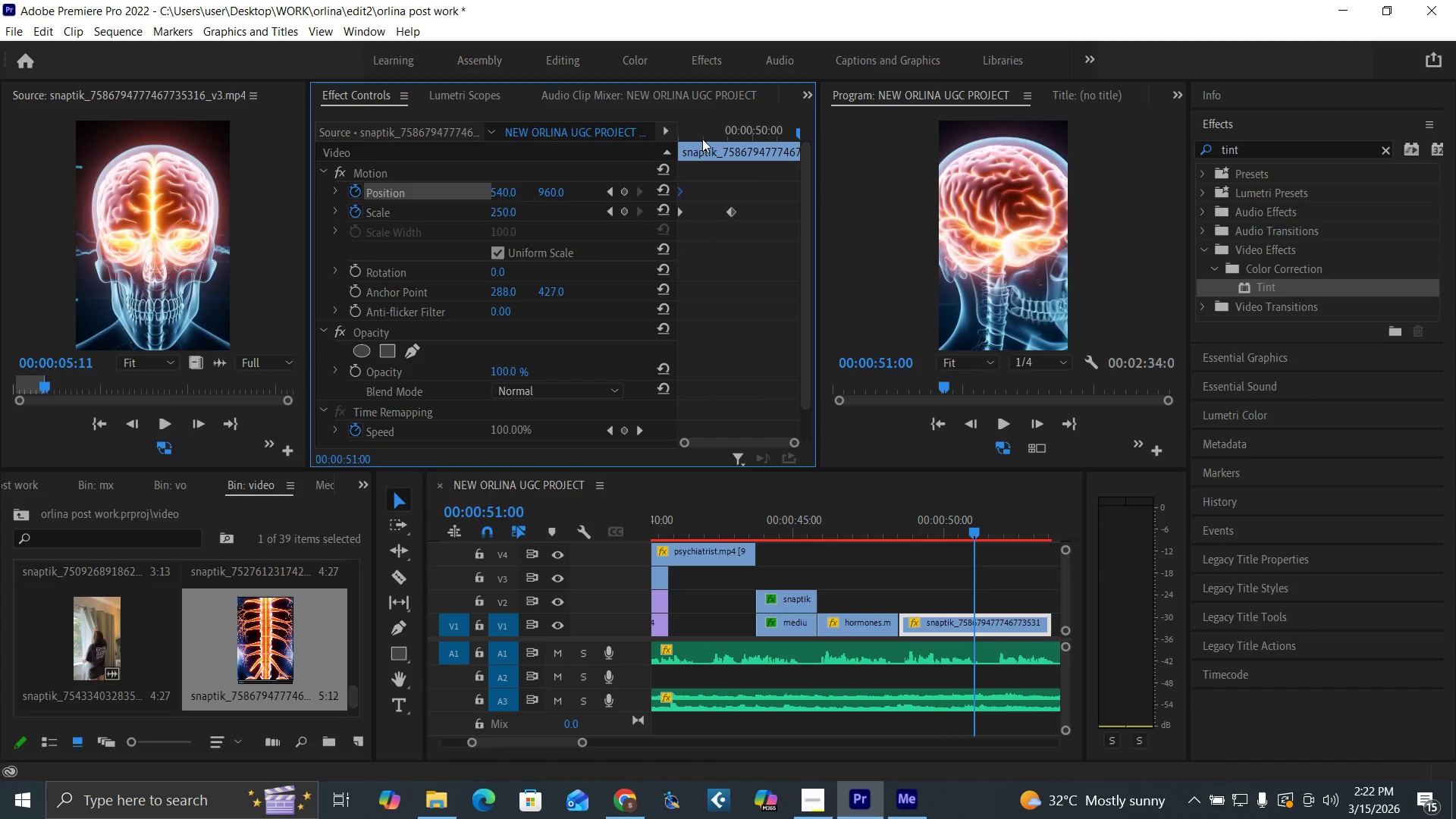 
left_click_drag(start_coordinate=[703, 138], to_coordinate=[645, 178])
 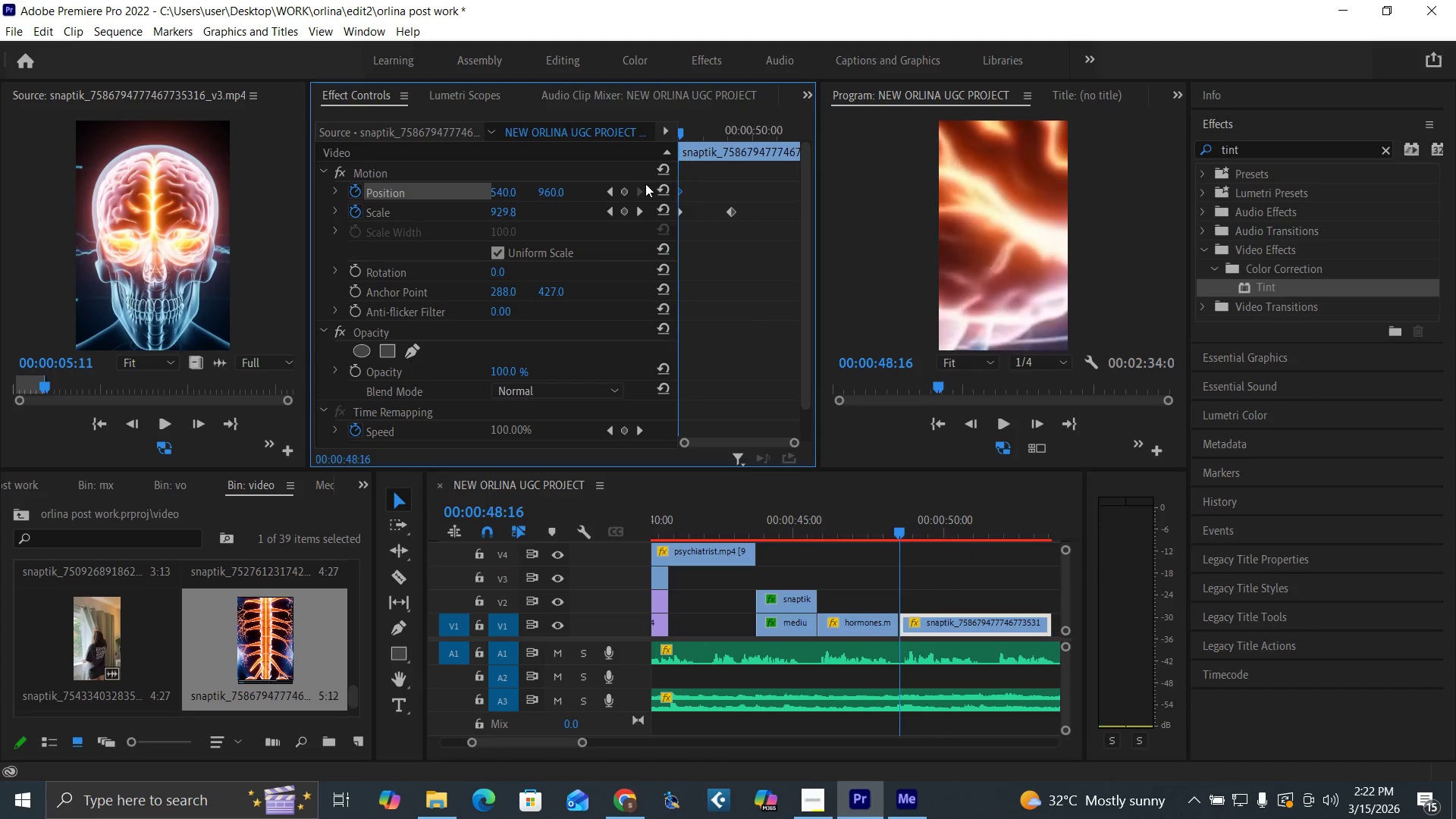 
key(Space)
 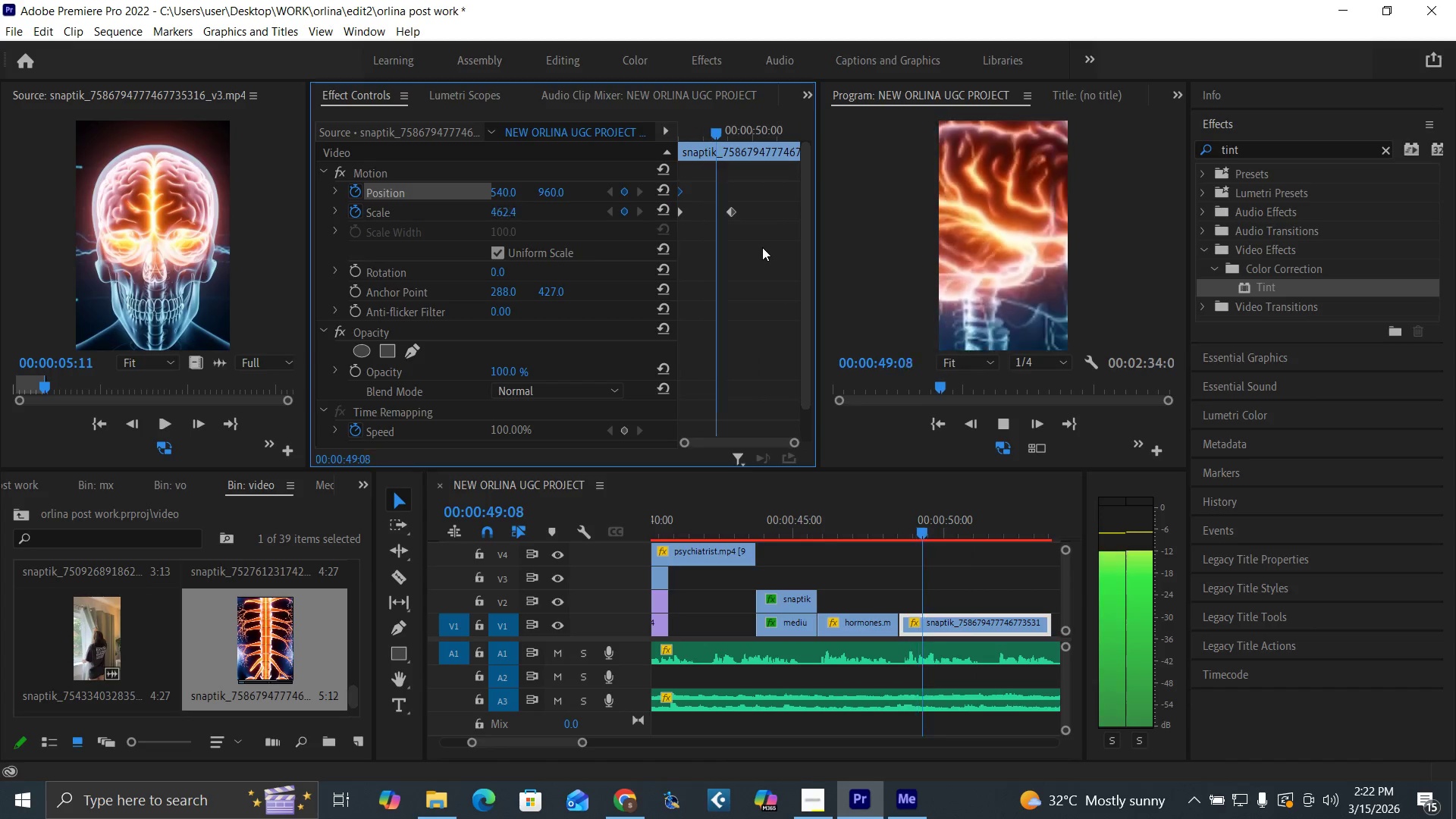 
key(Space)
 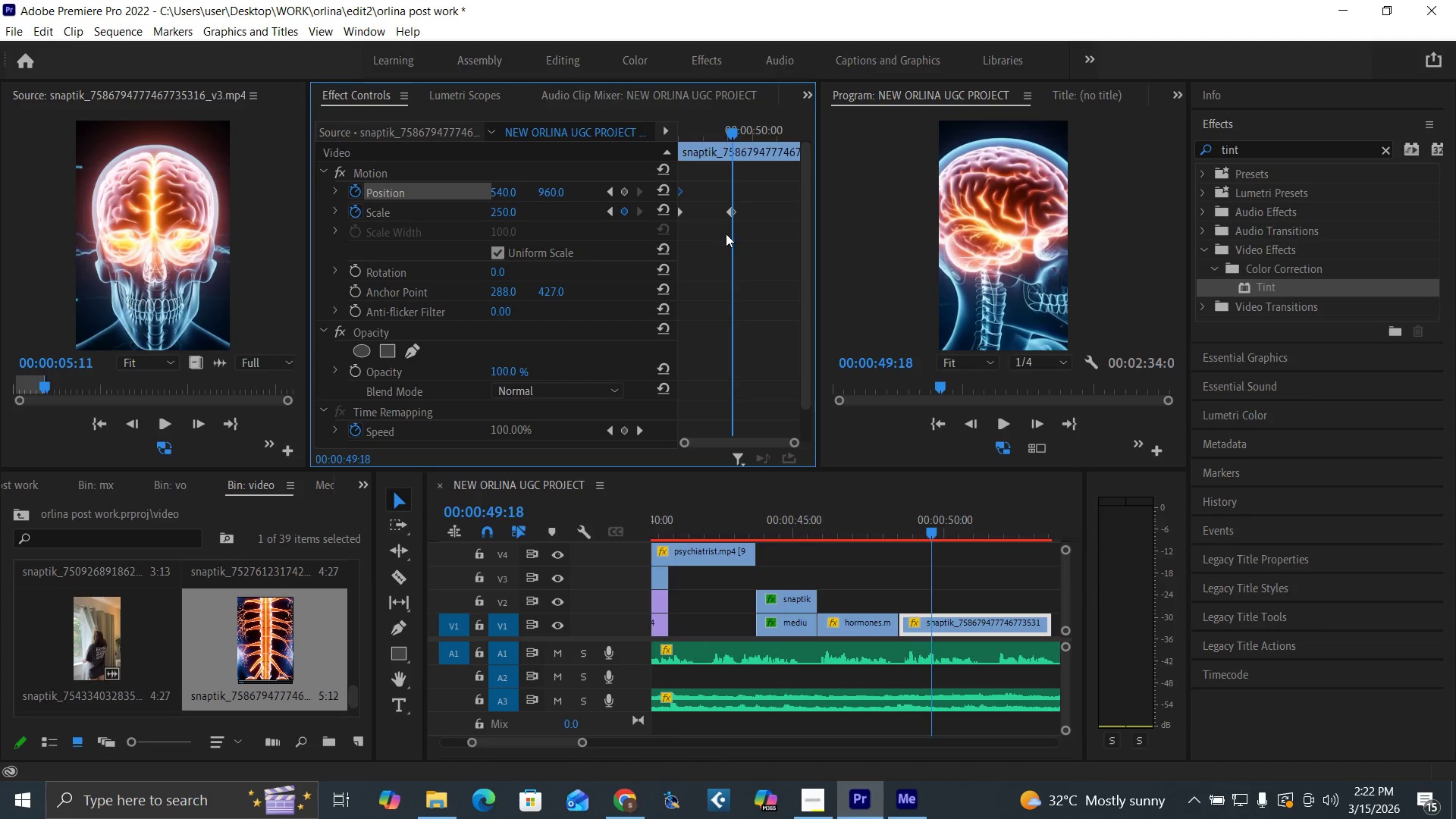 
wait(7.3)
 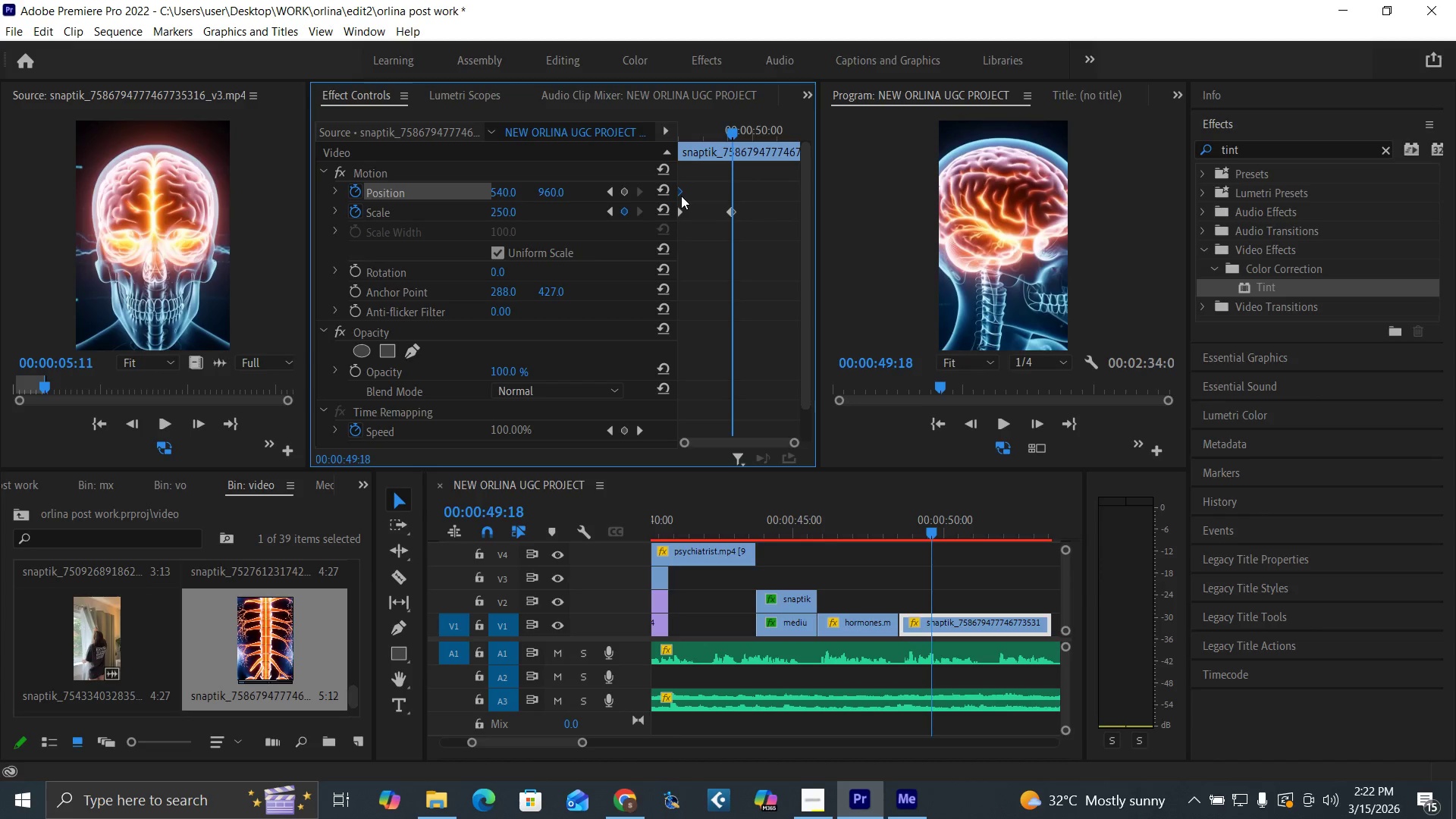 
left_click_drag(start_coordinate=[704, 174], to_coordinate=[647, 241])
 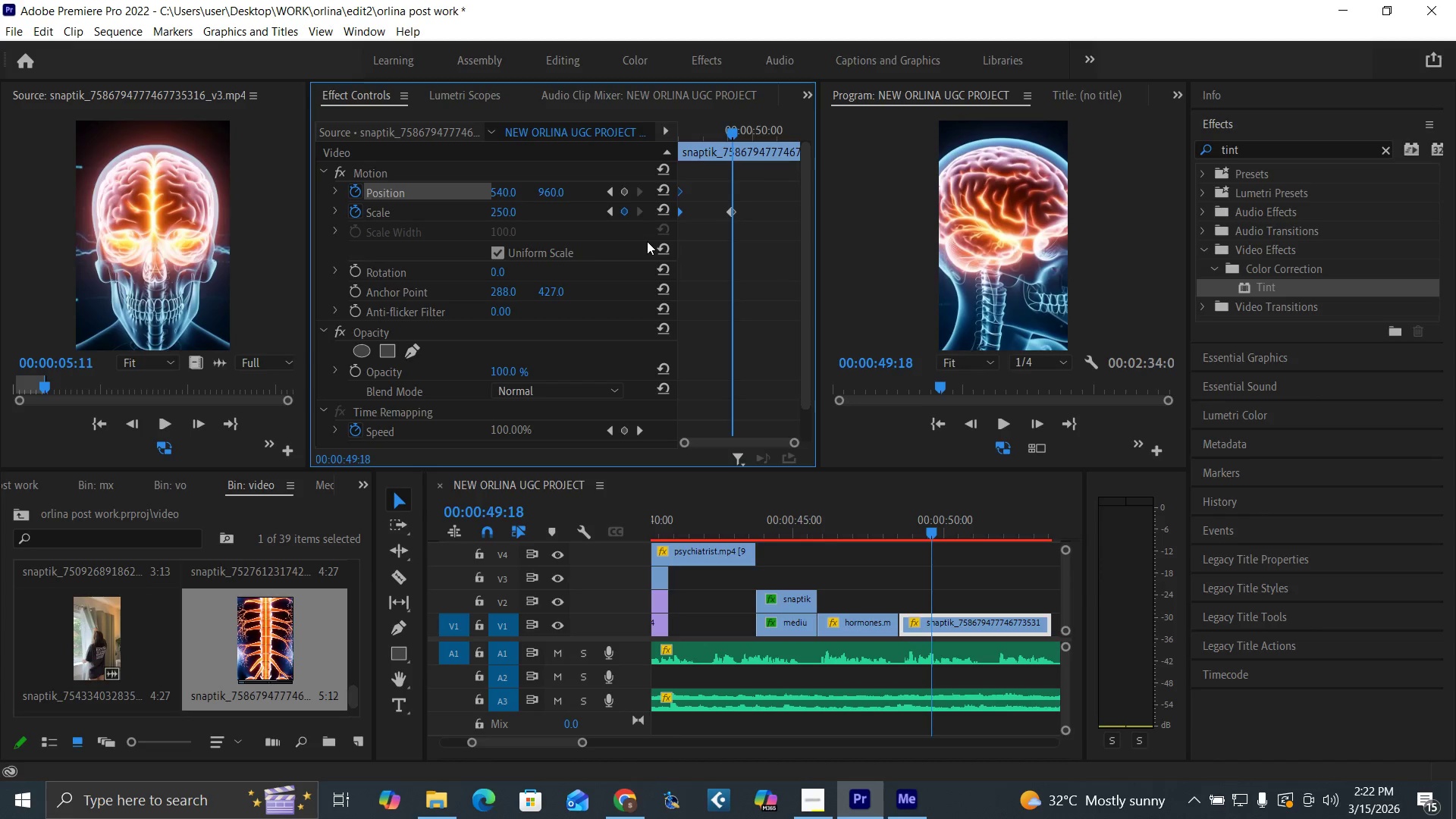 
key(Delete)
 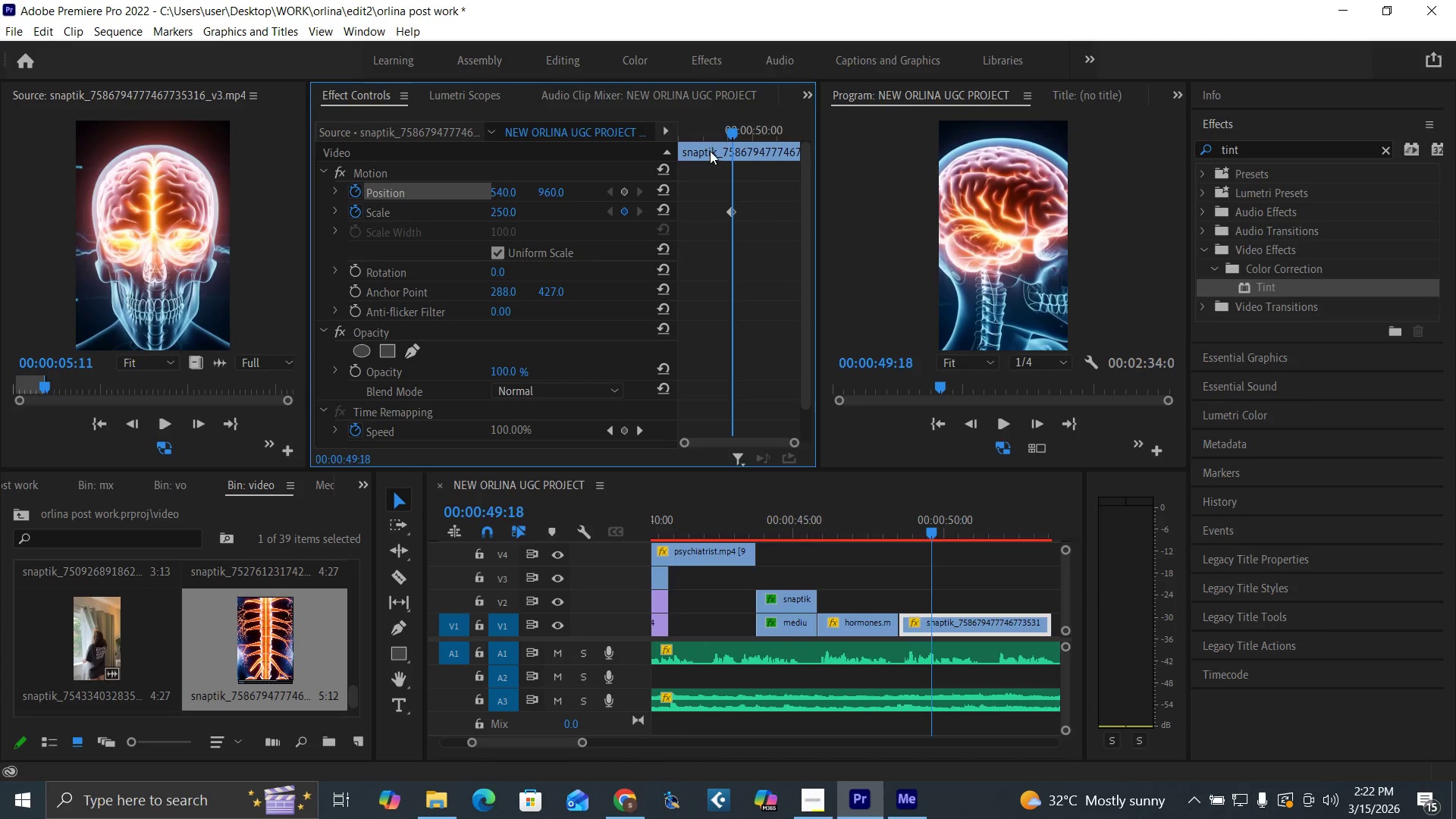 
left_click_drag(start_coordinate=[695, 124], to_coordinate=[640, 185])
 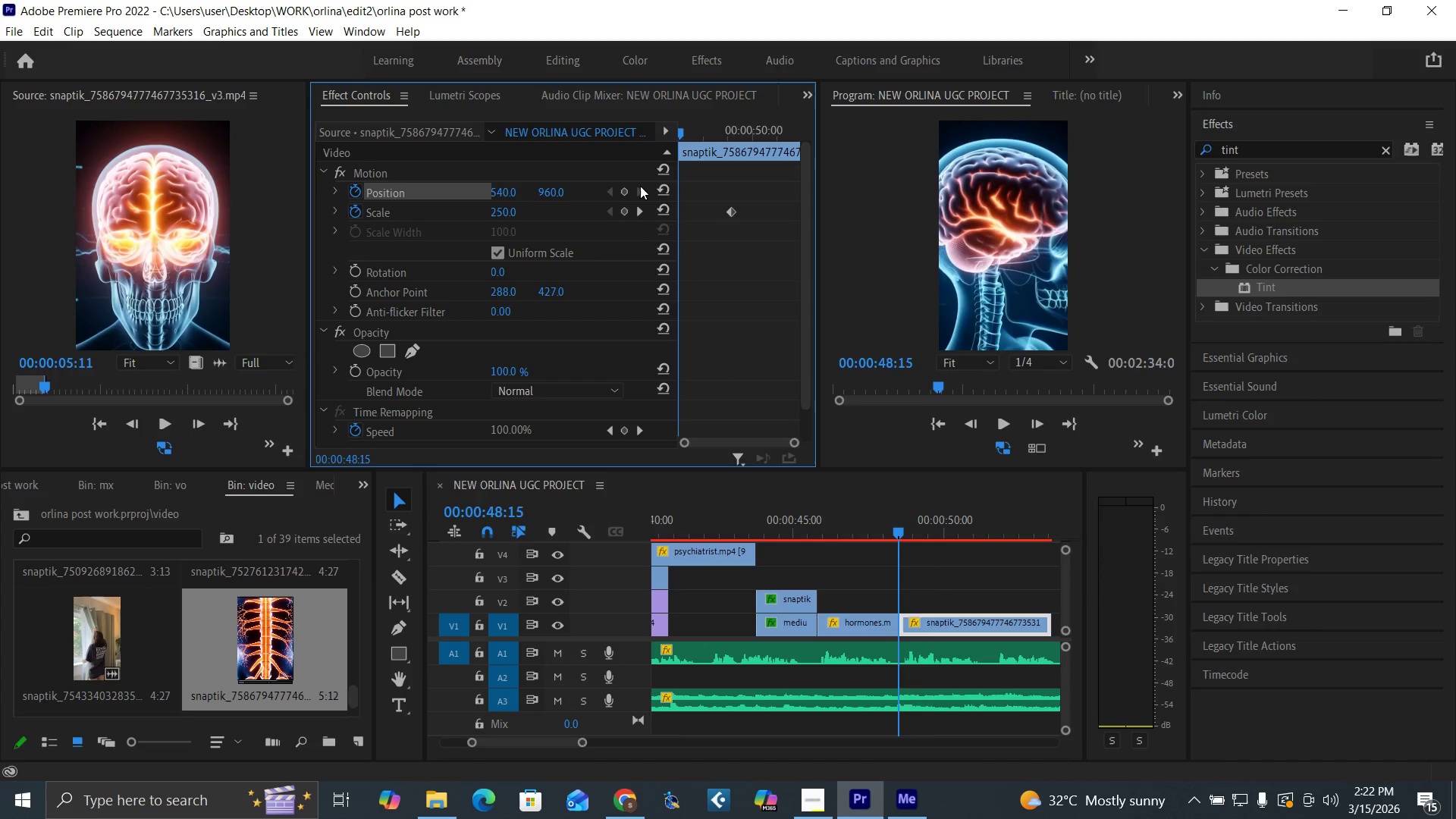 
key(Space)
 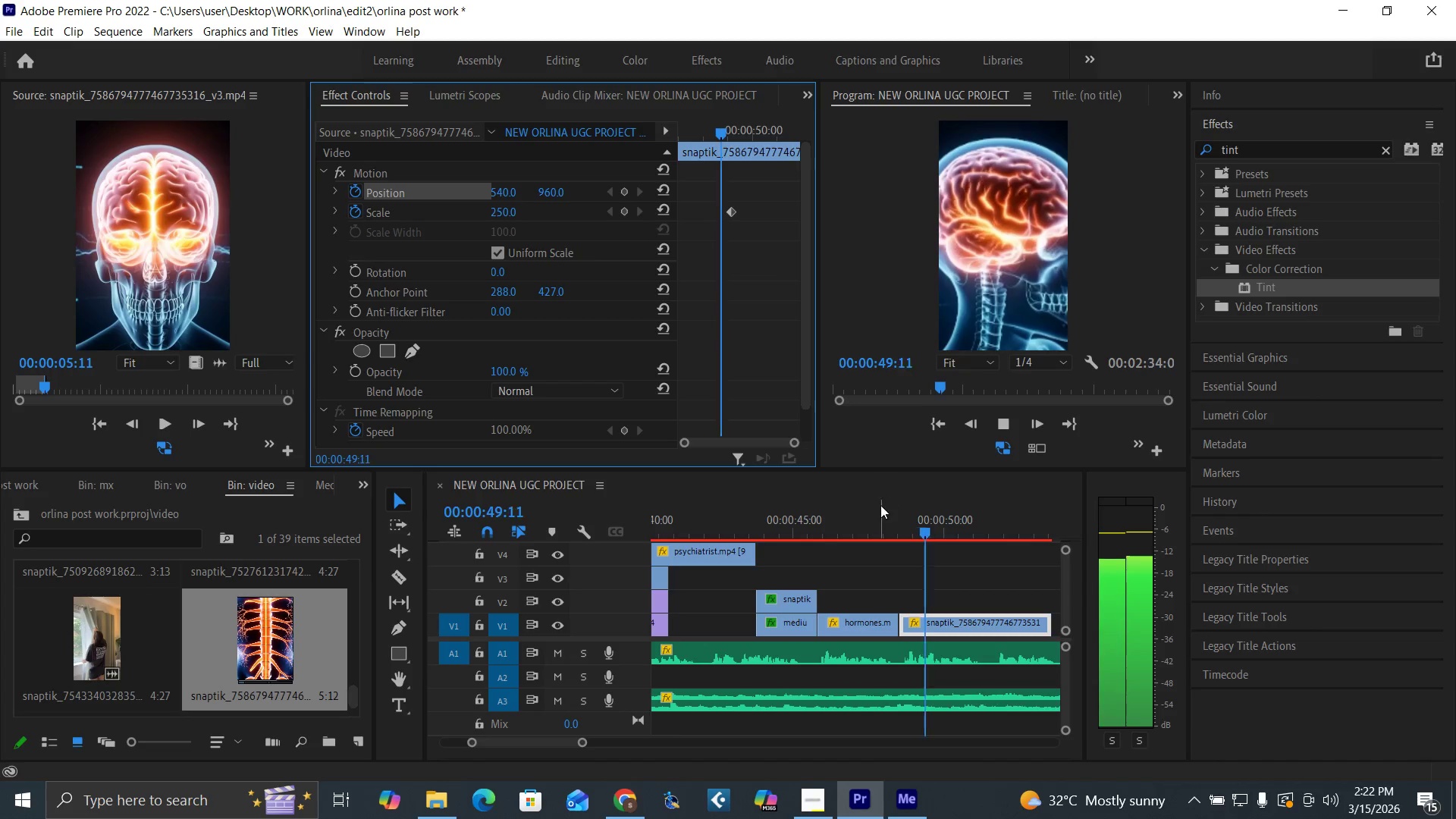 
left_click_drag(start_coordinate=[880, 525], to_coordinate=[880, 529])
 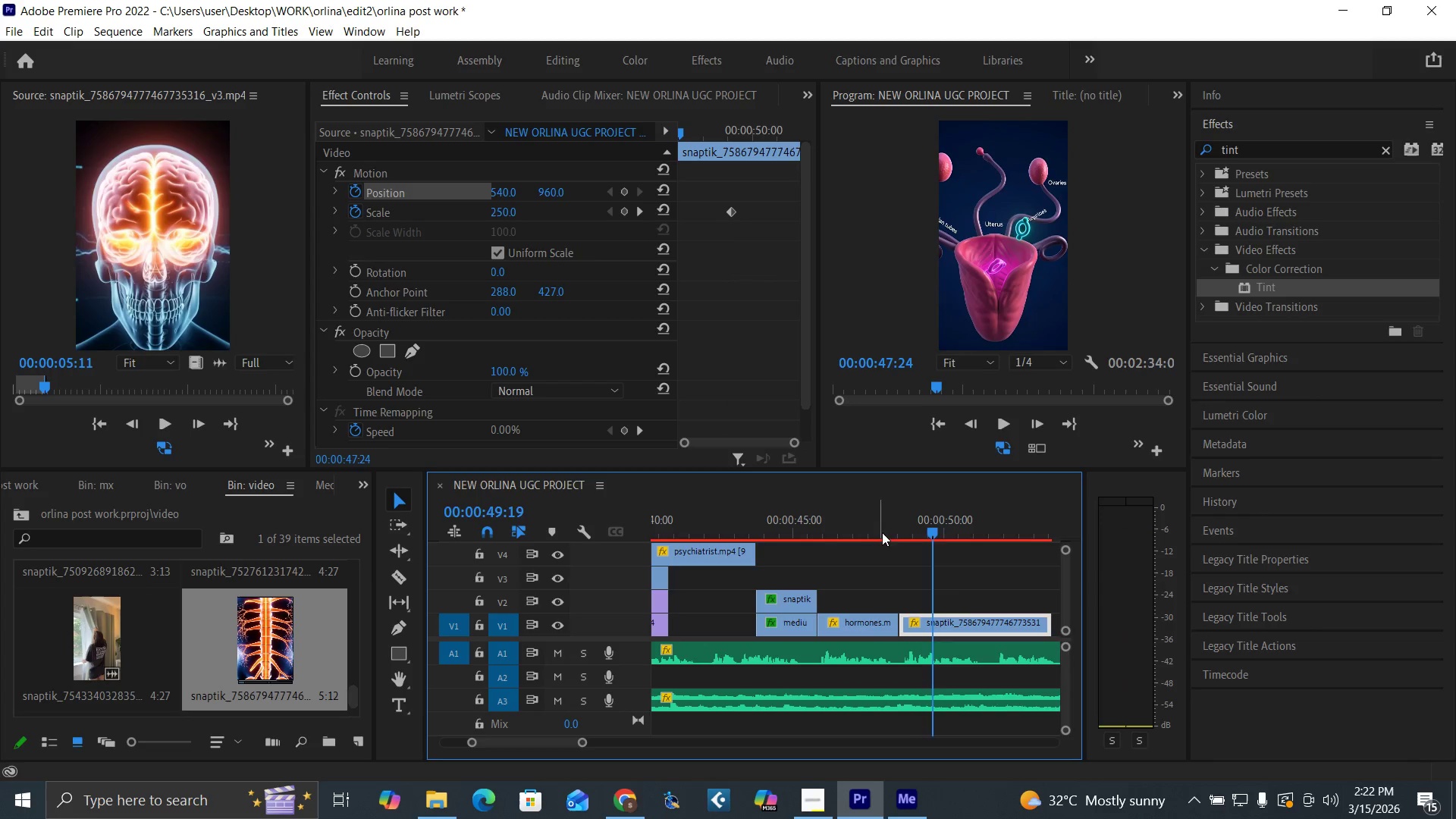 
key(Space)
 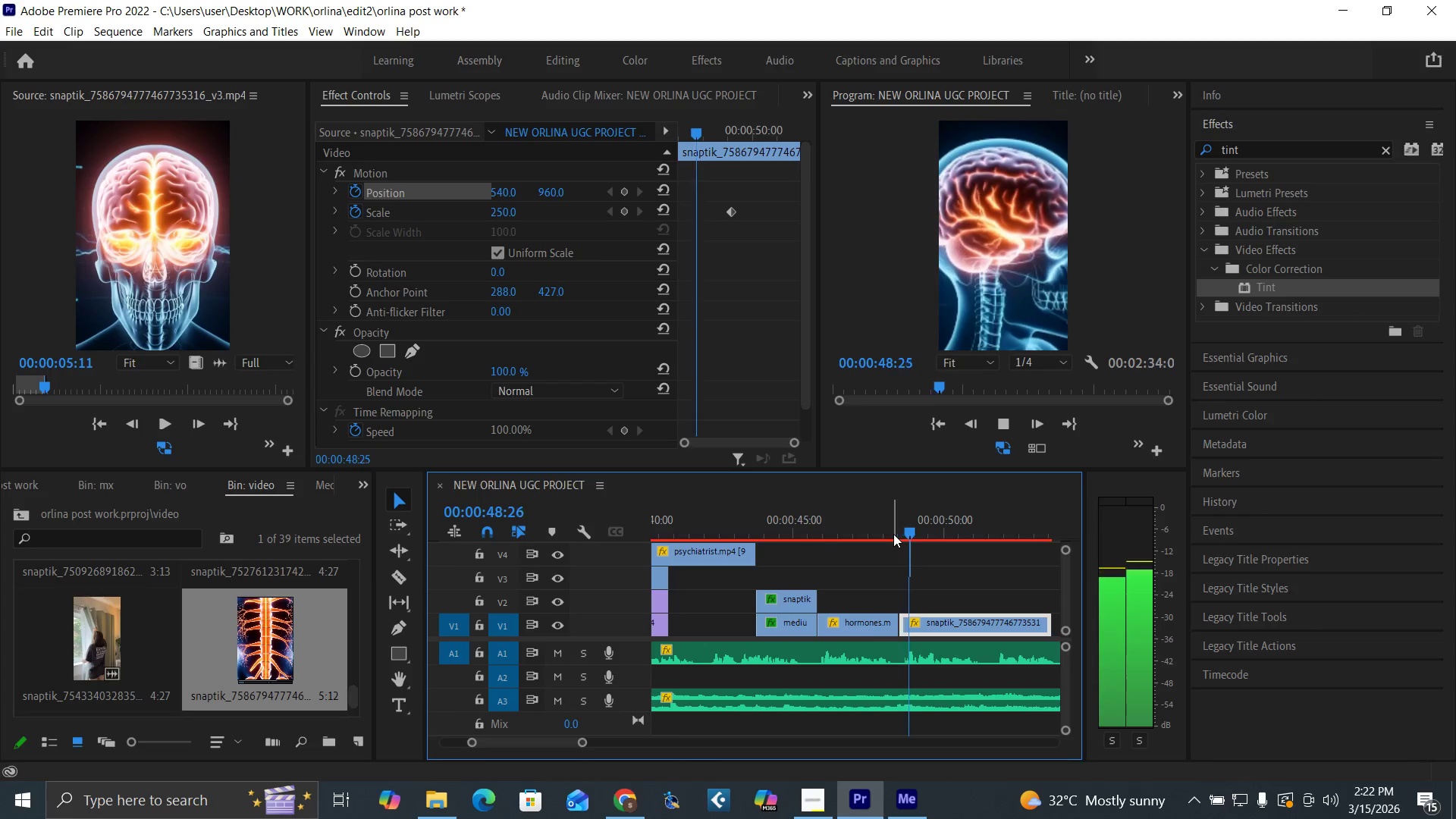 
left_click([875, 529])
 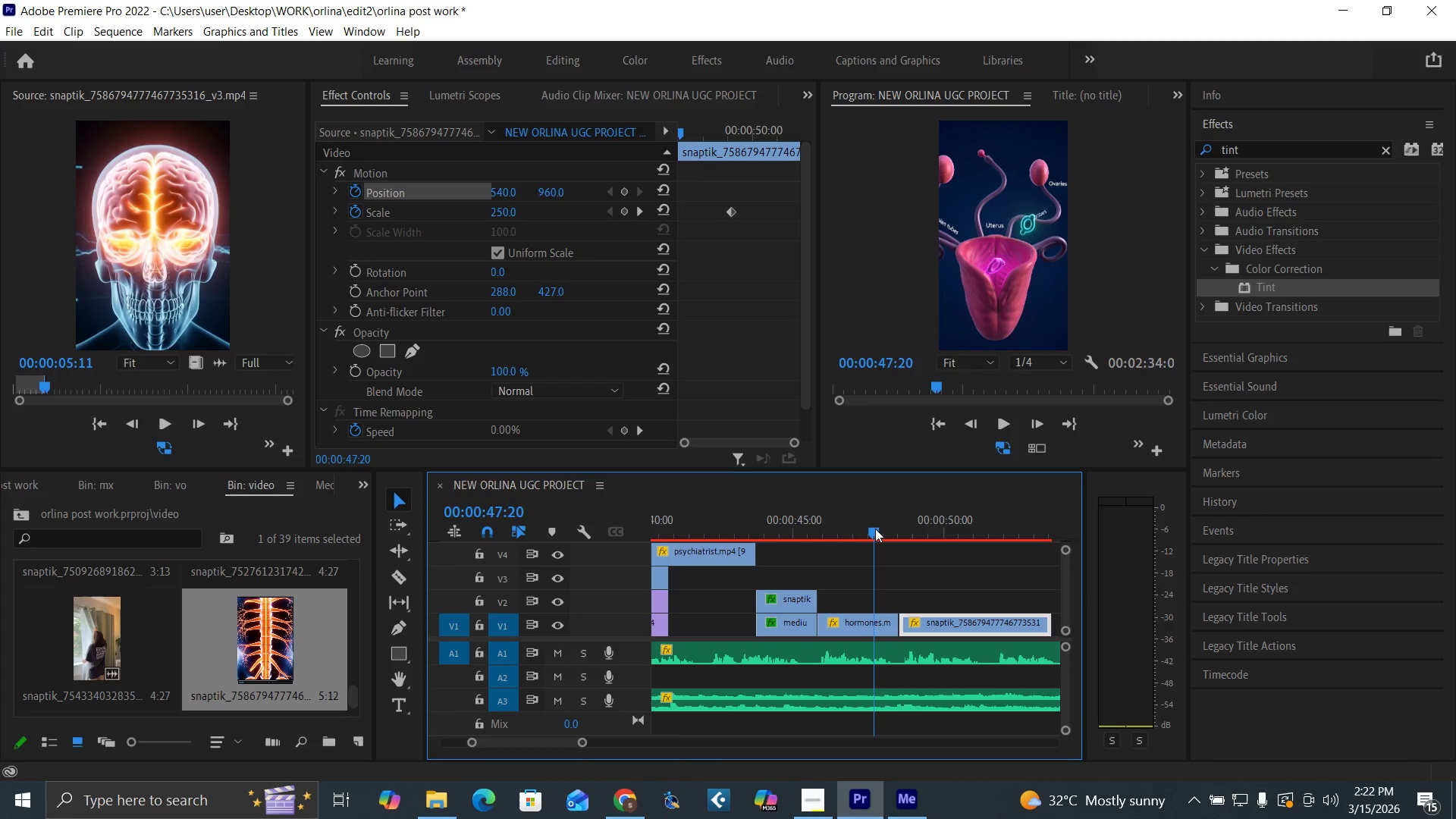 
key(Space)
 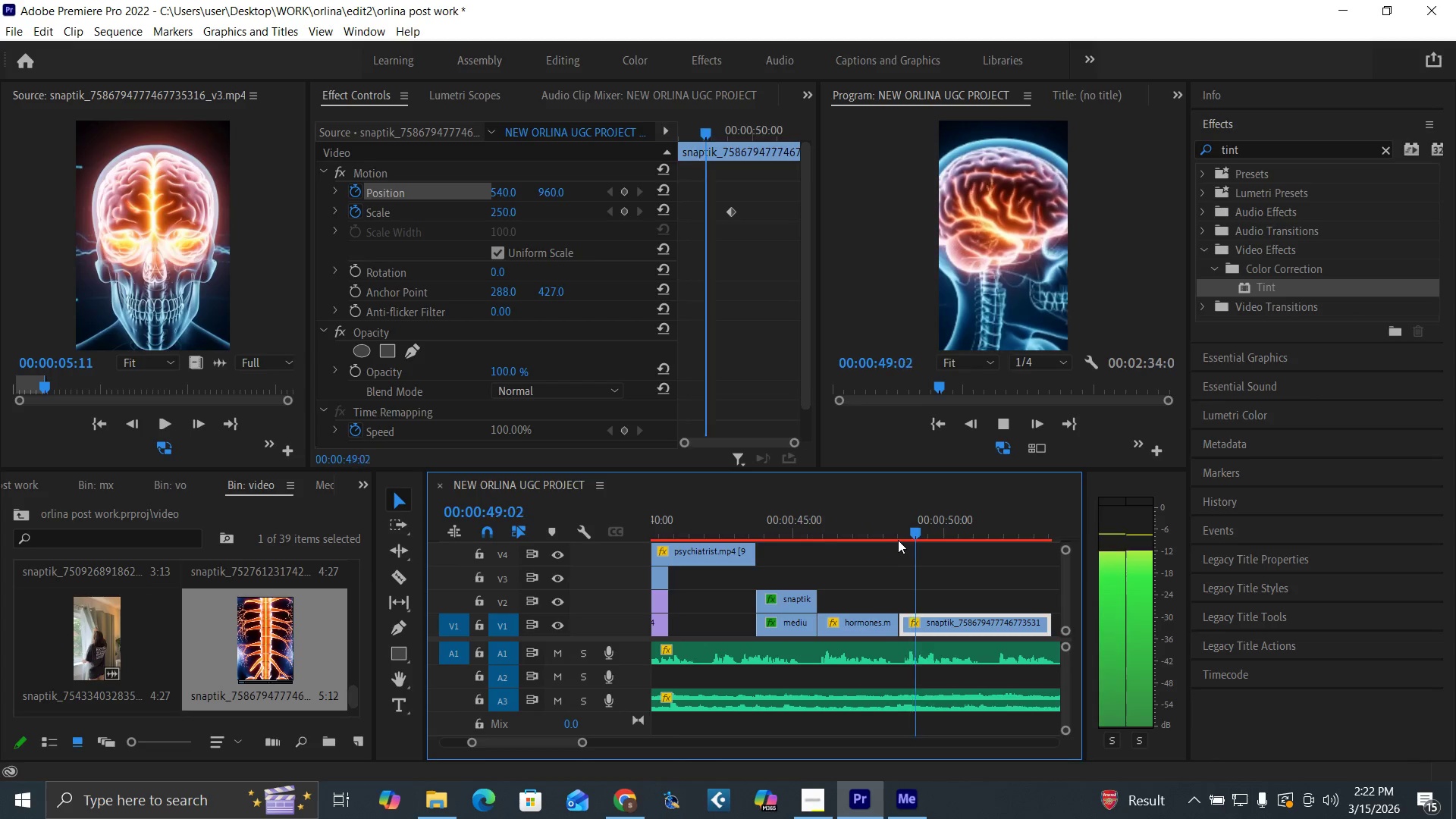 
key(Space)
 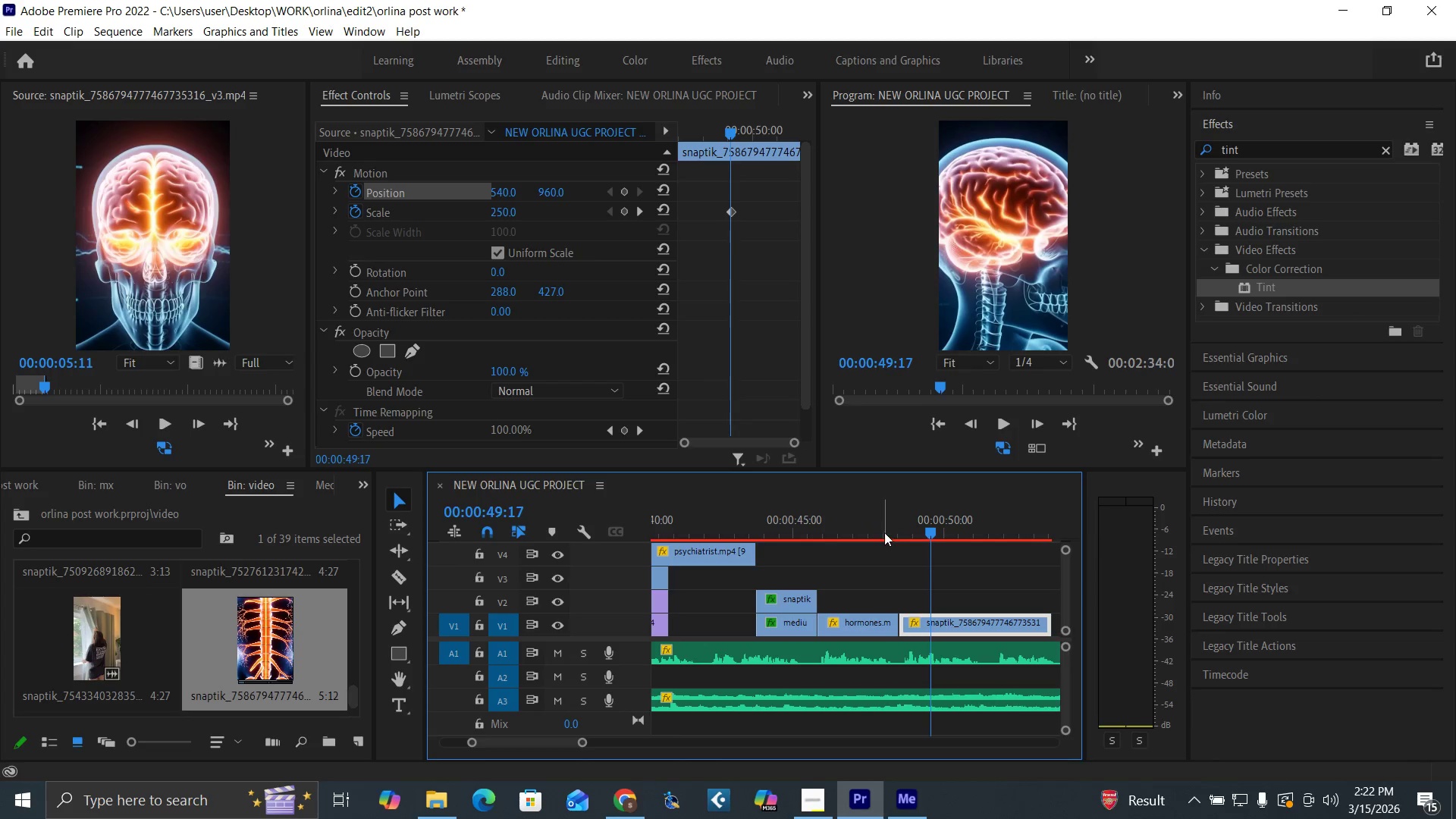 
left_click([883, 532])
 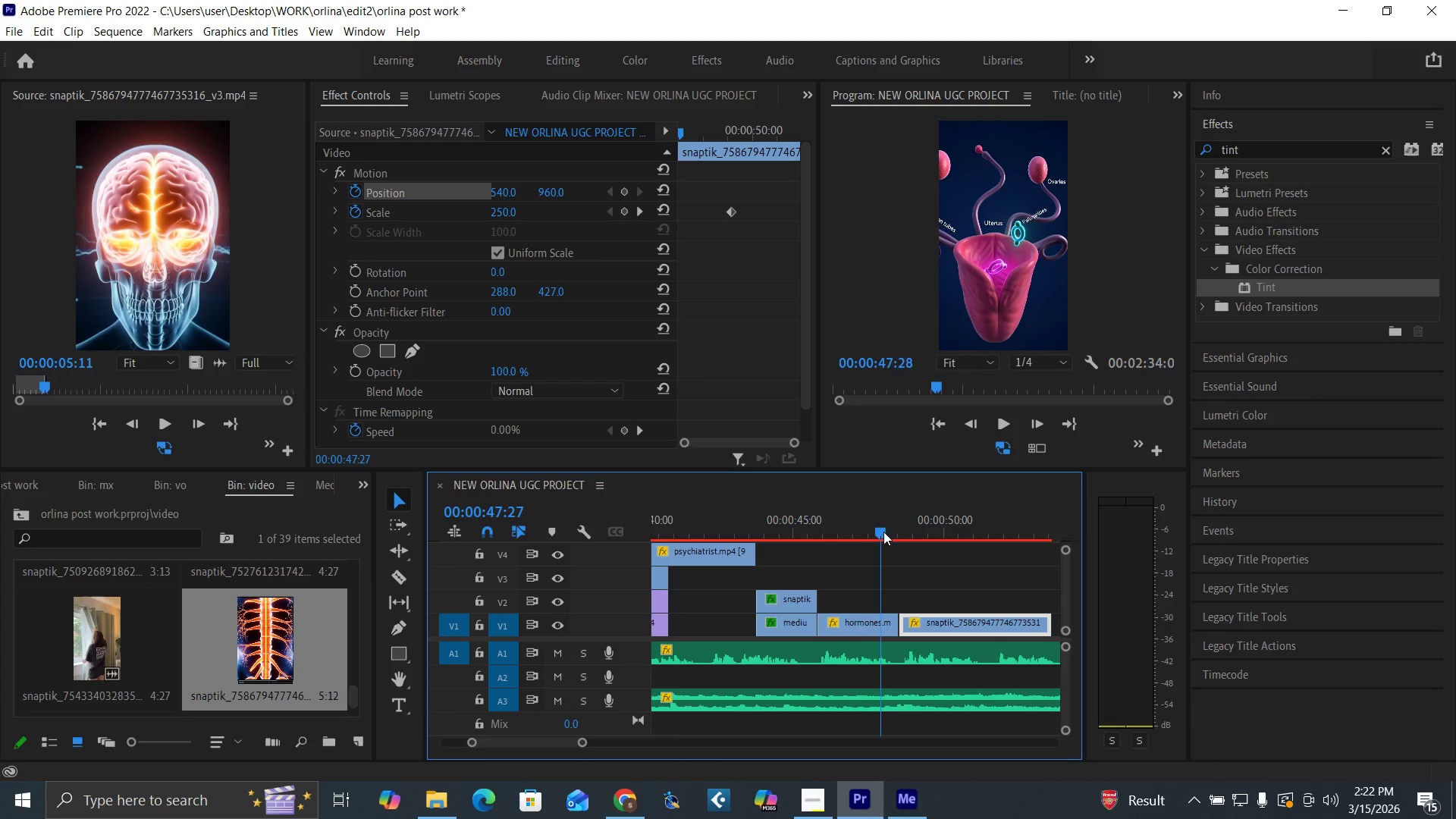 
key(Space)
 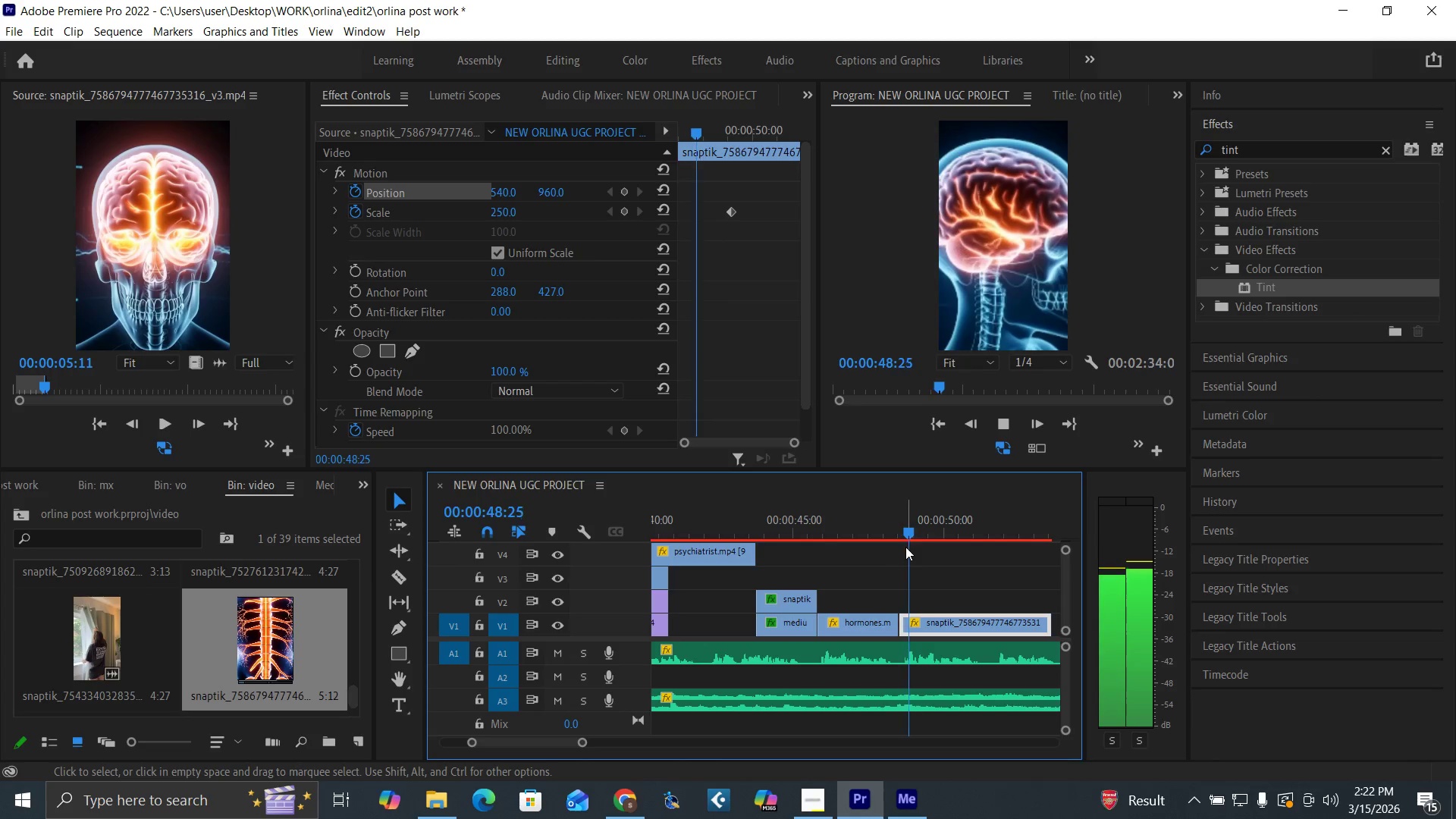 
key(Space)
 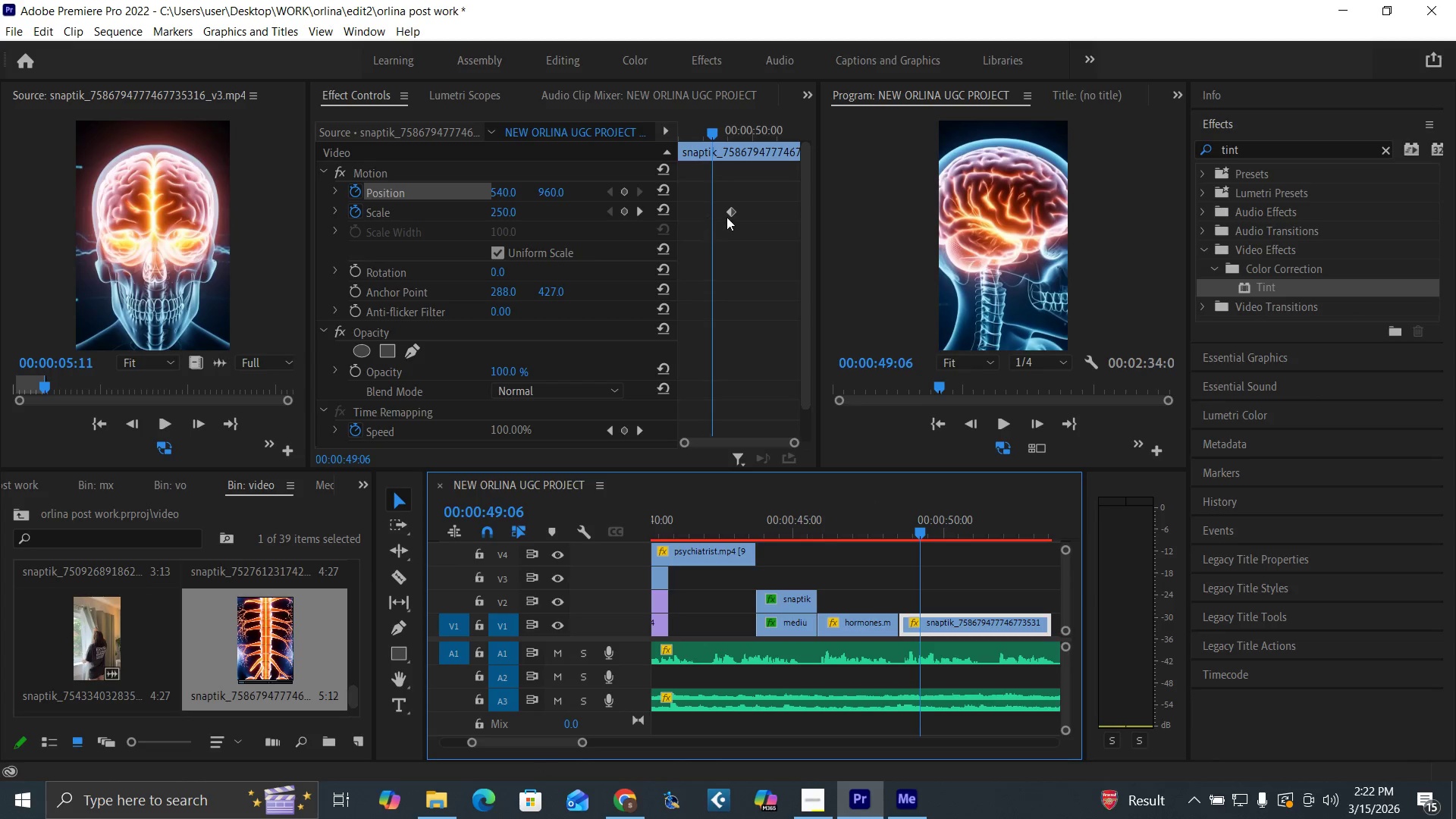 
left_click_drag(start_coordinate=[730, 206], to_coordinate=[632, 219])
 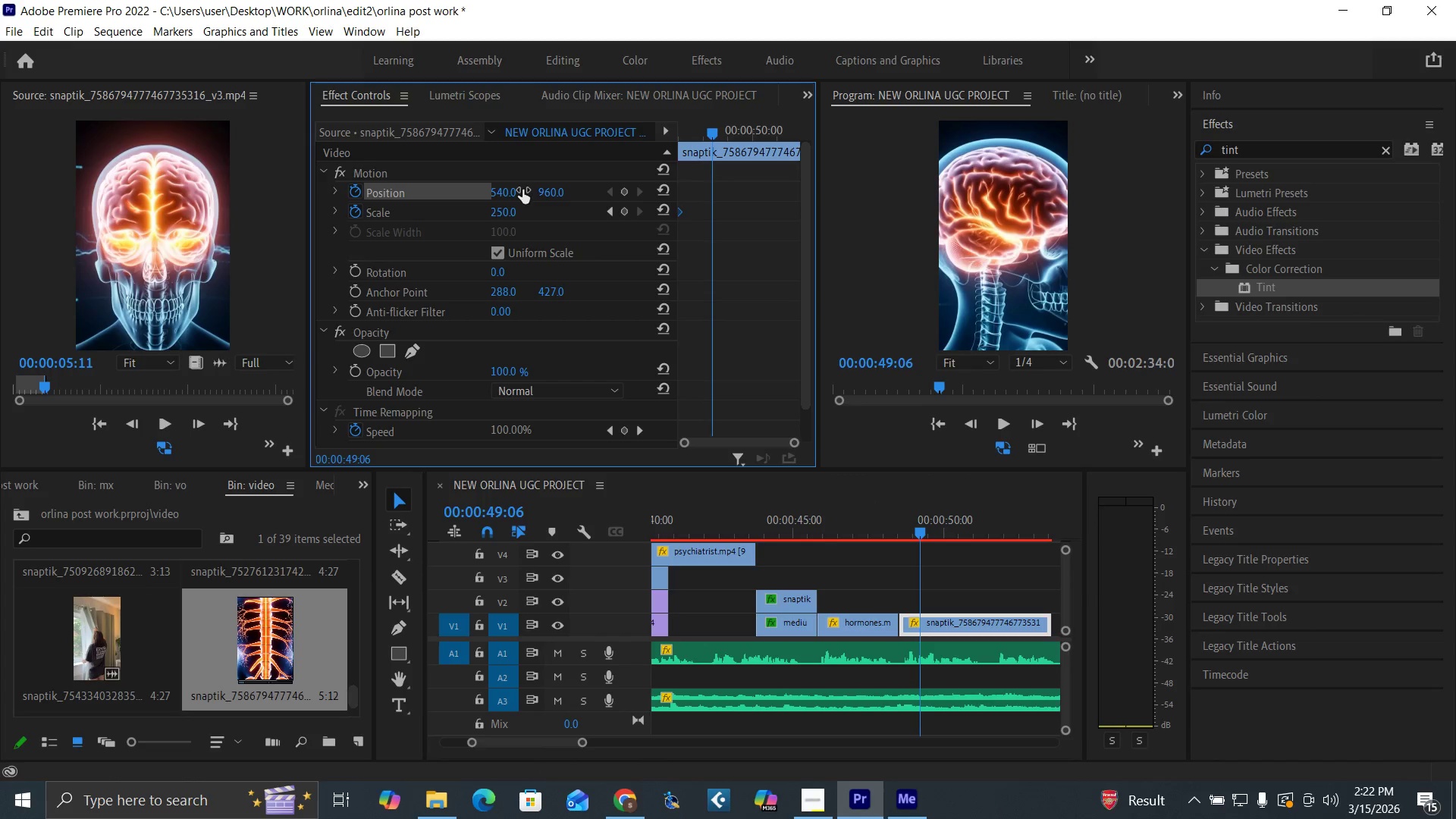 
left_click([506, 191])
 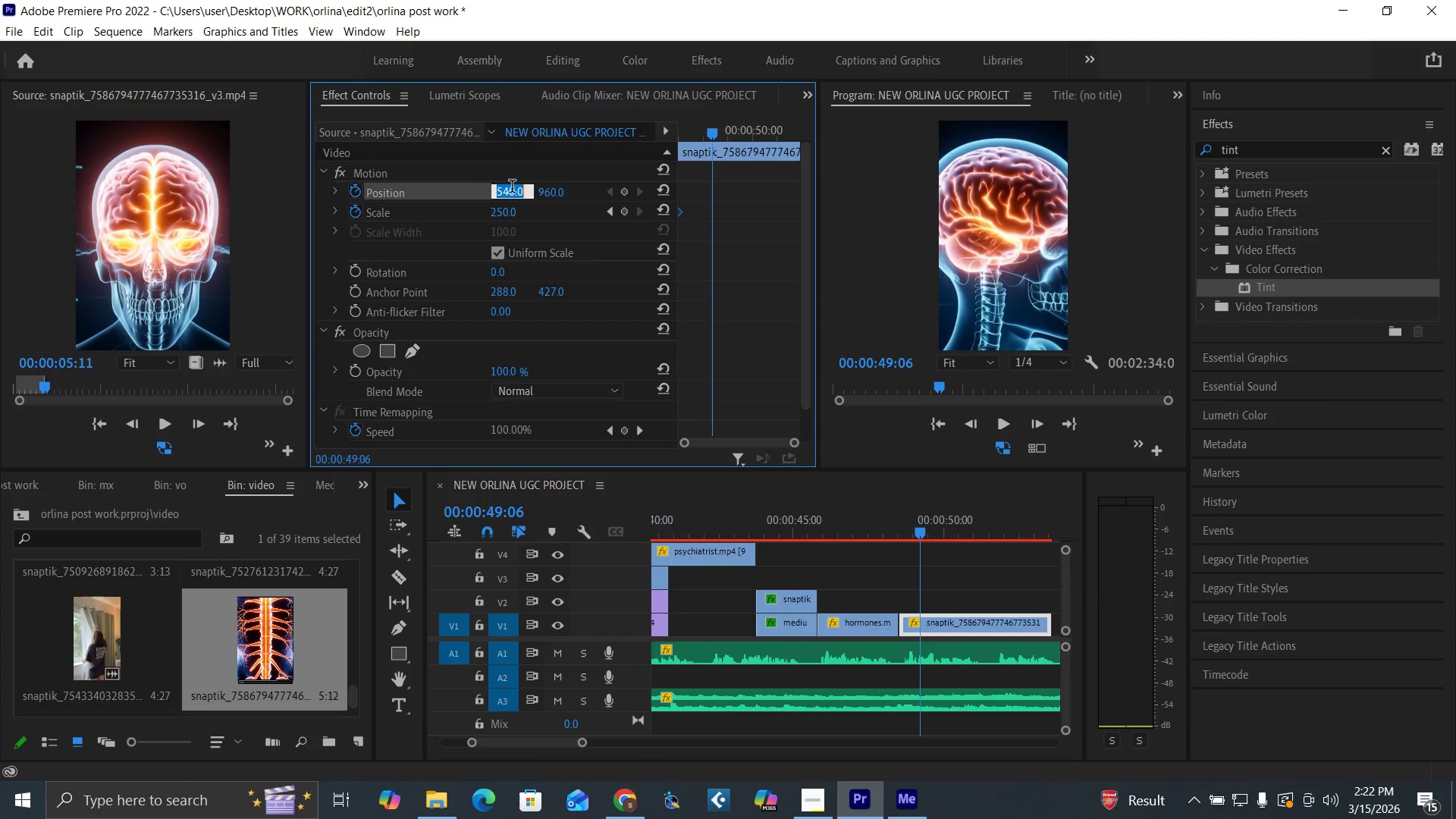 
type(540)
 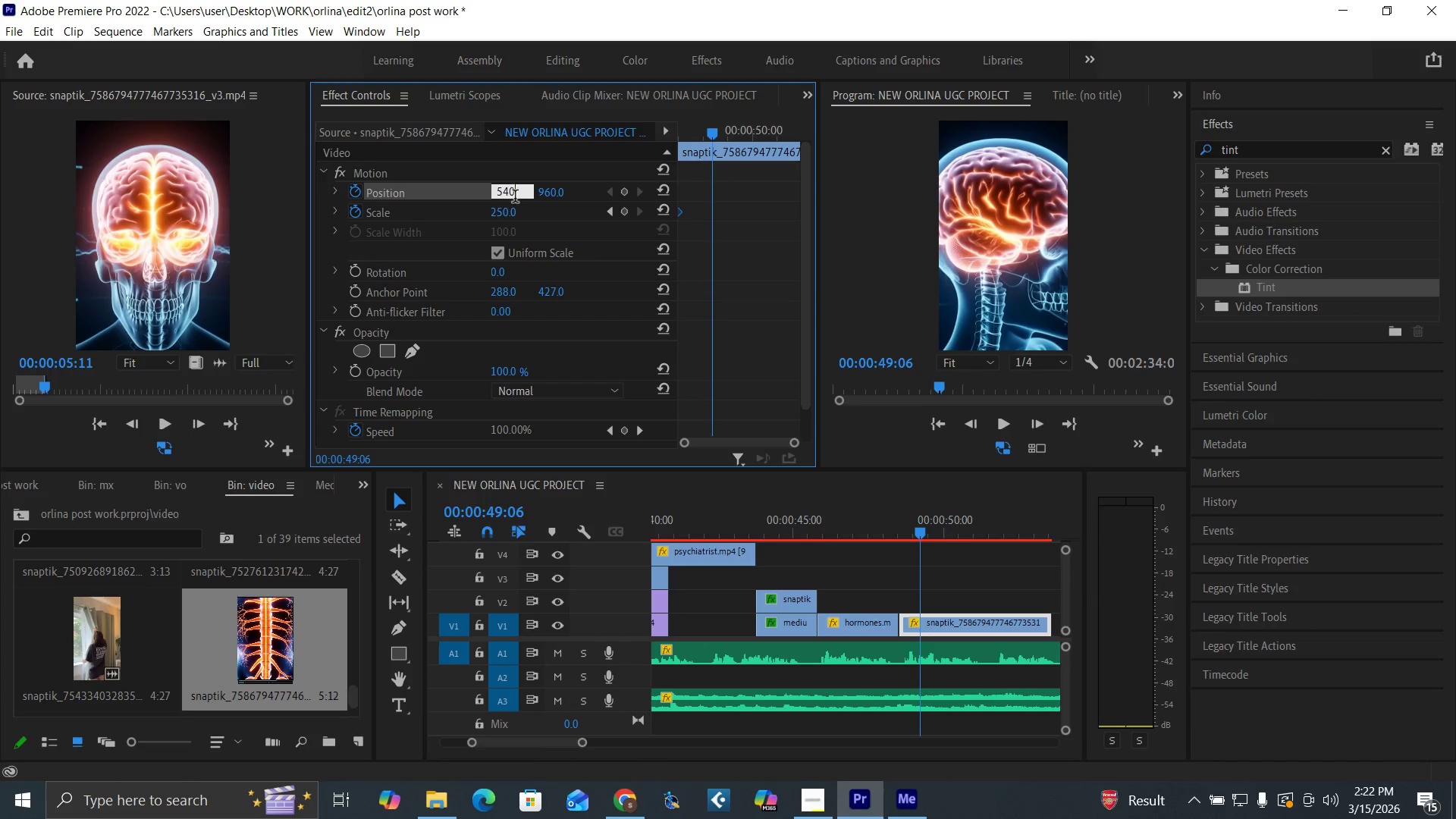 
key(Enter)
 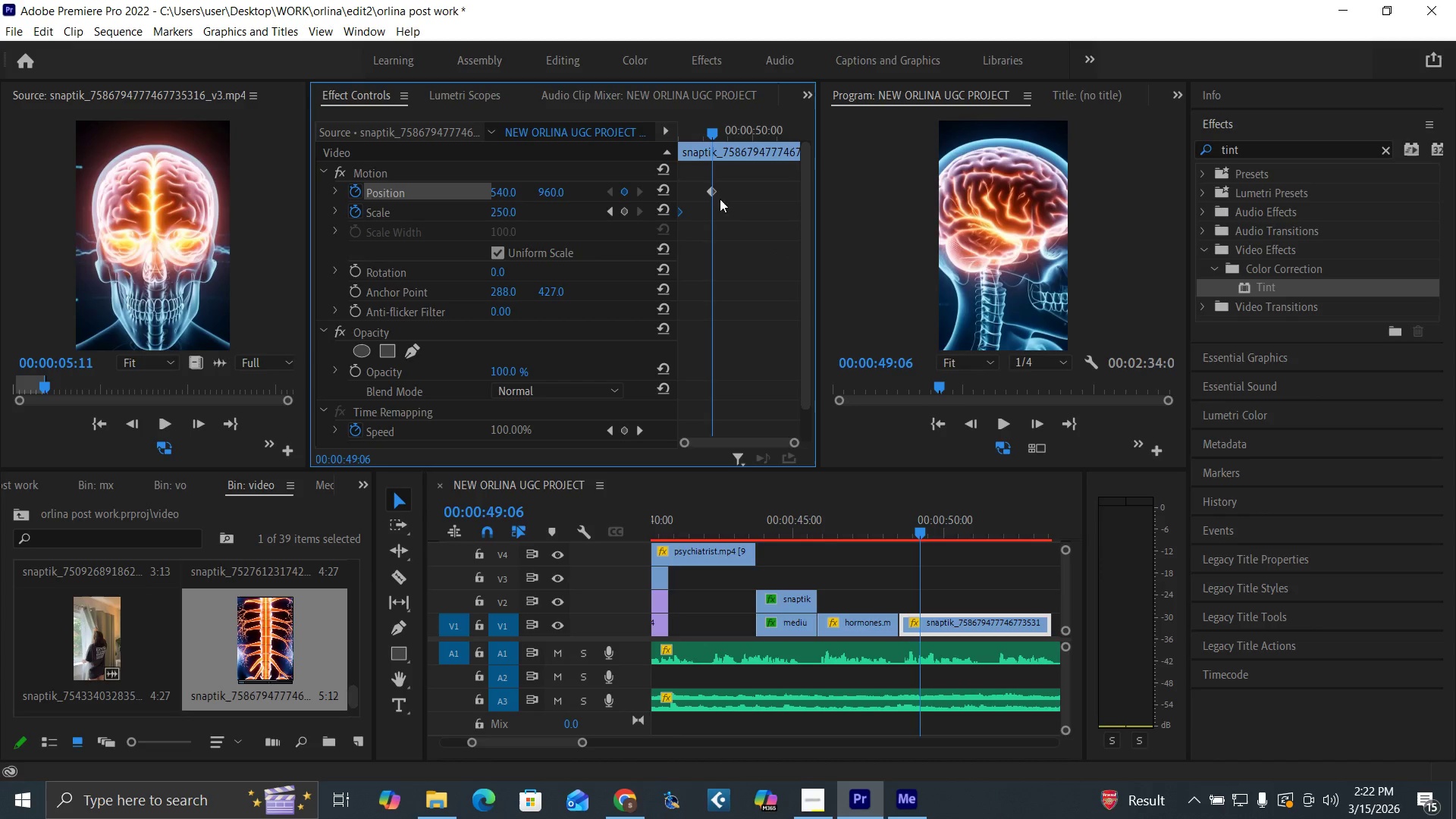 
left_click_drag(start_coordinate=[711, 190], to_coordinate=[658, 200])
 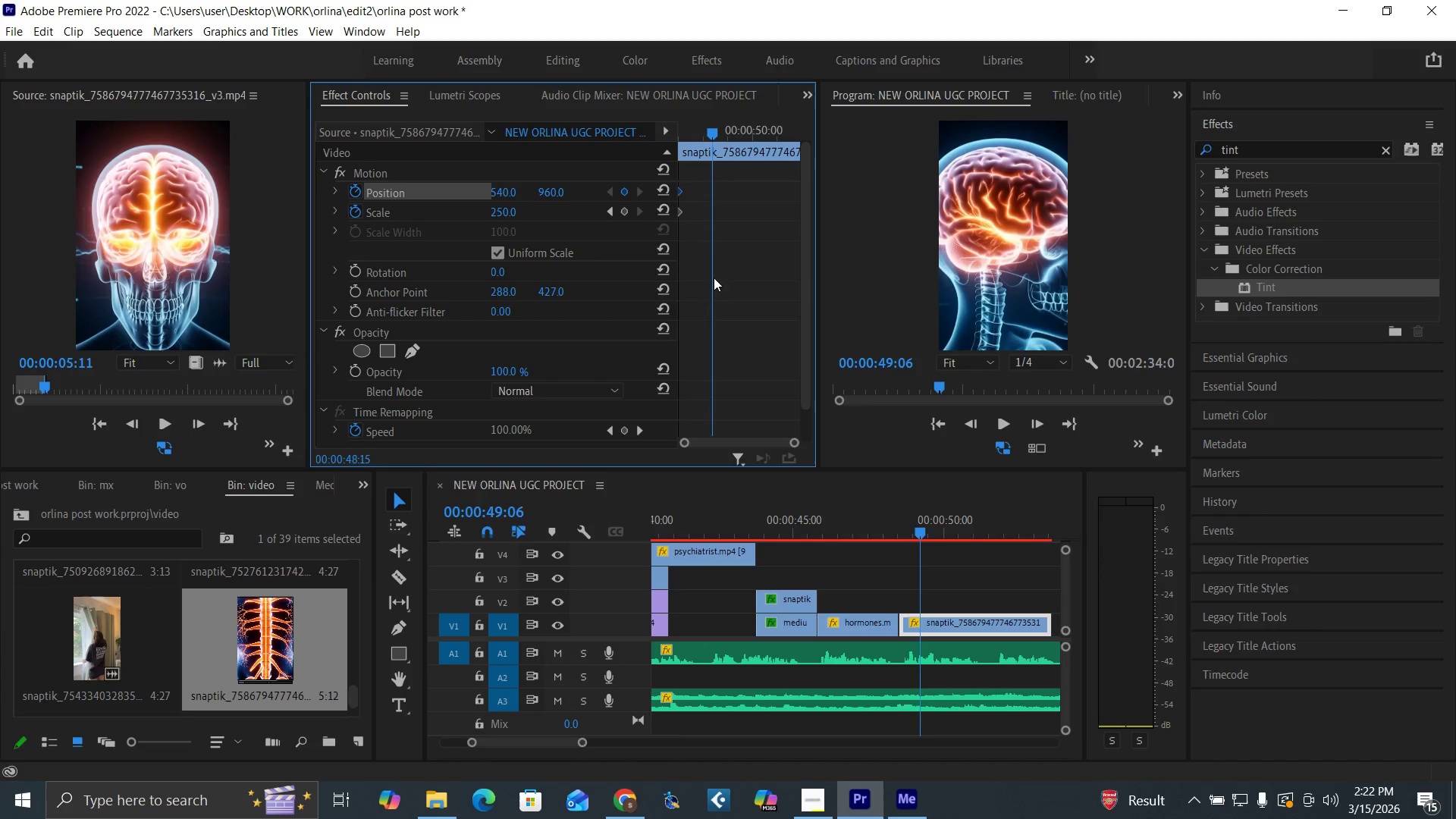 
key(Space)
 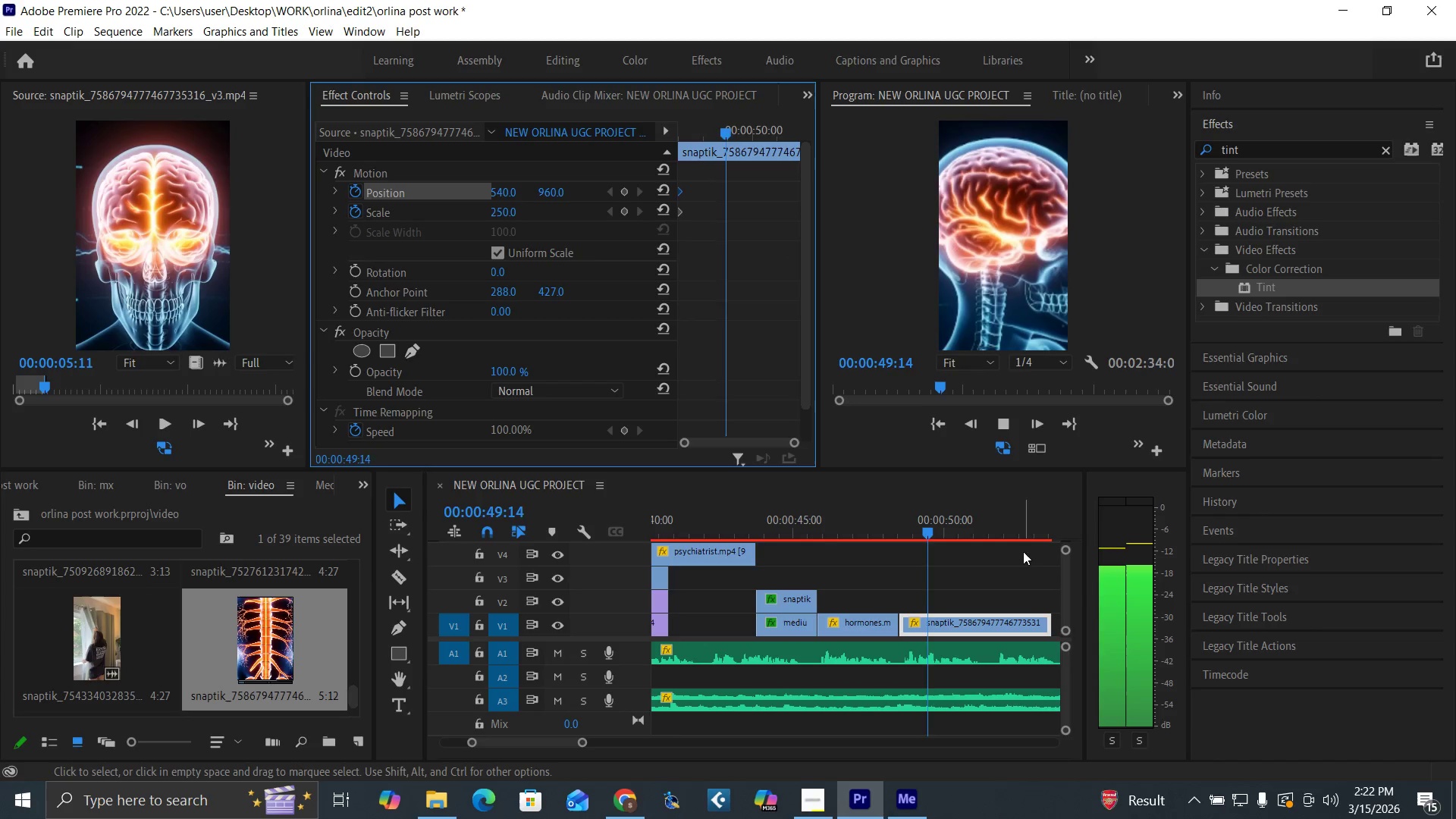 
key(Space)
 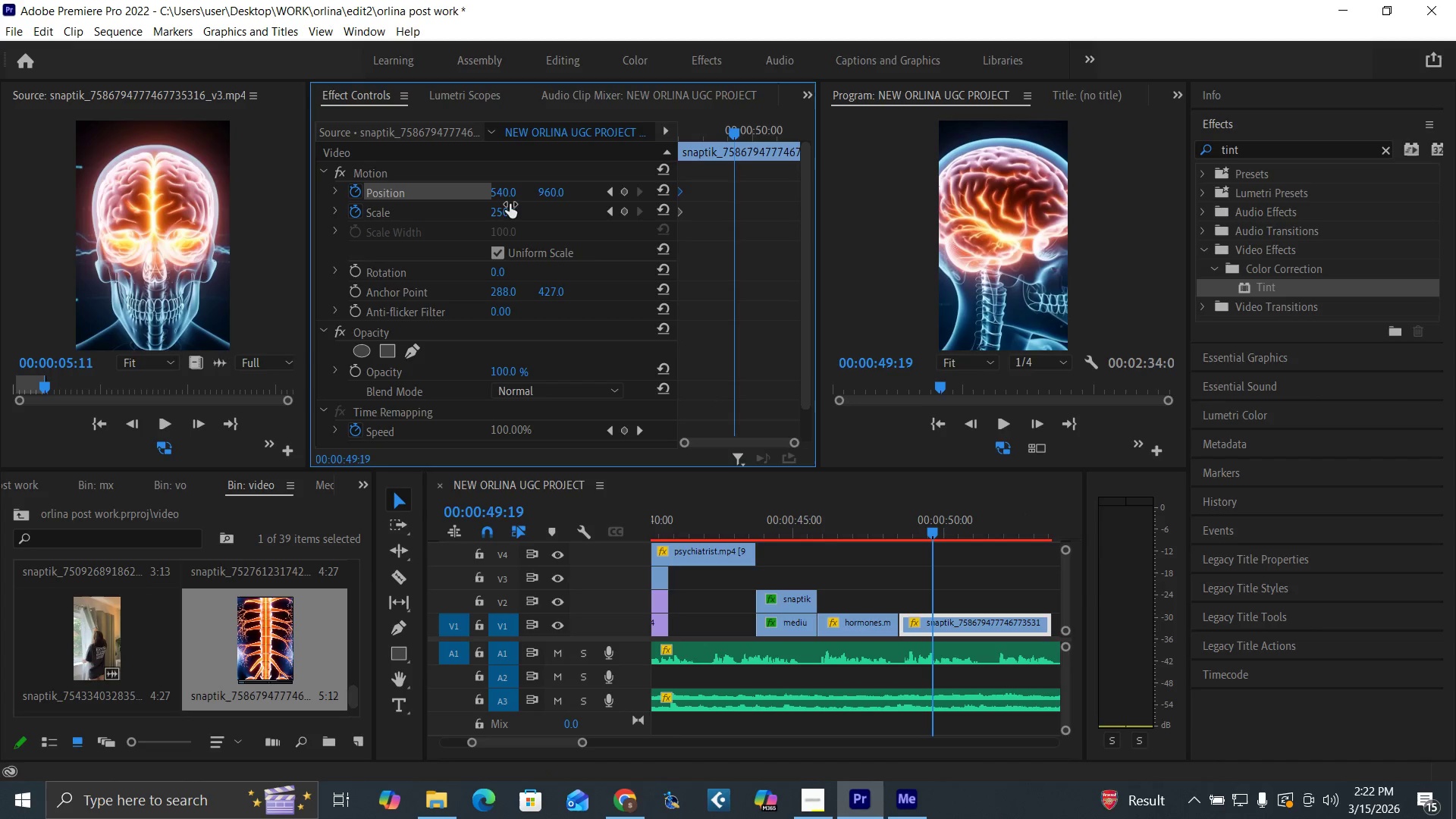 
left_click([506, 212])
 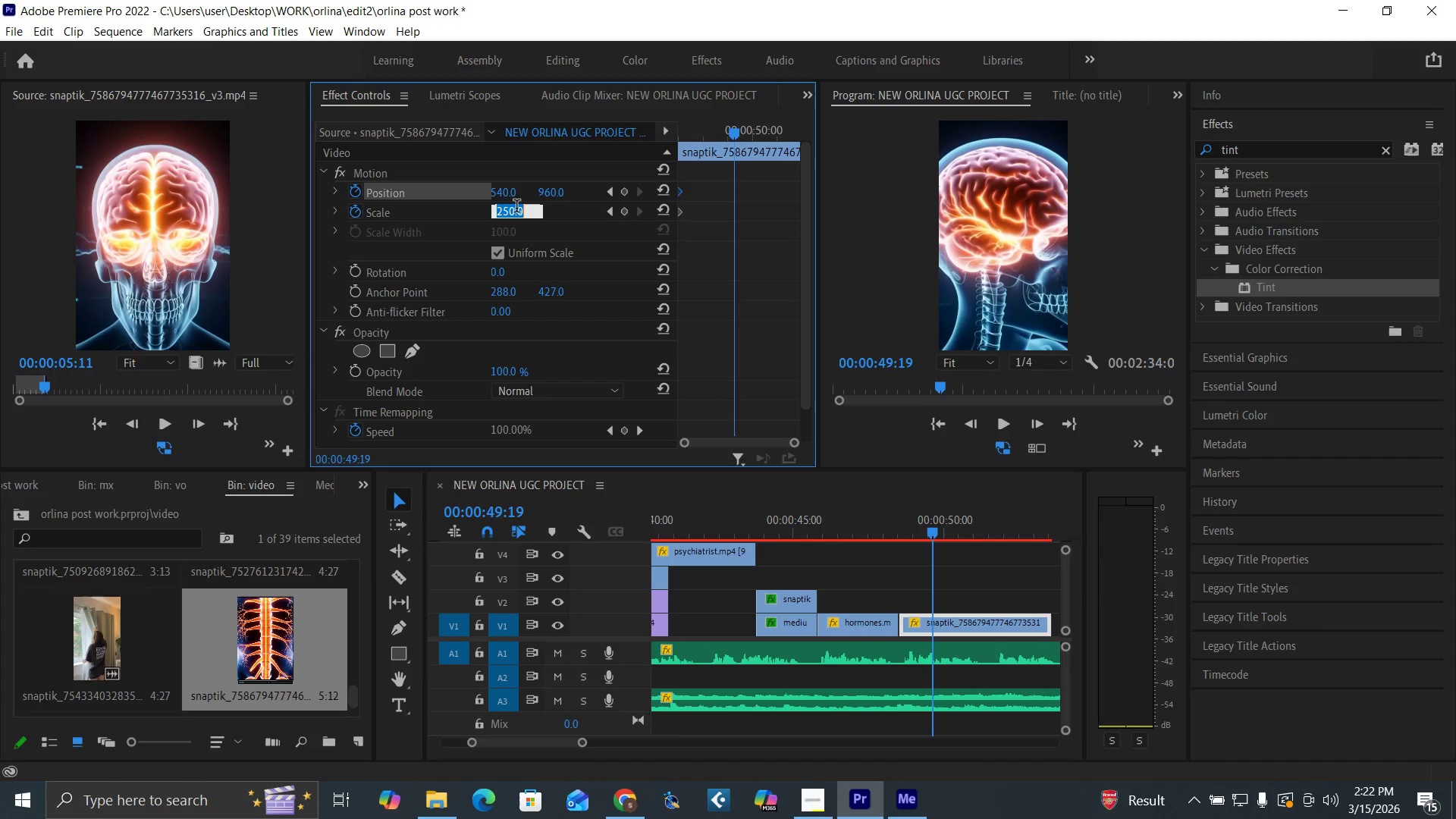 
type(400)
 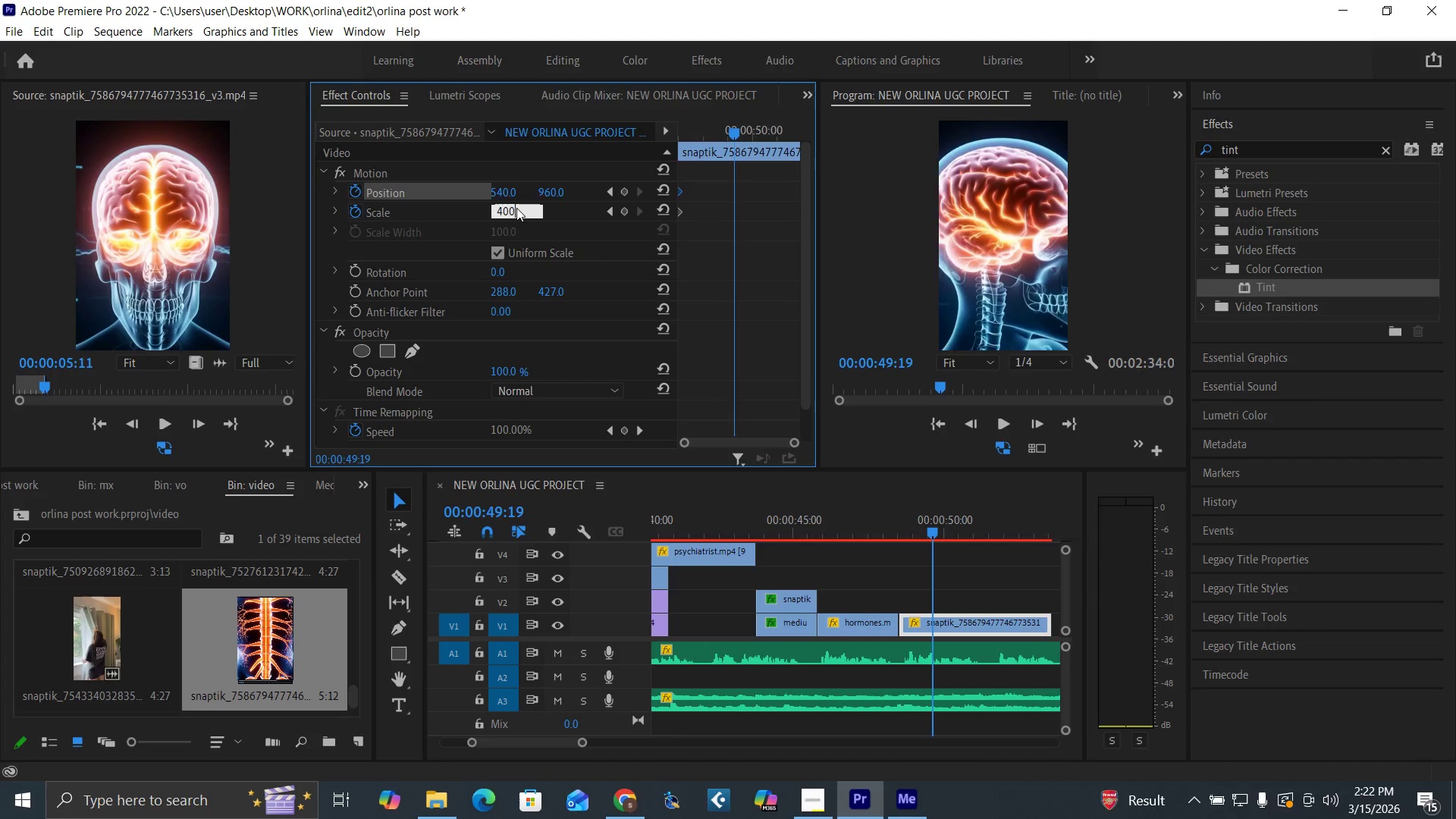 
key(Enter)
 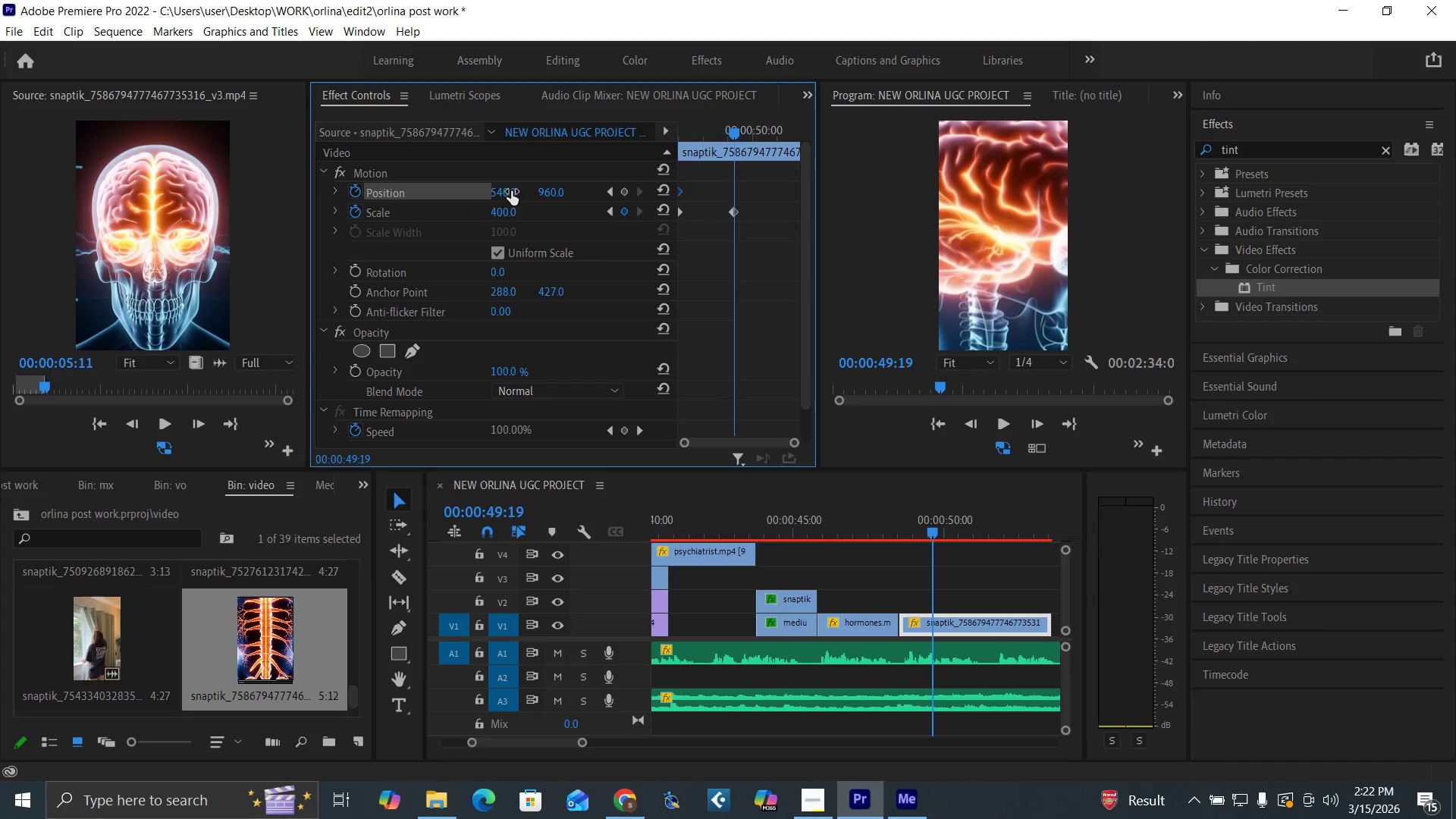 
left_click_drag(start_coordinate=[551, 194], to_coordinate=[819, 175])
 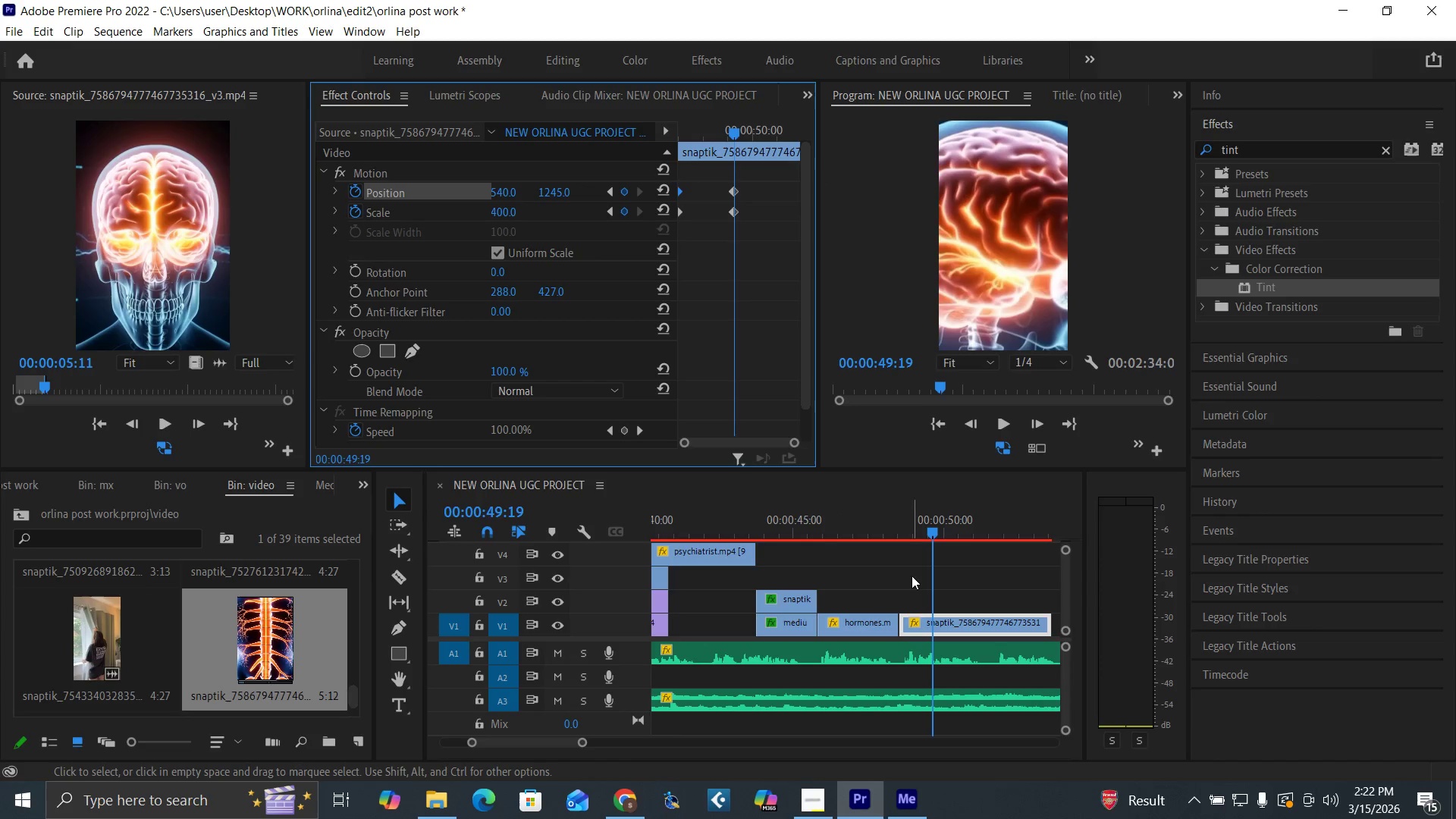 
left_click([892, 532])
 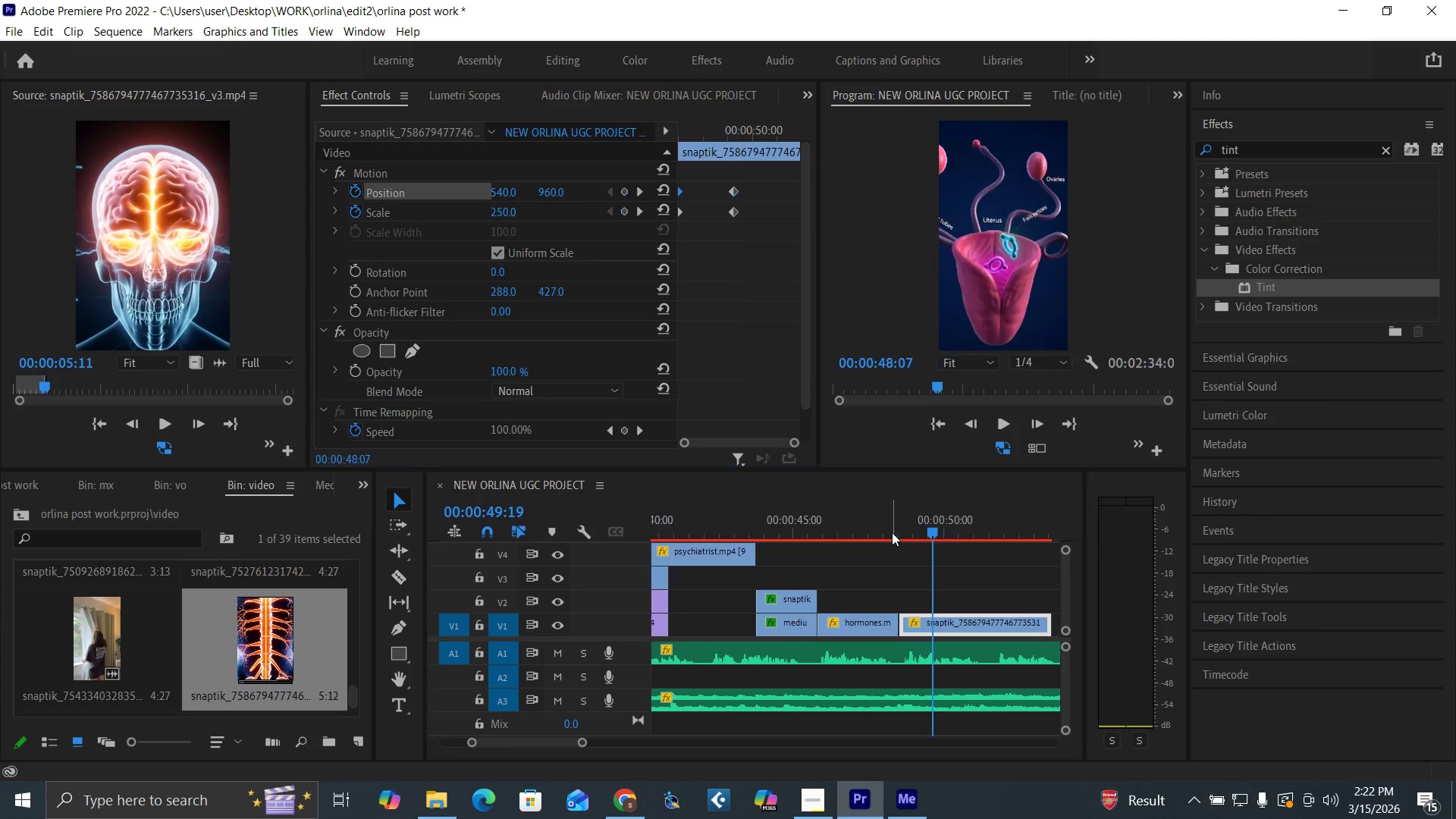 
key(Space)
 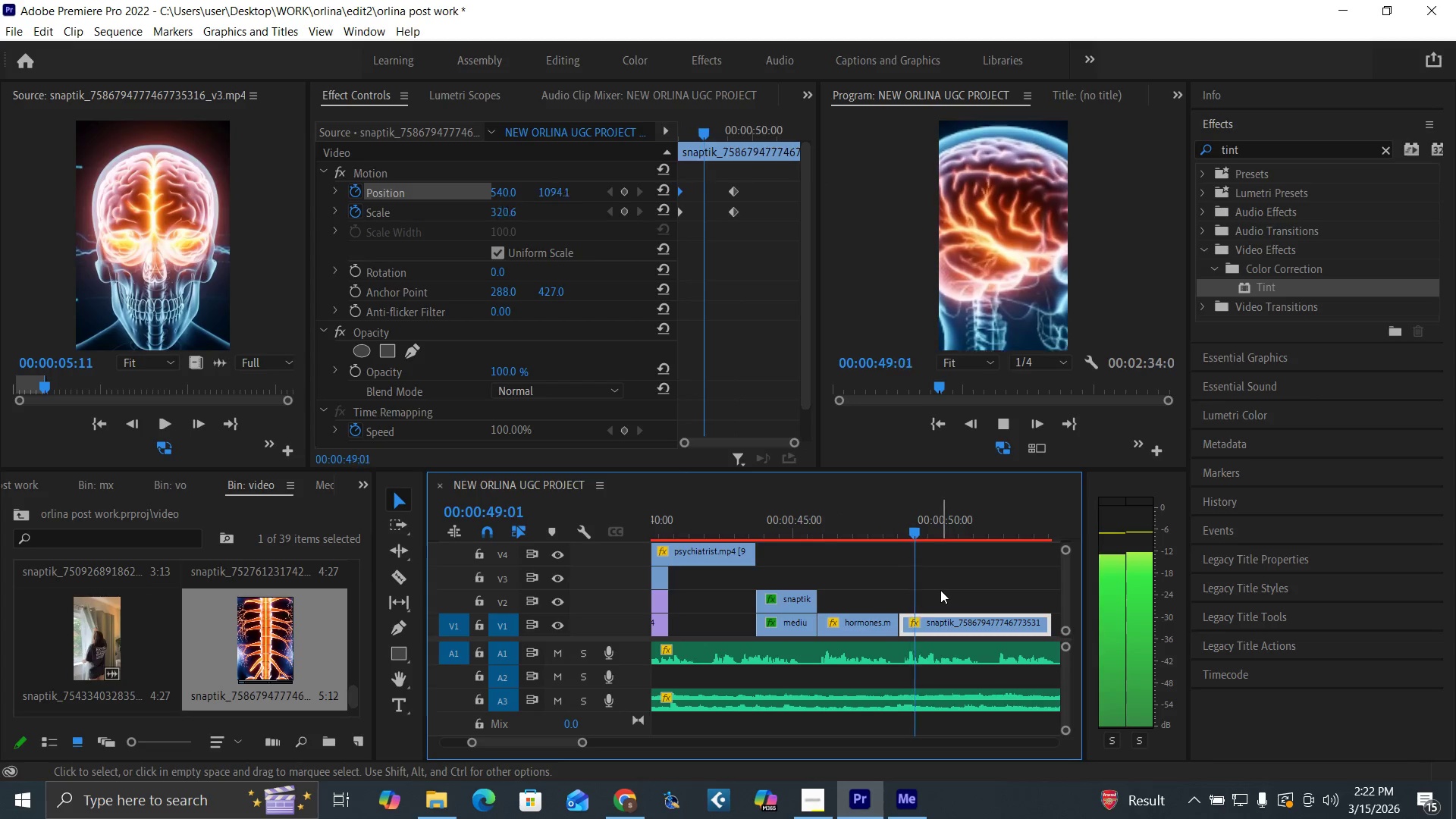 
key(Space)
 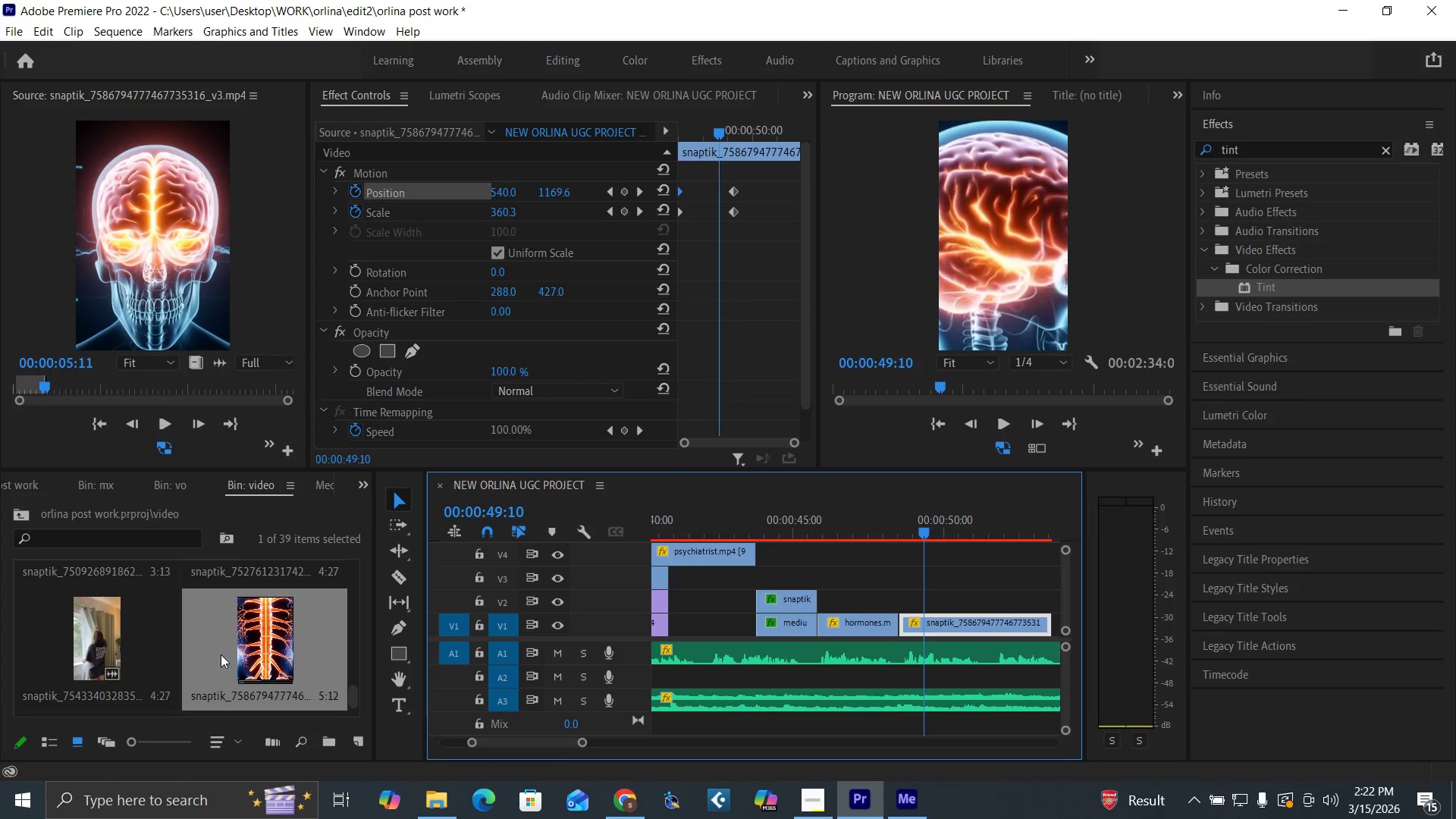 
double_click([237, 654])
 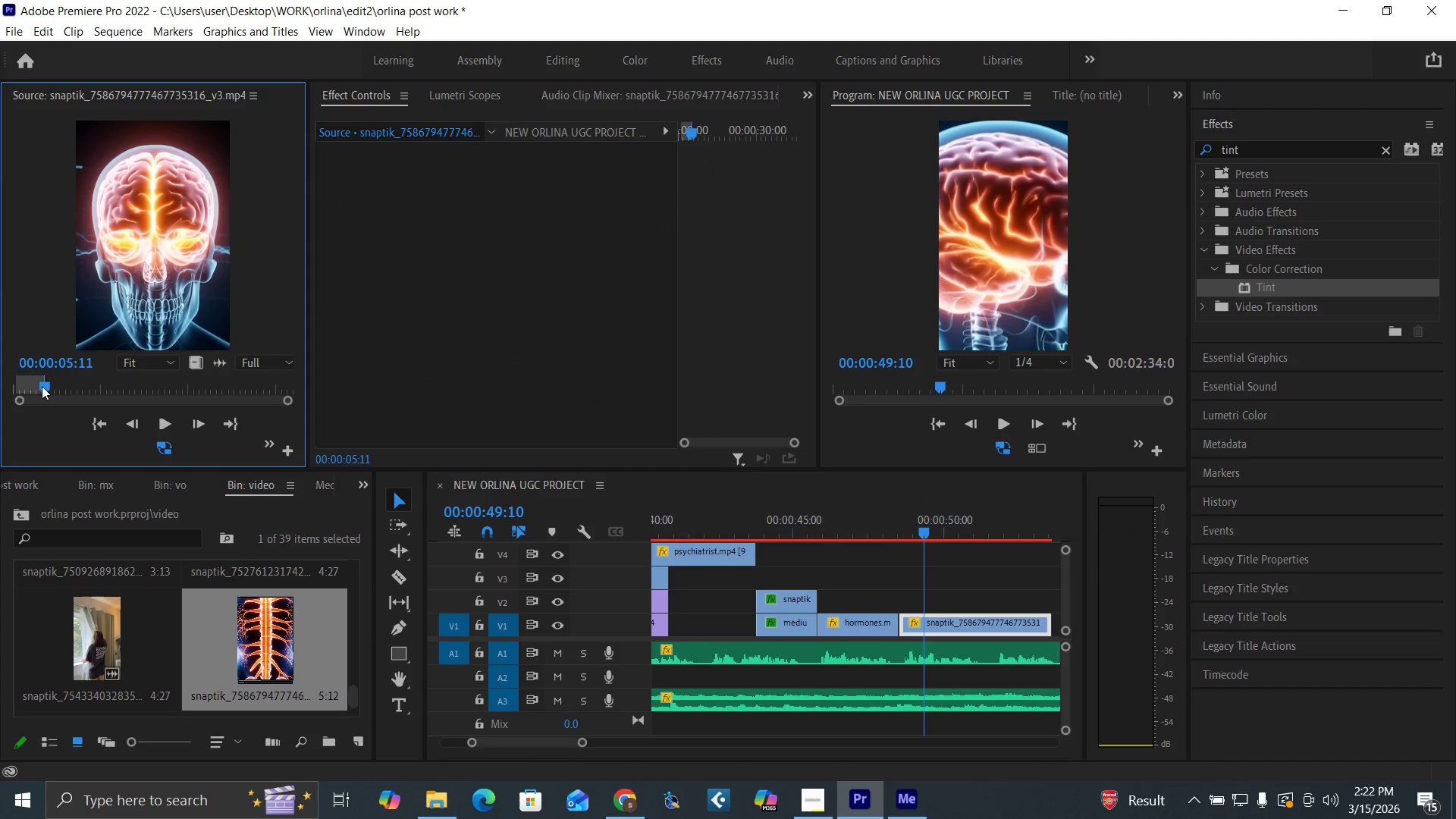 
left_click_drag(start_coordinate=[45, 387], to_coordinate=[52, 388])
 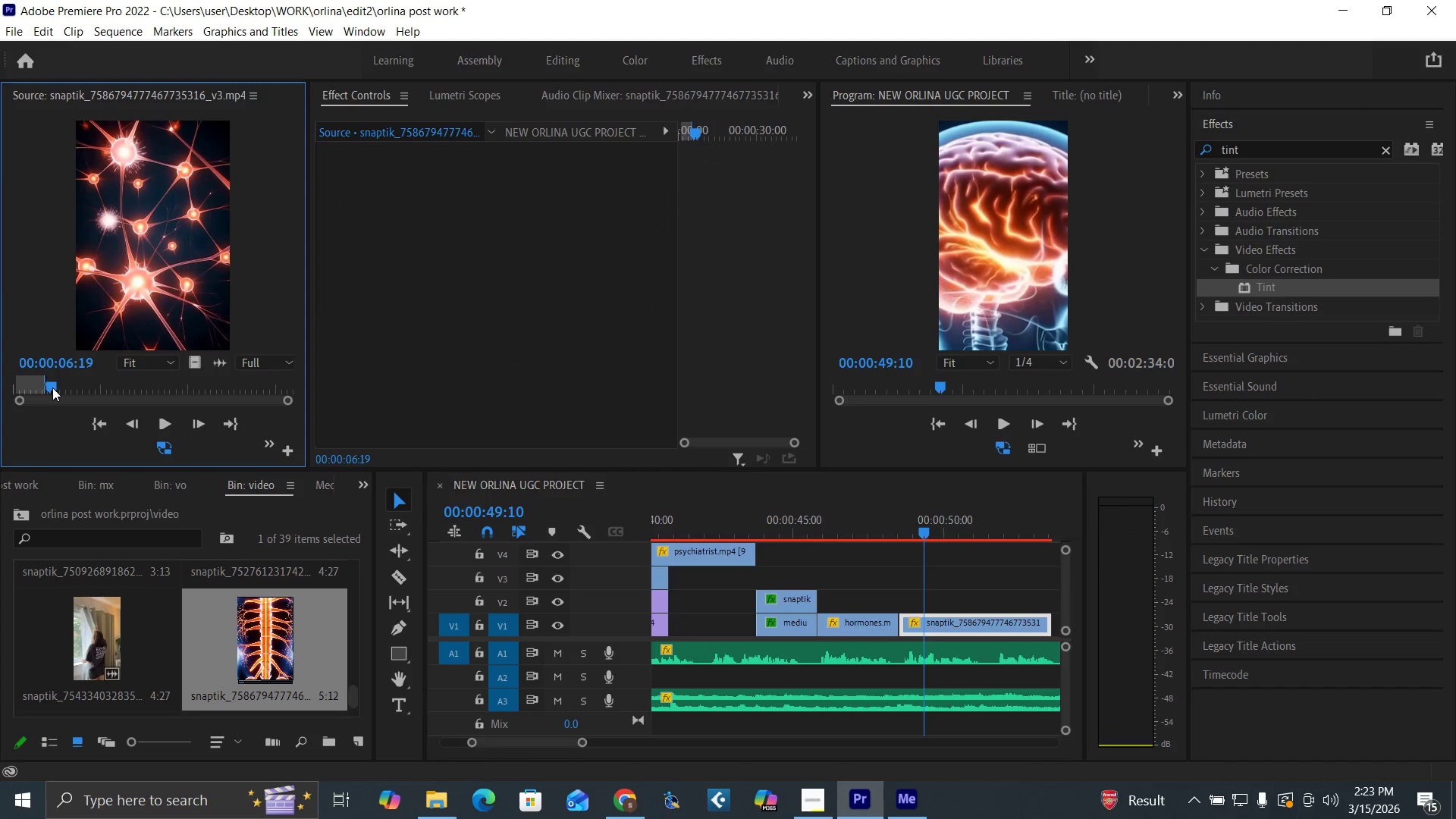 
key(I)
 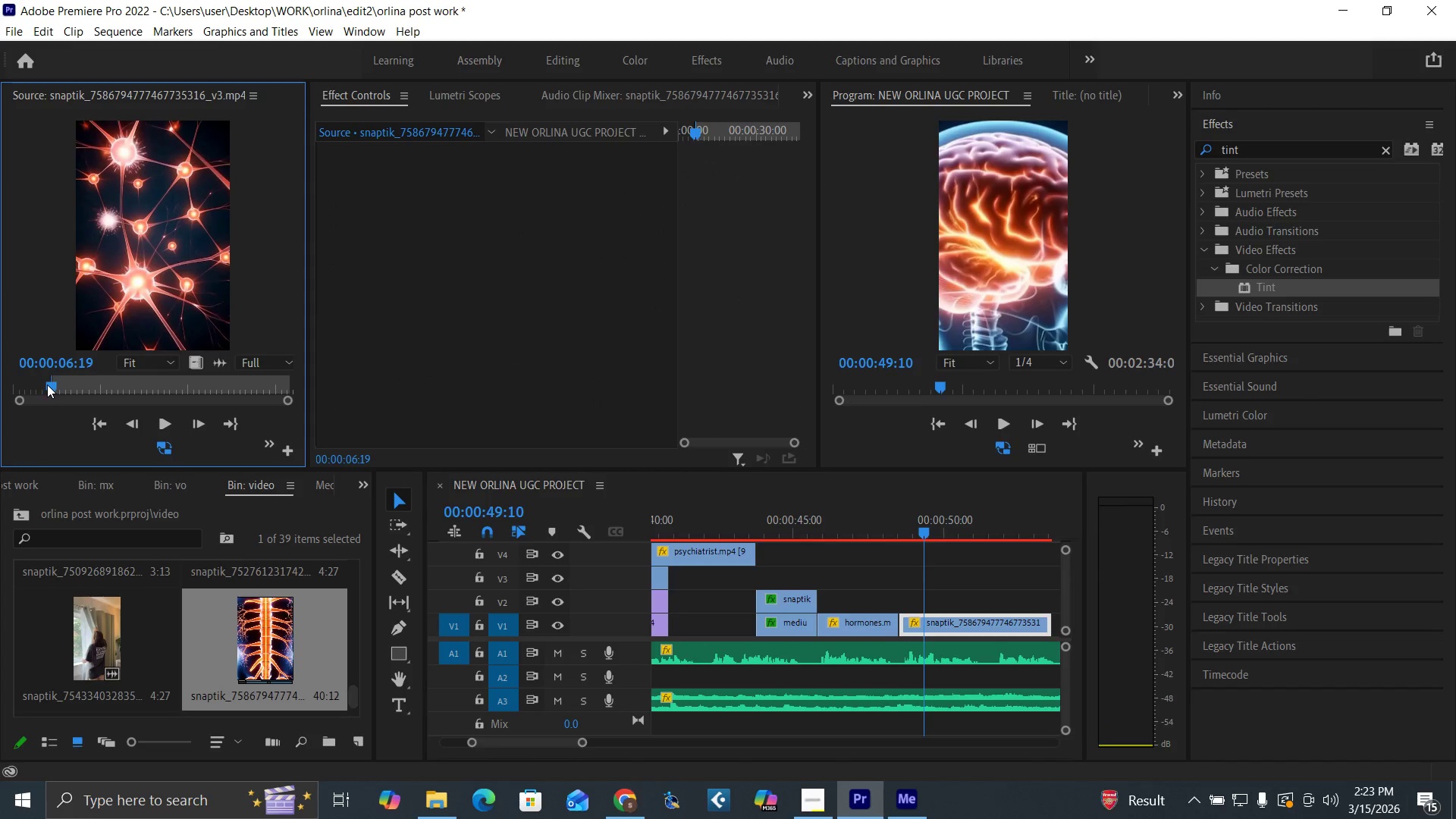 
left_click_drag(start_coordinate=[47, 384], to_coordinate=[77, 394])
 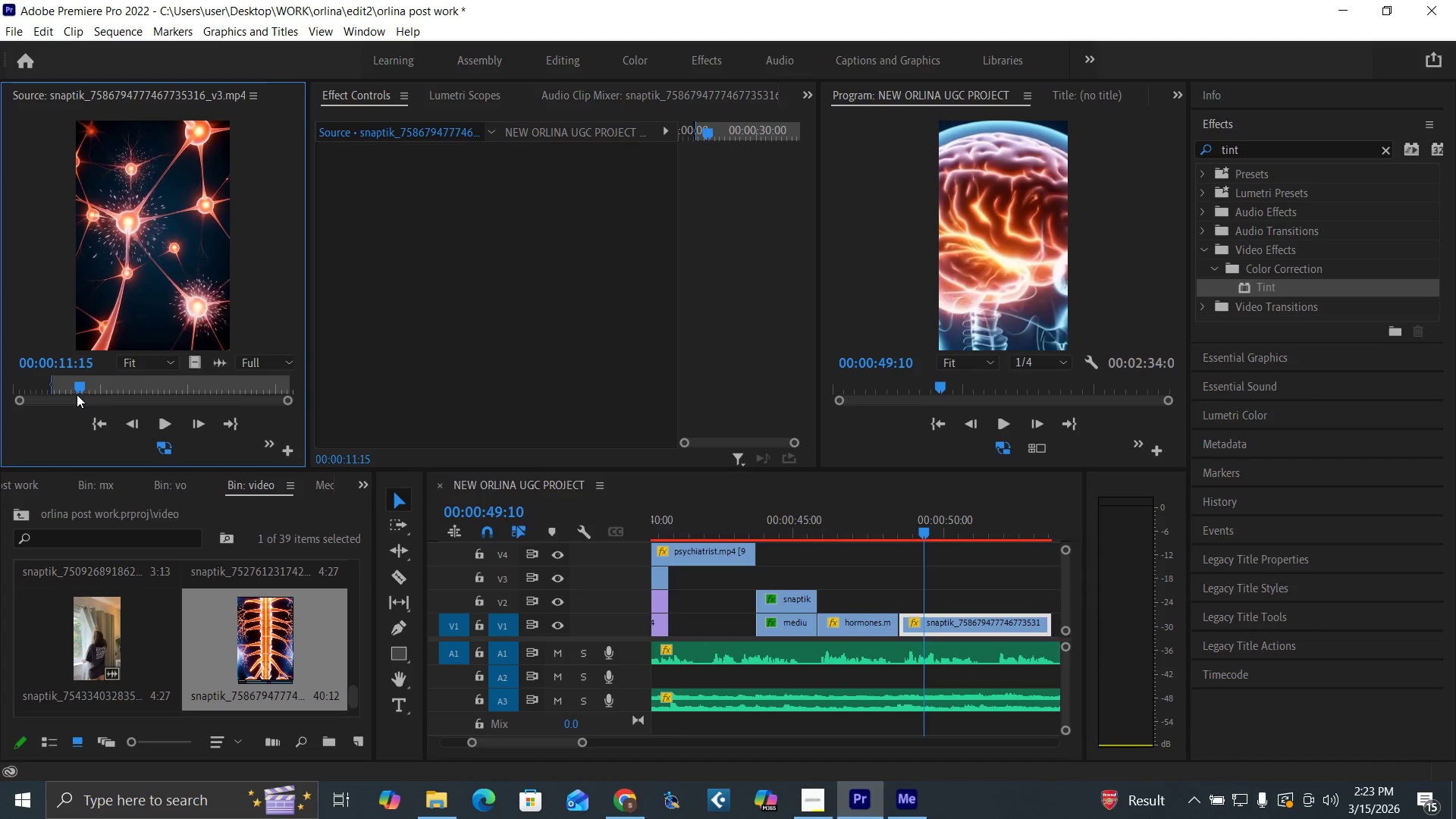 
key(O)
 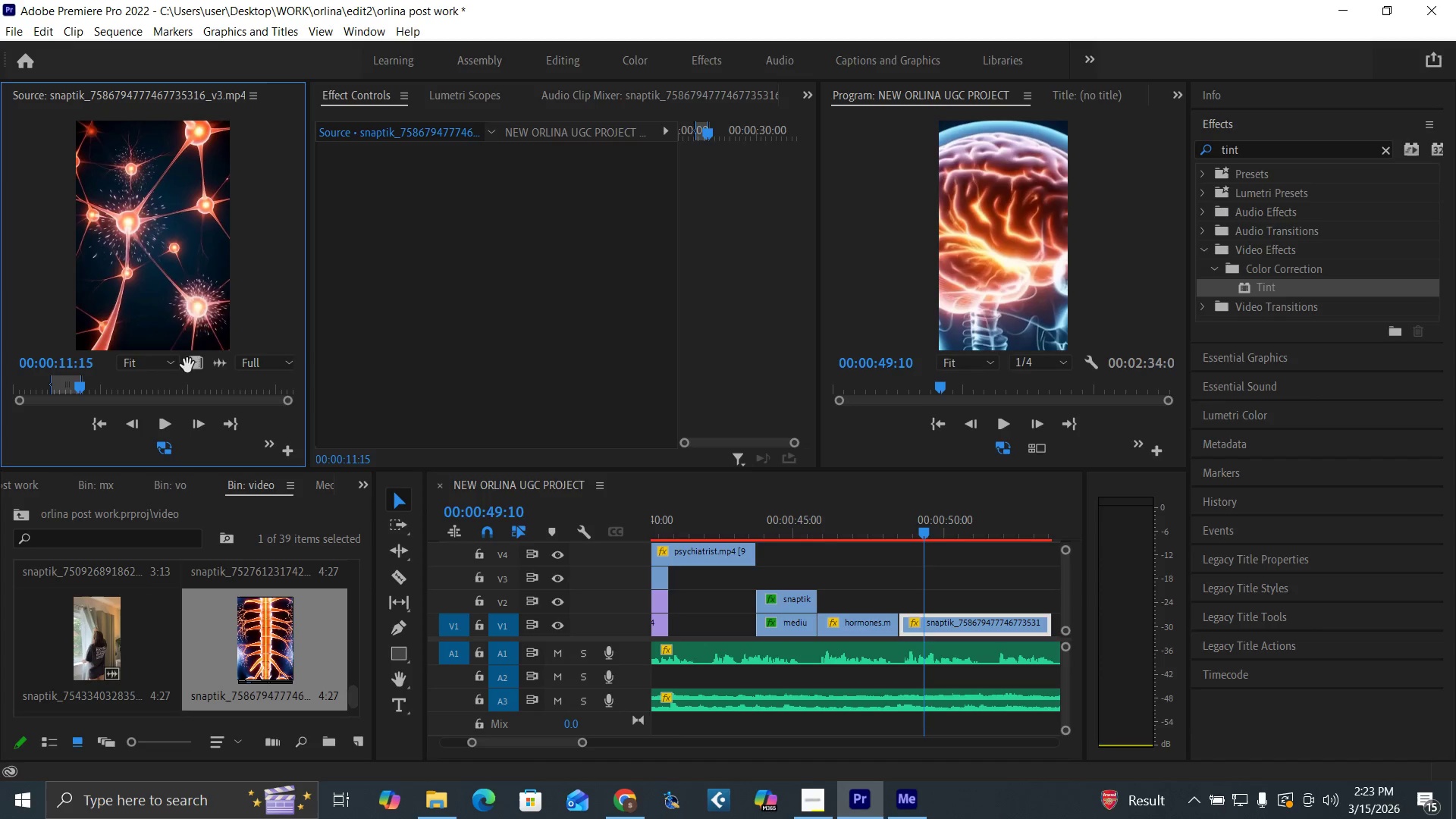 
left_click_drag(start_coordinate=[193, 366], to_coordinate=[921, 606])
 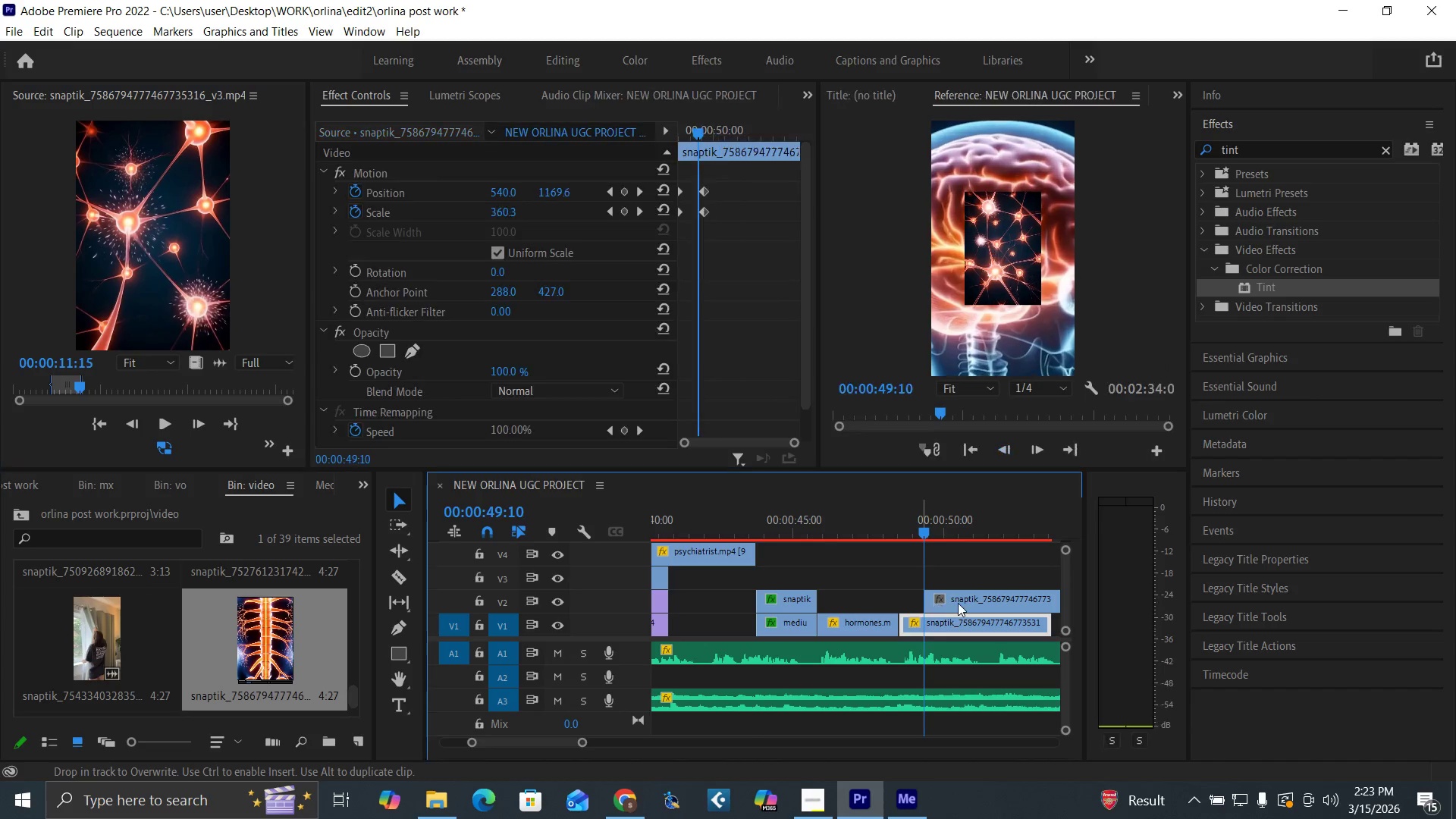 
left_click([958, 603])
 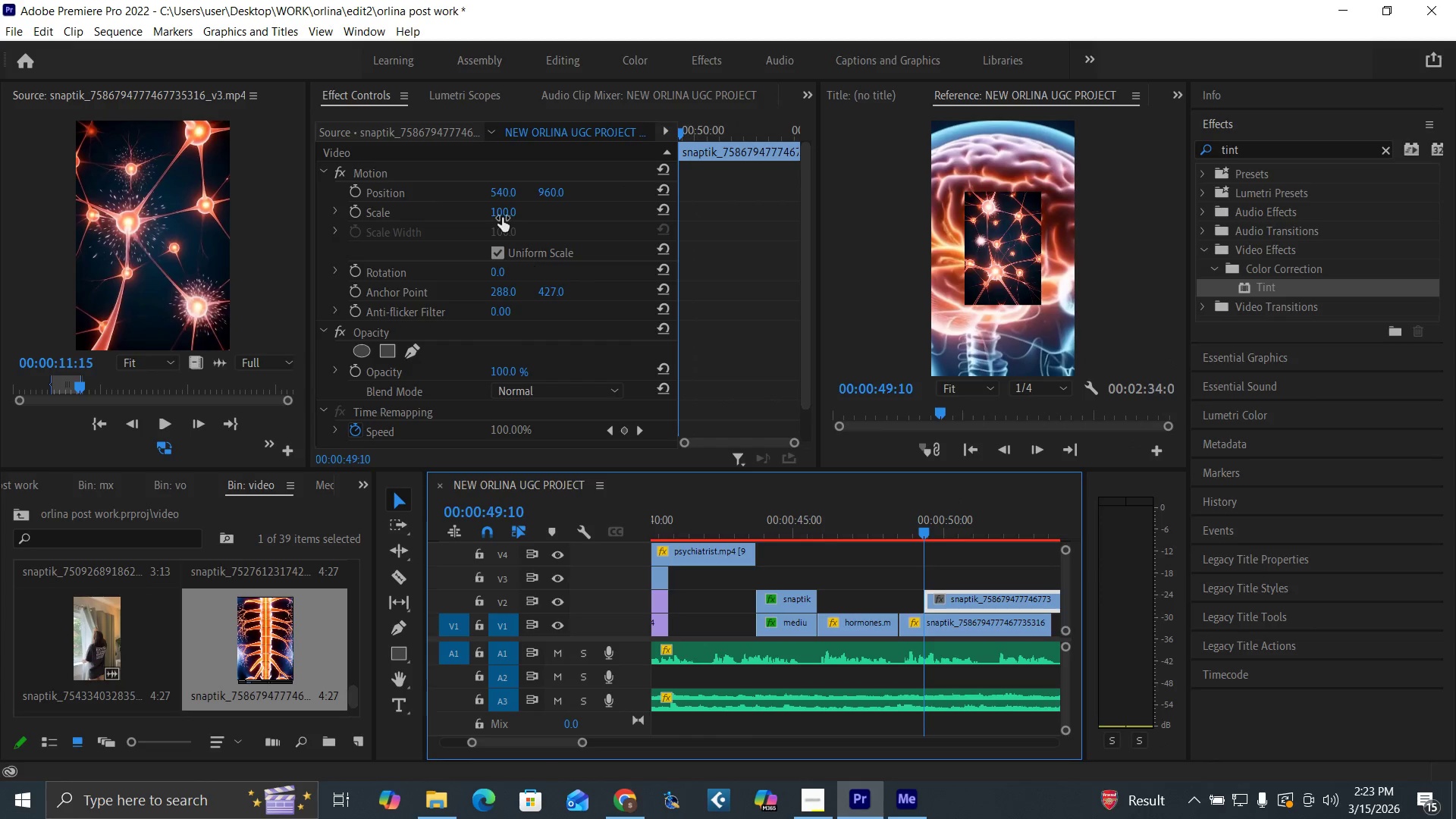 
left_click([500, 214])
 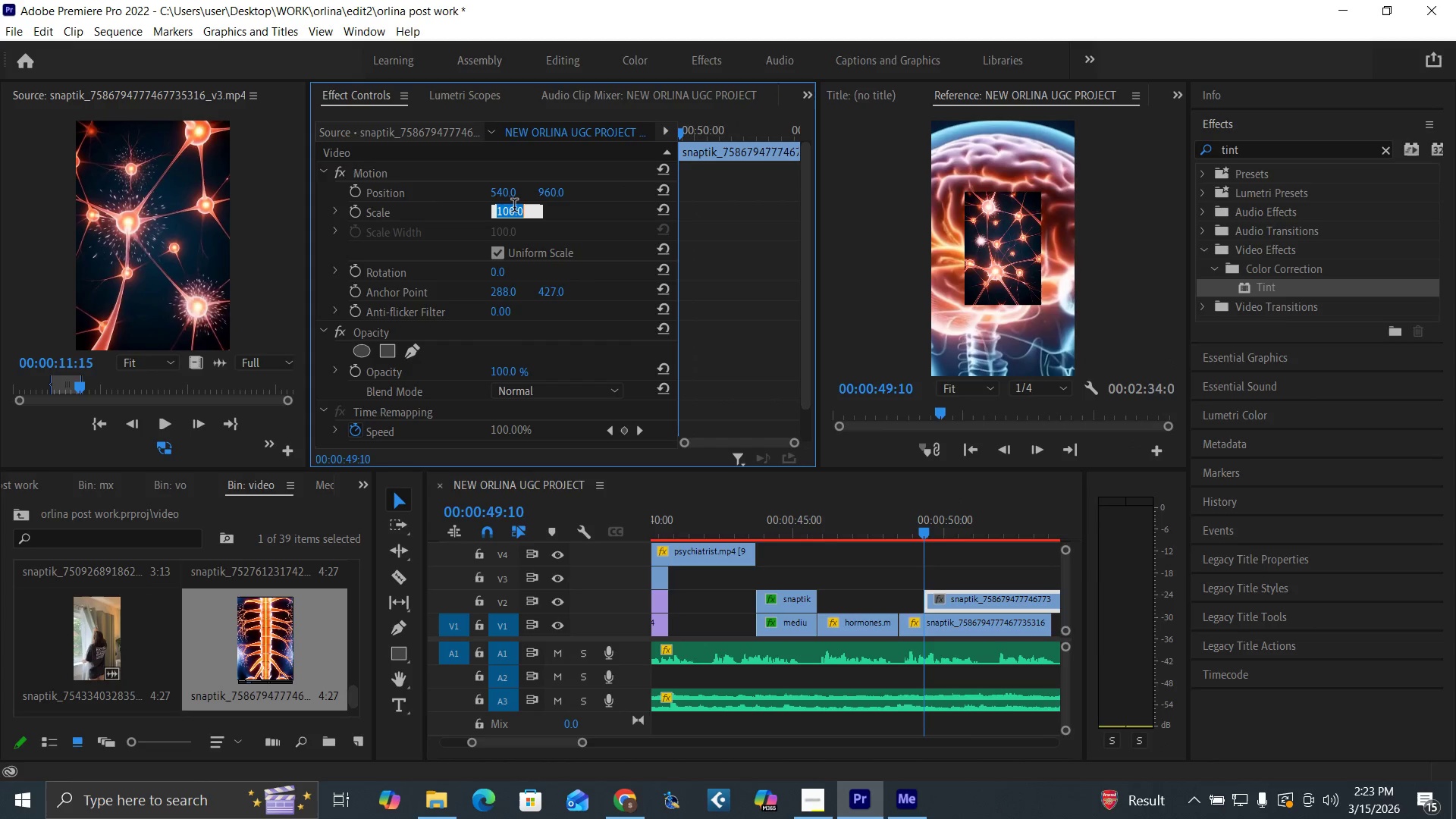 
type(250)
 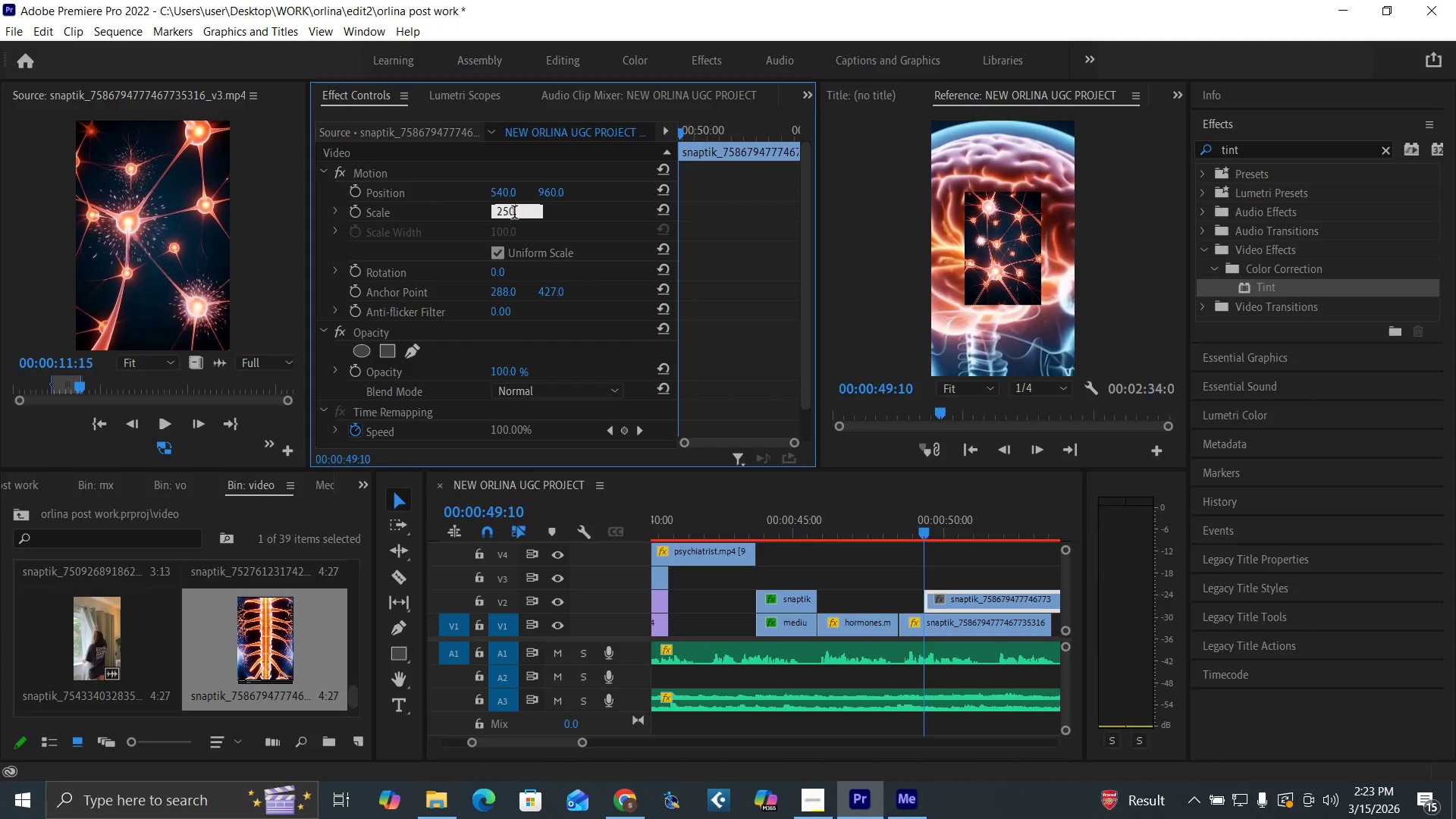 
key(Enter)
 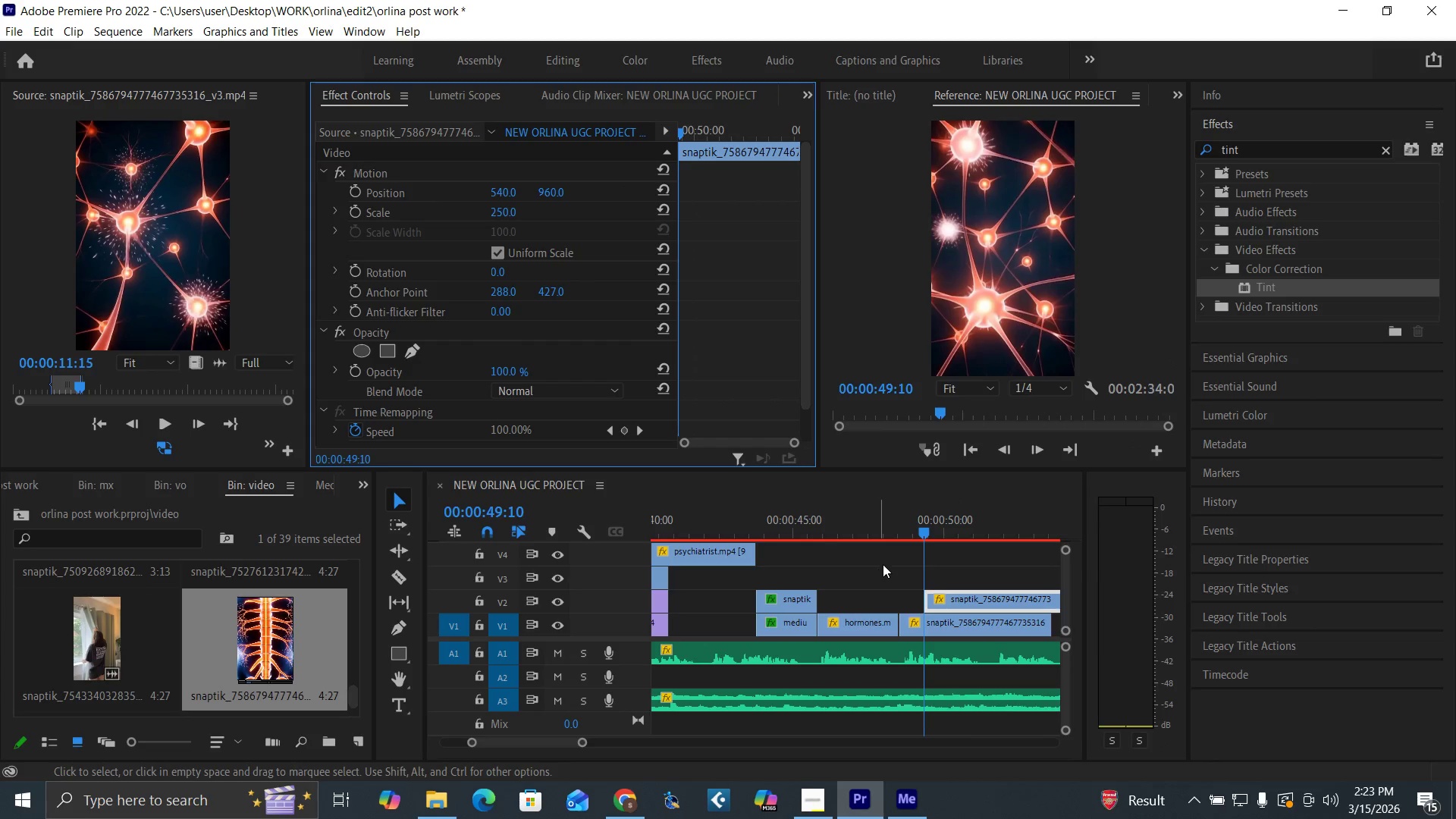 
left_click([888, 523])
 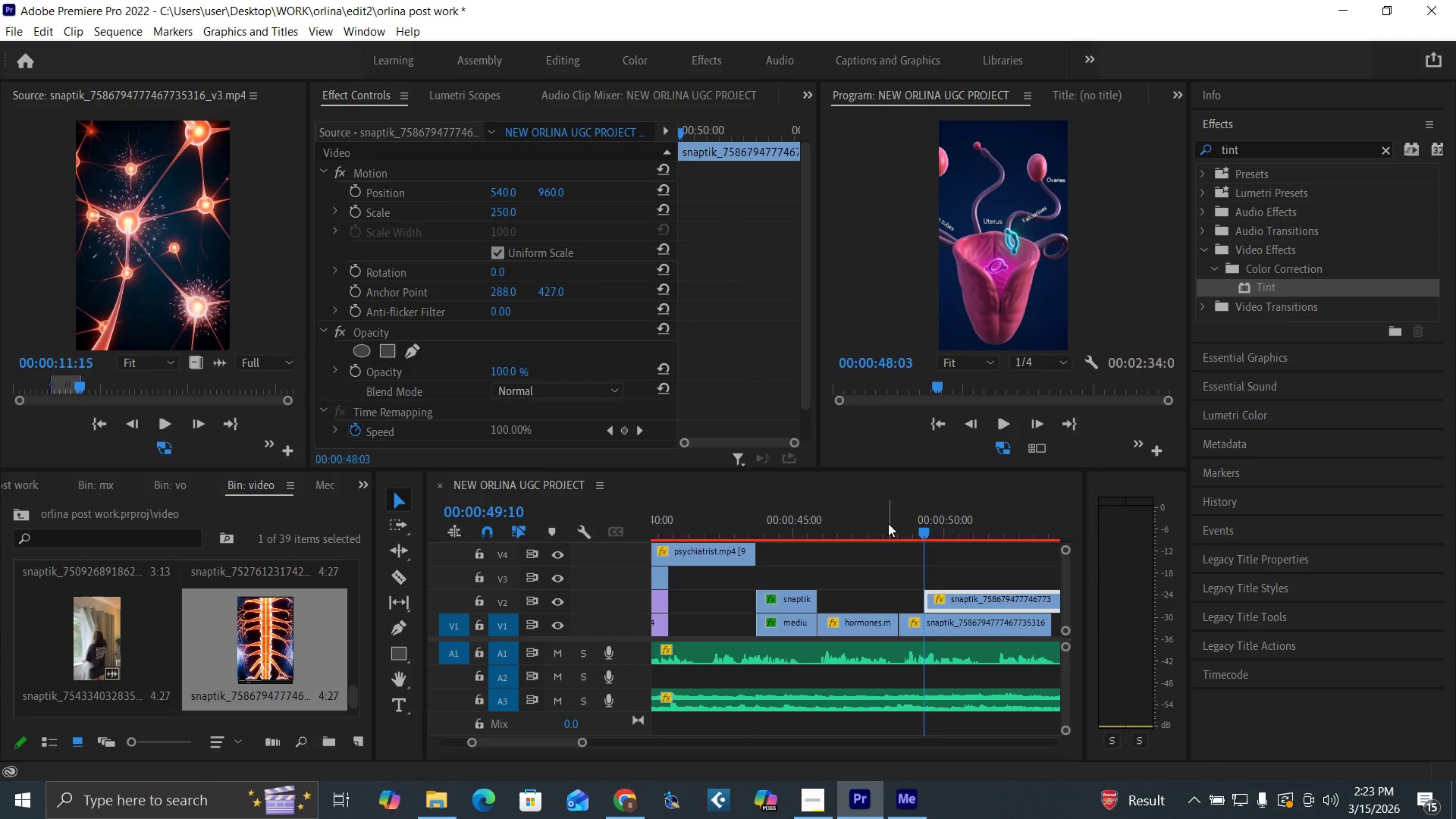 
key(Space)
 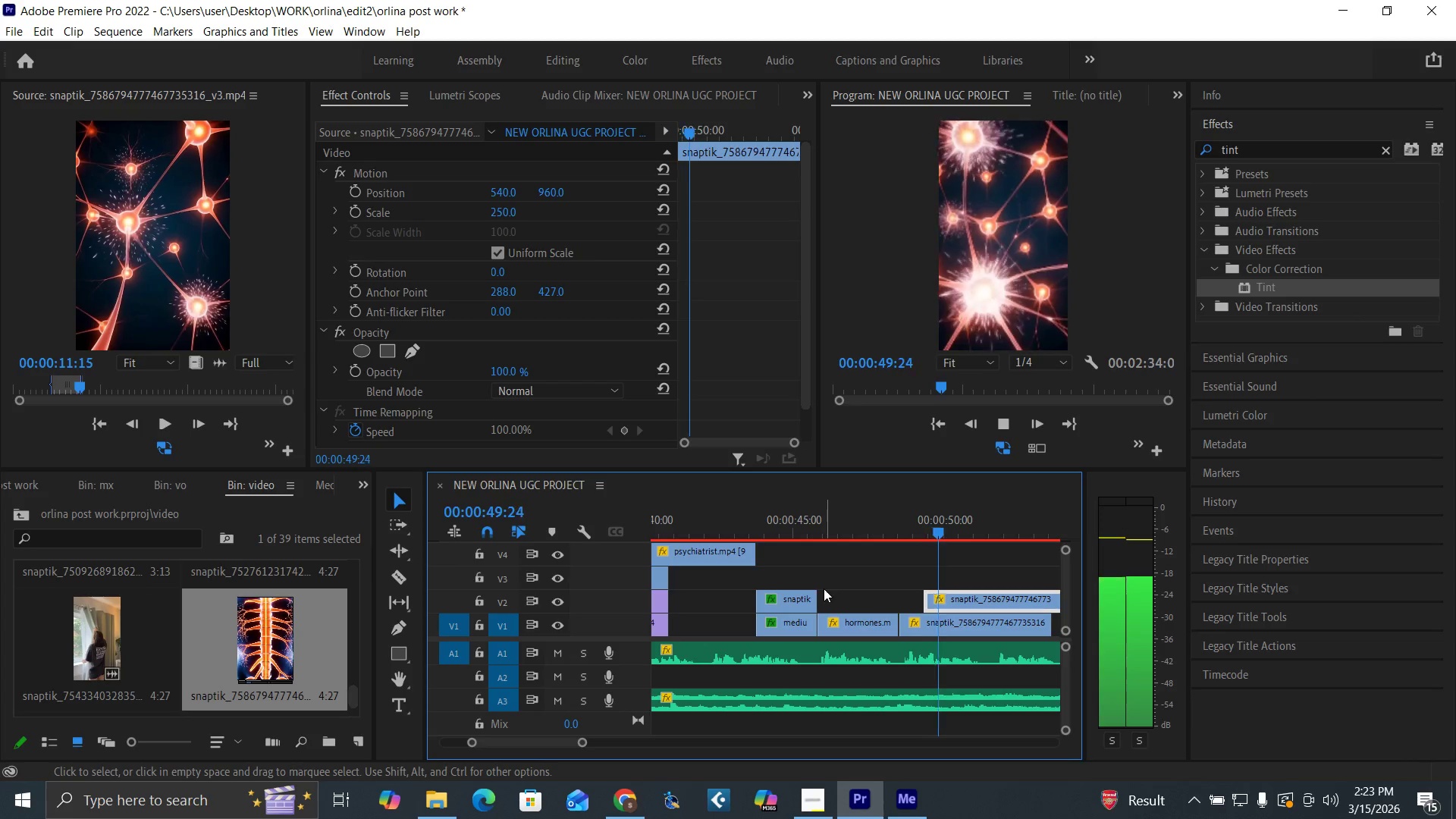 
left_click([886, 535])
 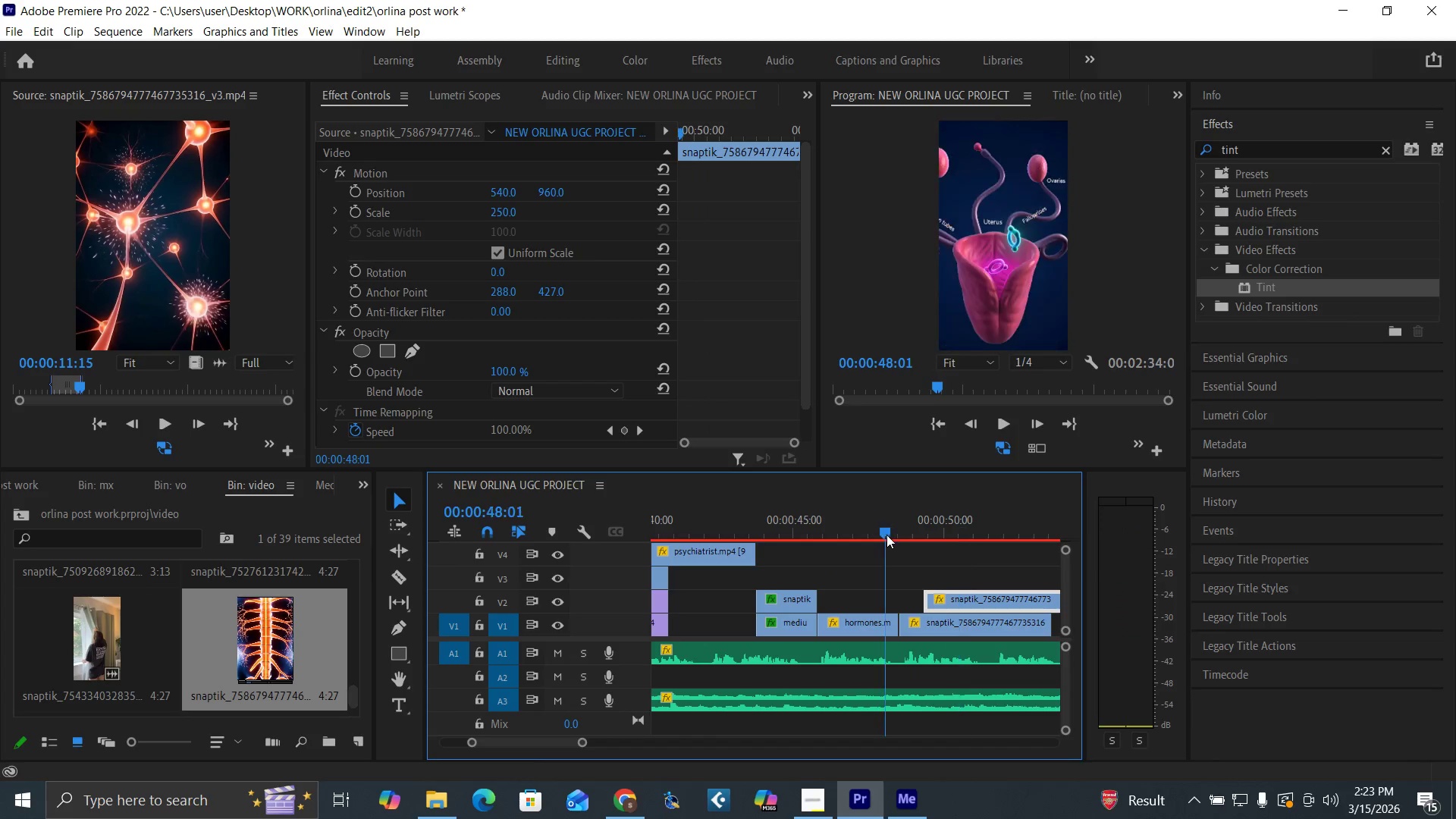 
key(Space)
 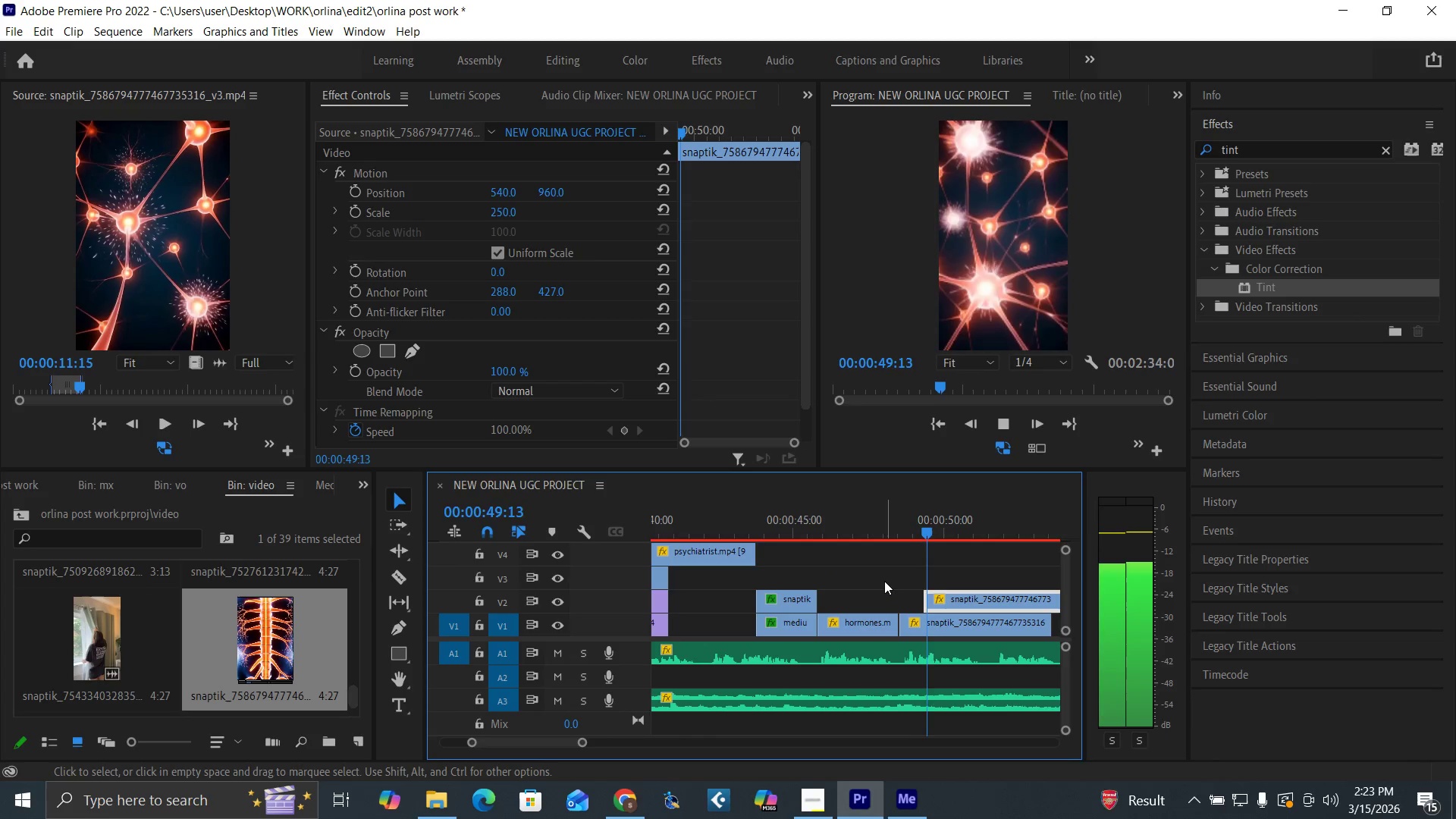 
key(Space)
 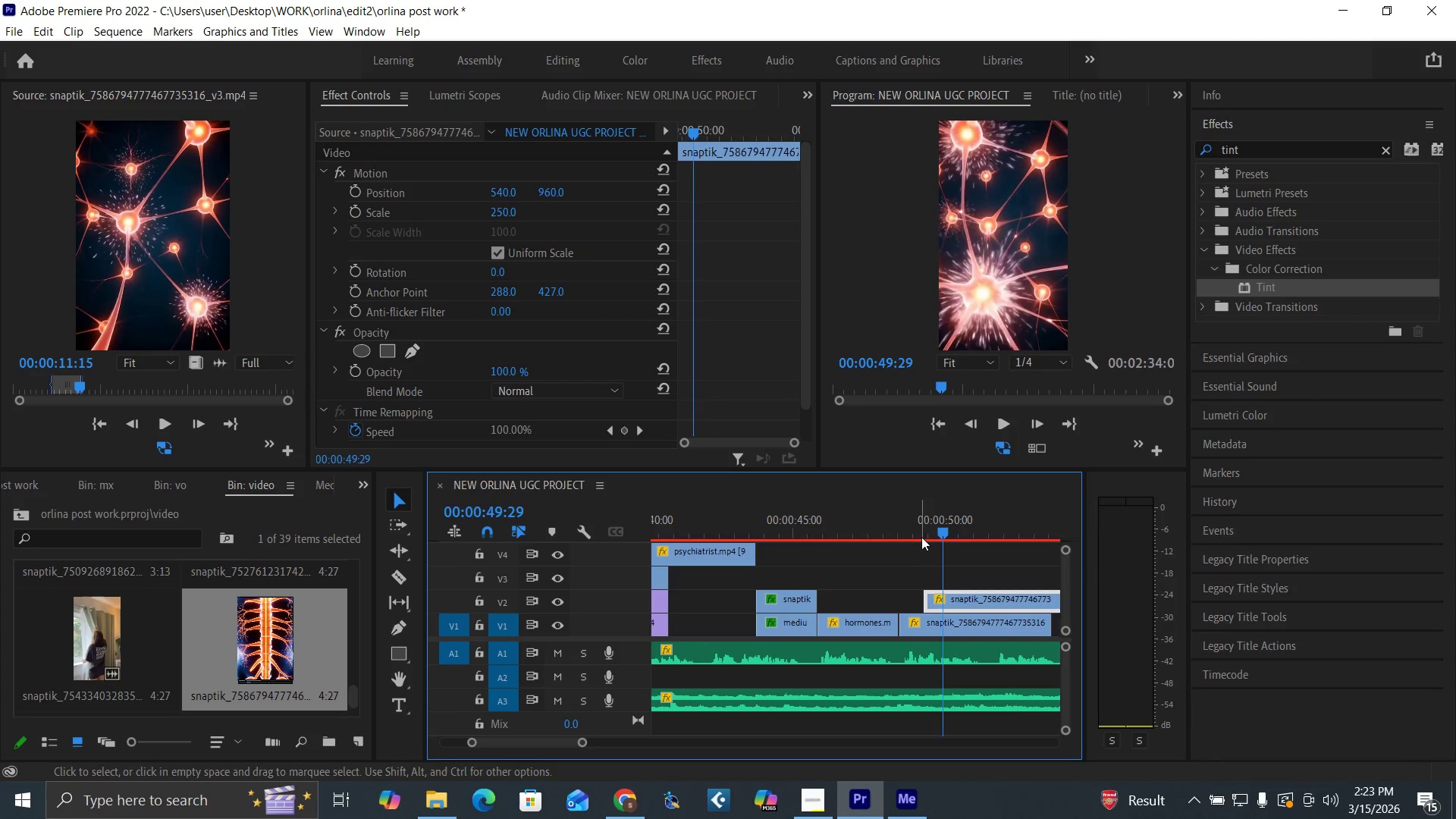 
left_click([924, 533])
 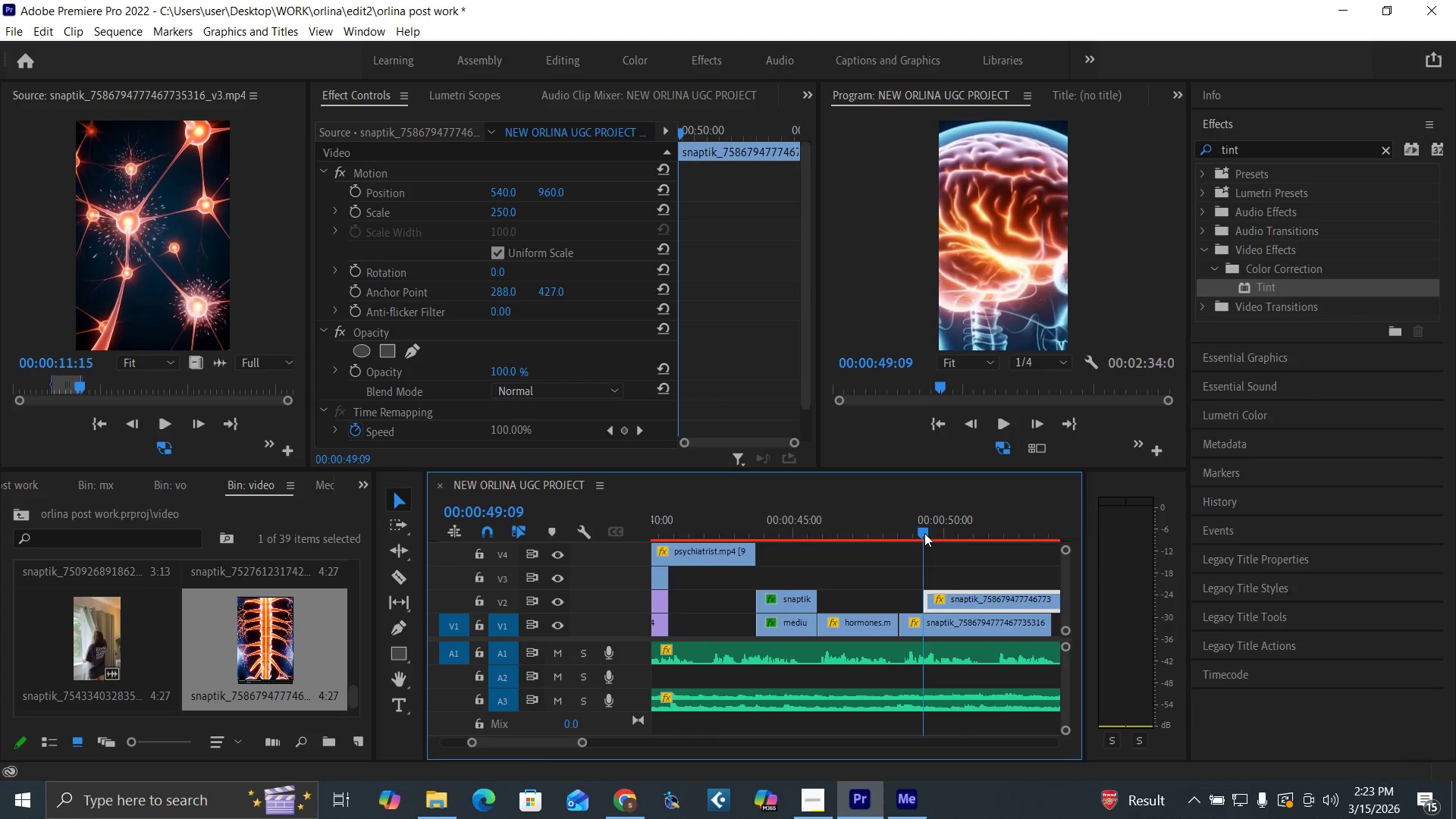 
key(ArrowRight)
 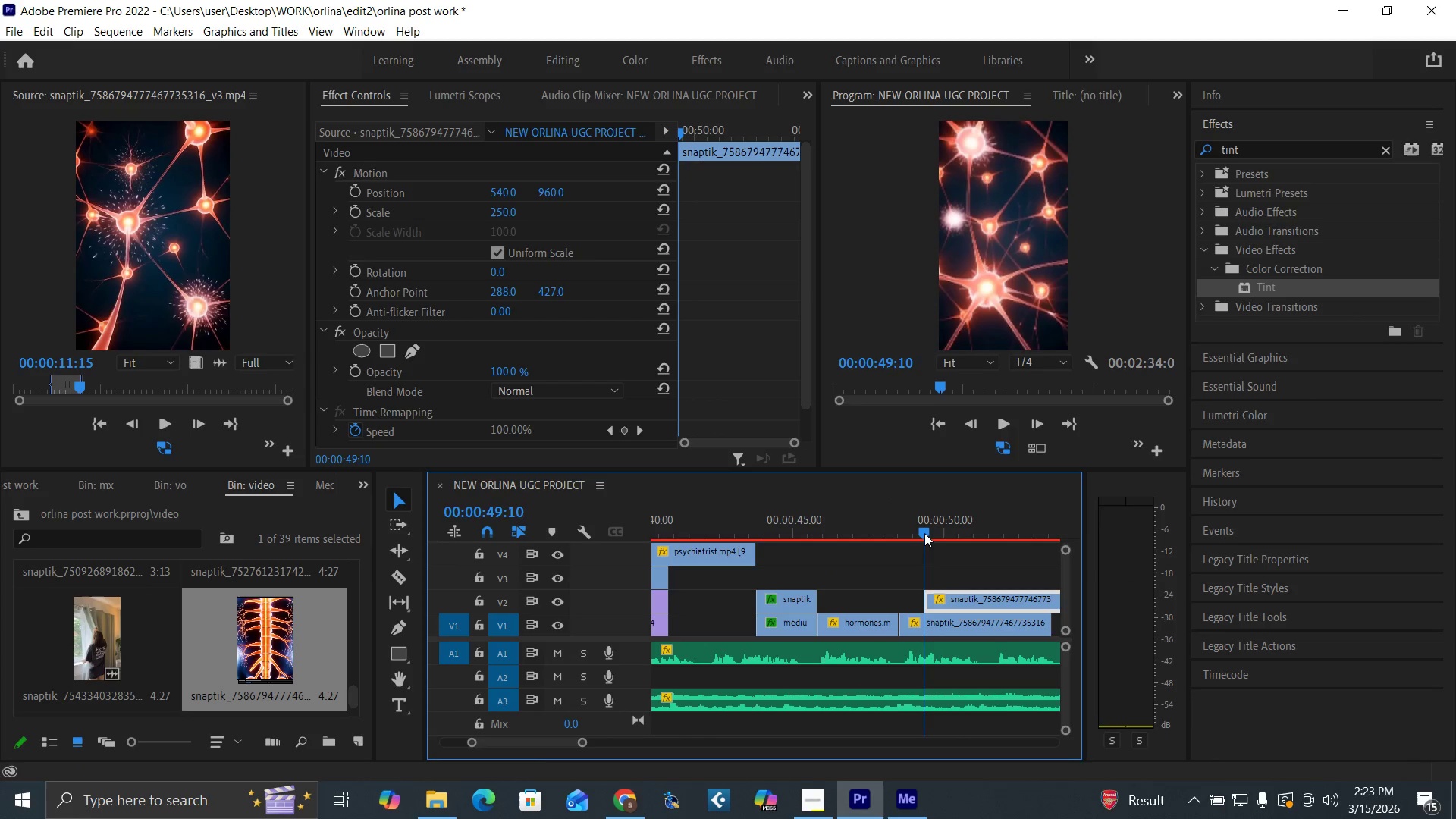 
key(Equal)
 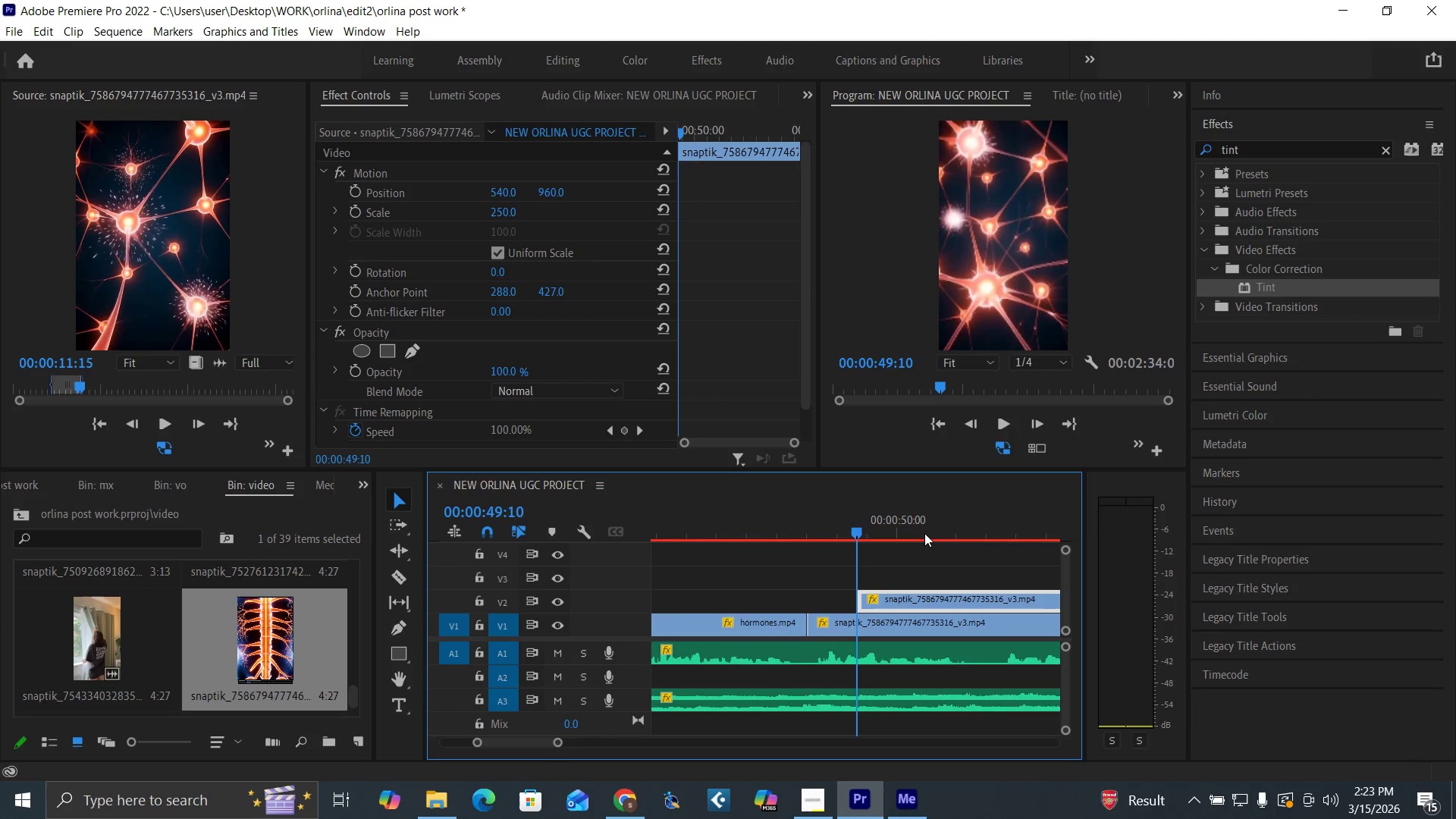 
key(Equal)
 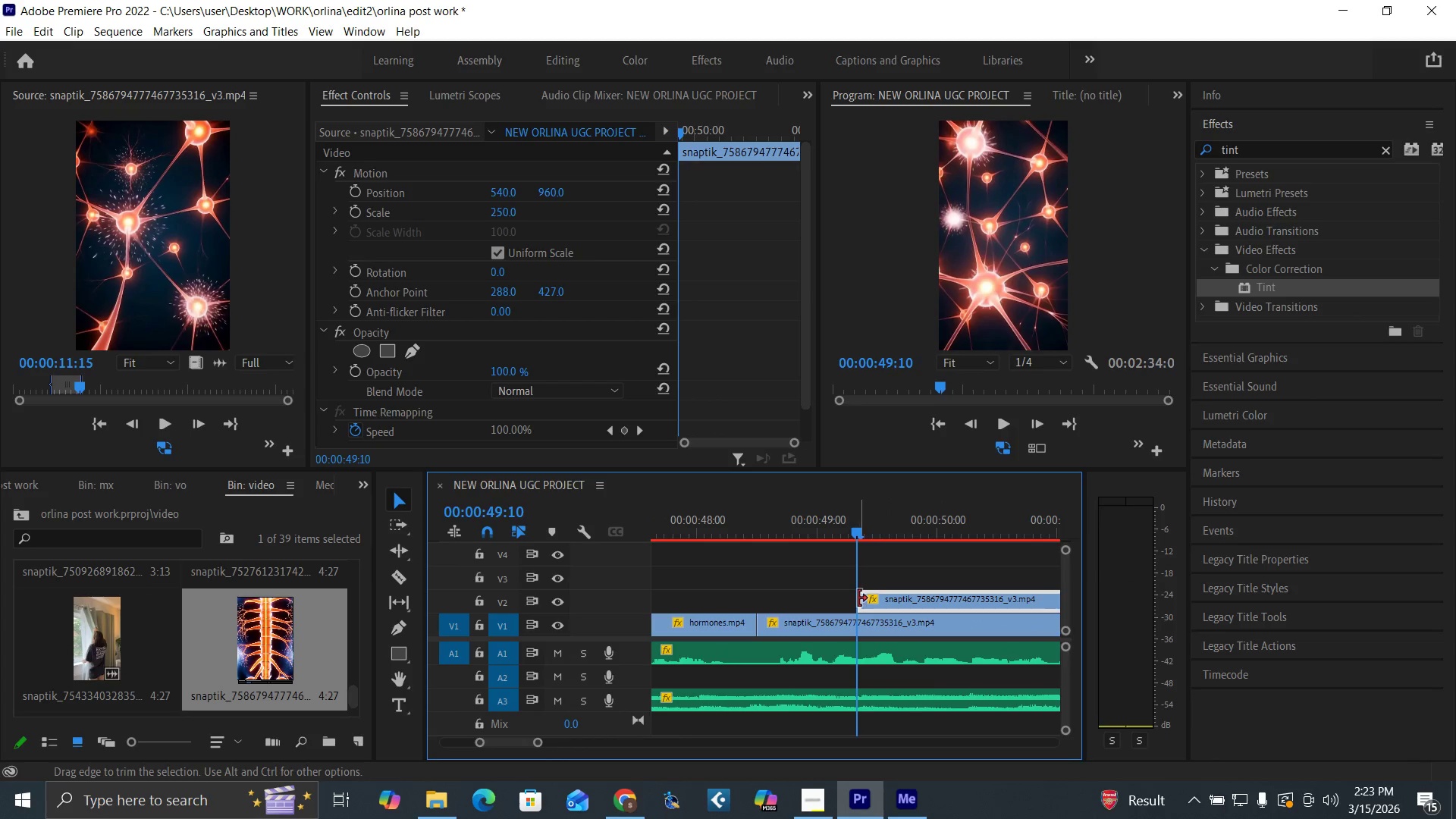 
left_click_drag(start_coordinate=[858, 598], to_coordinate=[870, 601])
 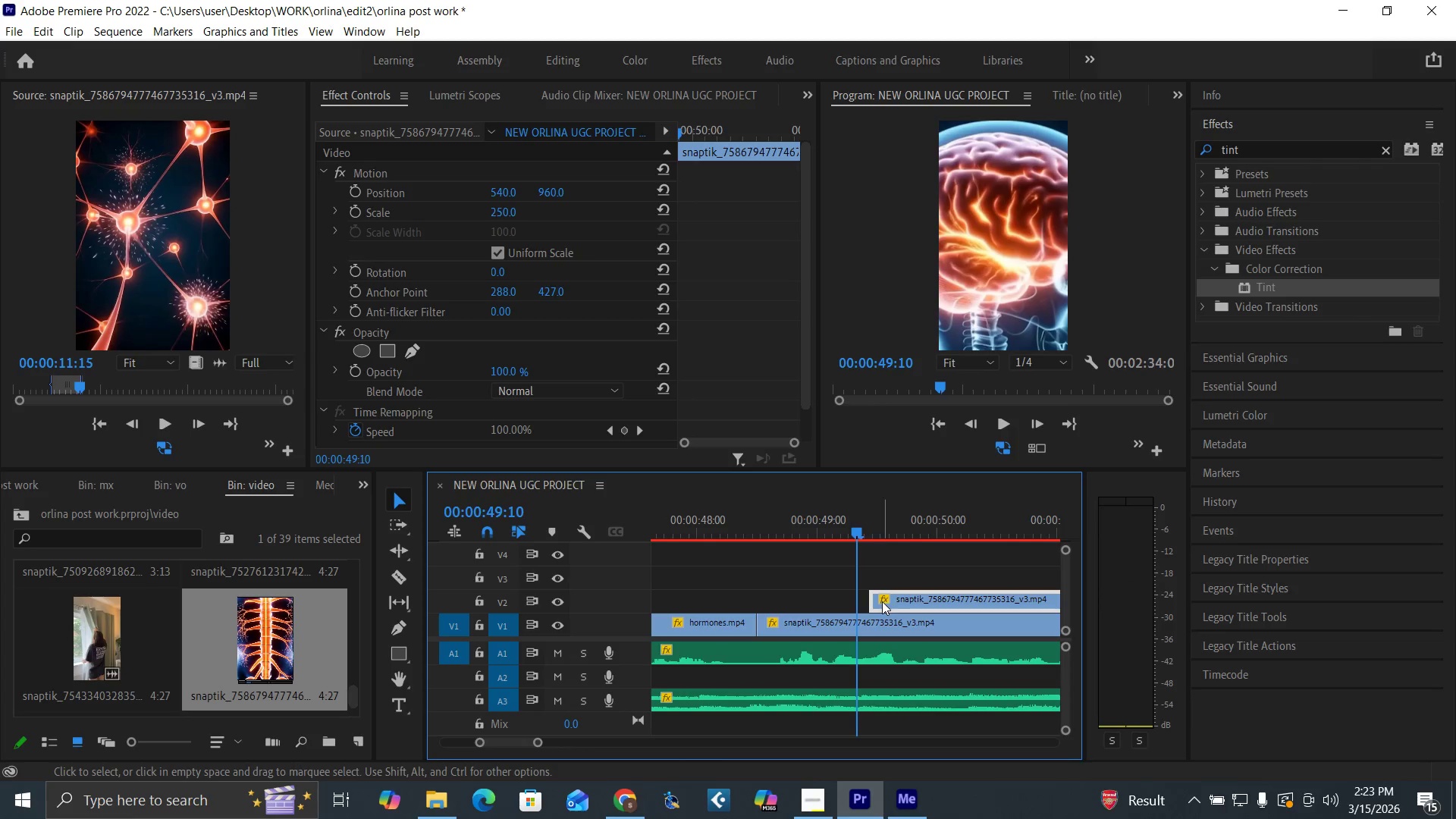 
left_click_drag(start_coordinate=[883, 601], to_coordinate=[874, 602])
 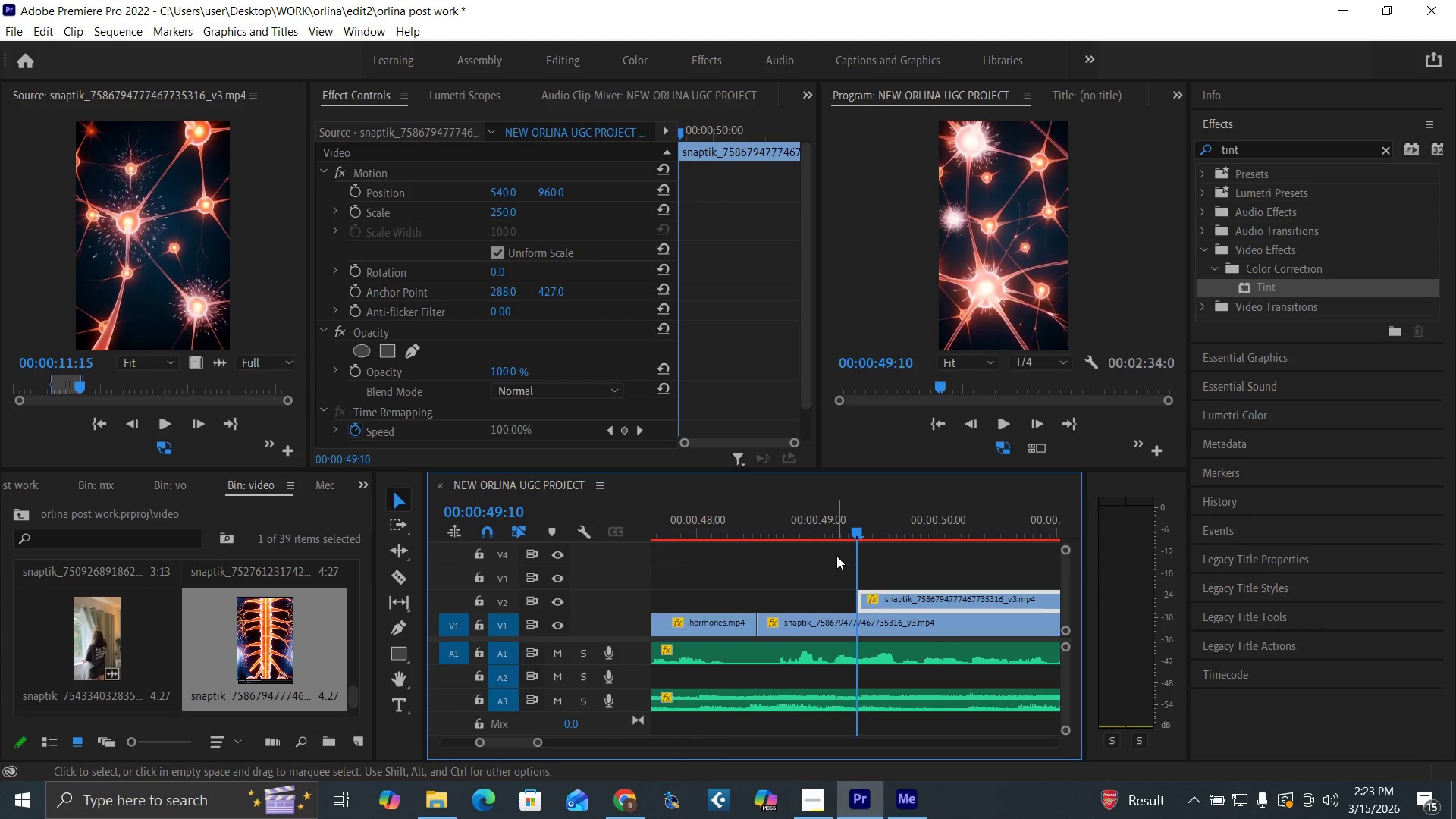 
left_click([829, 535])
 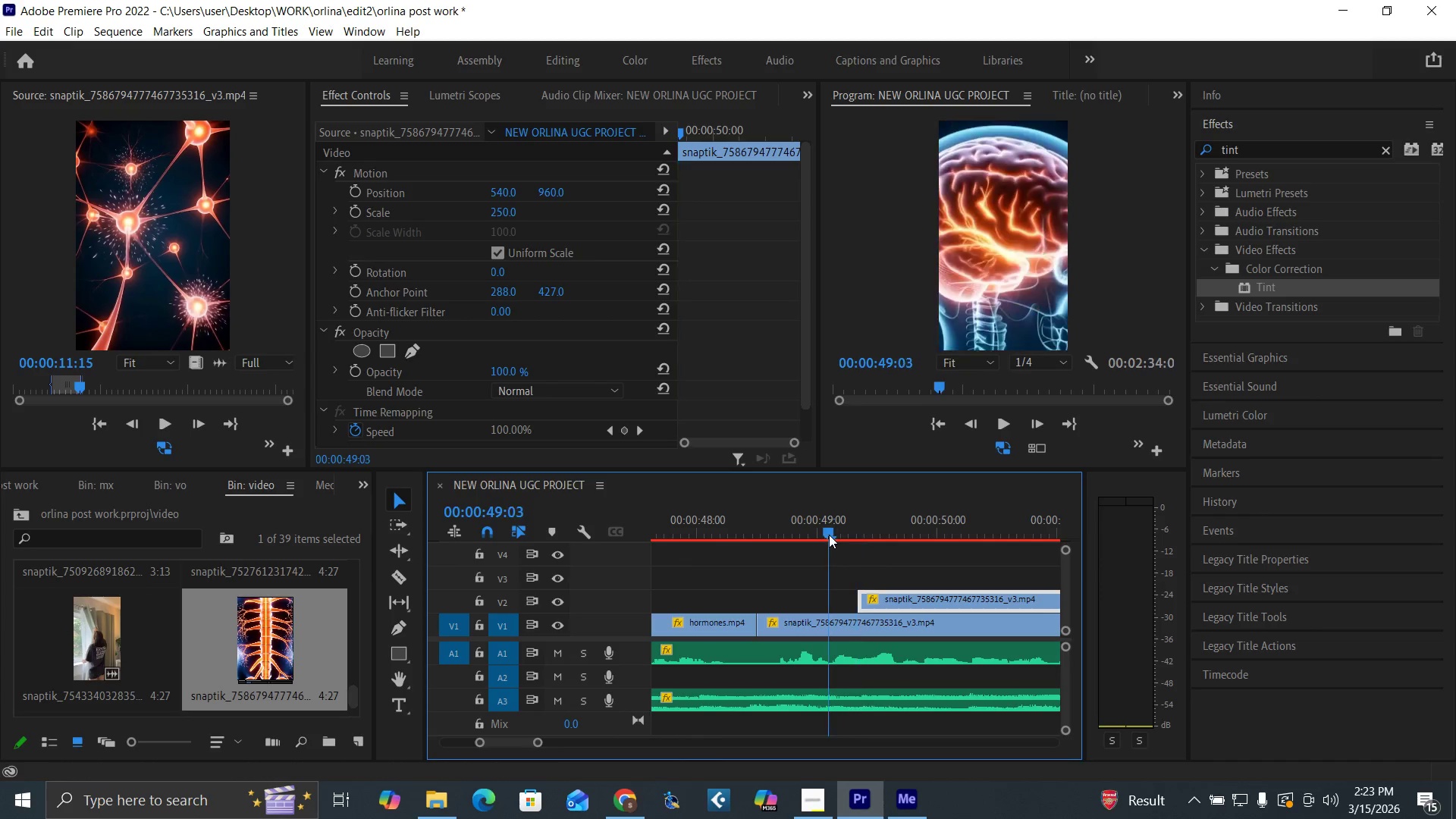 
key(Space)
 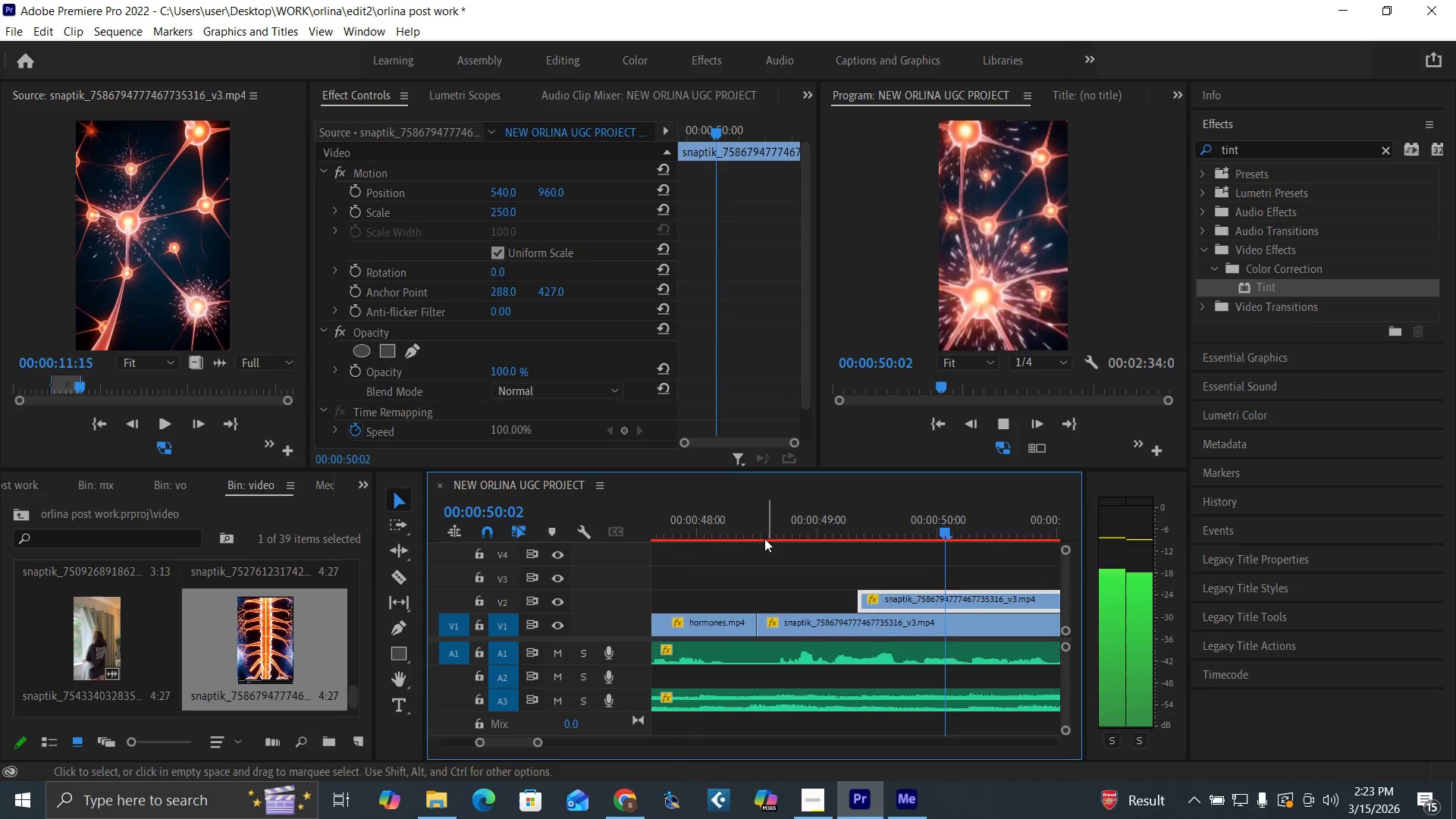 
key(Space)
 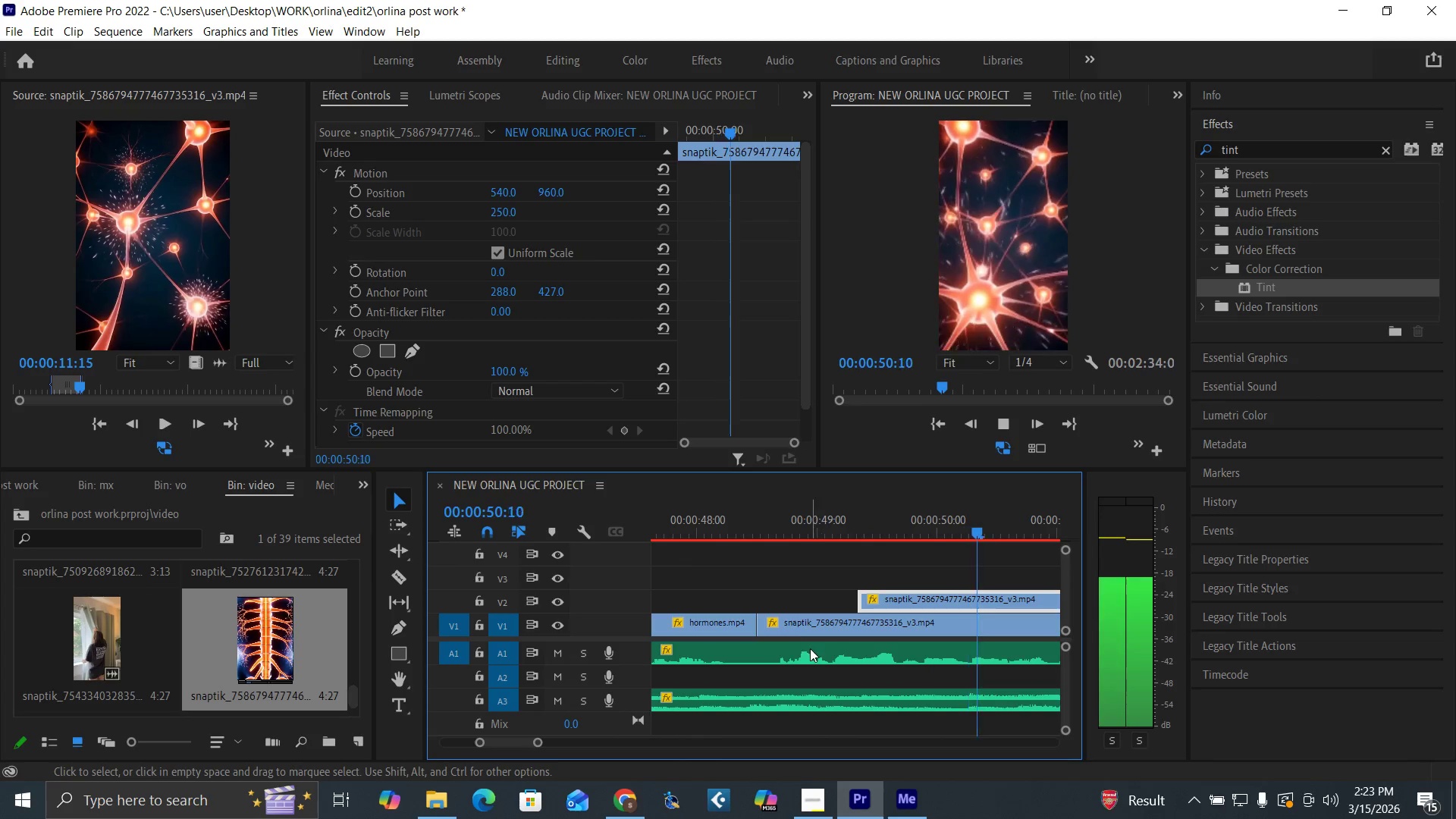 
key(Space)
 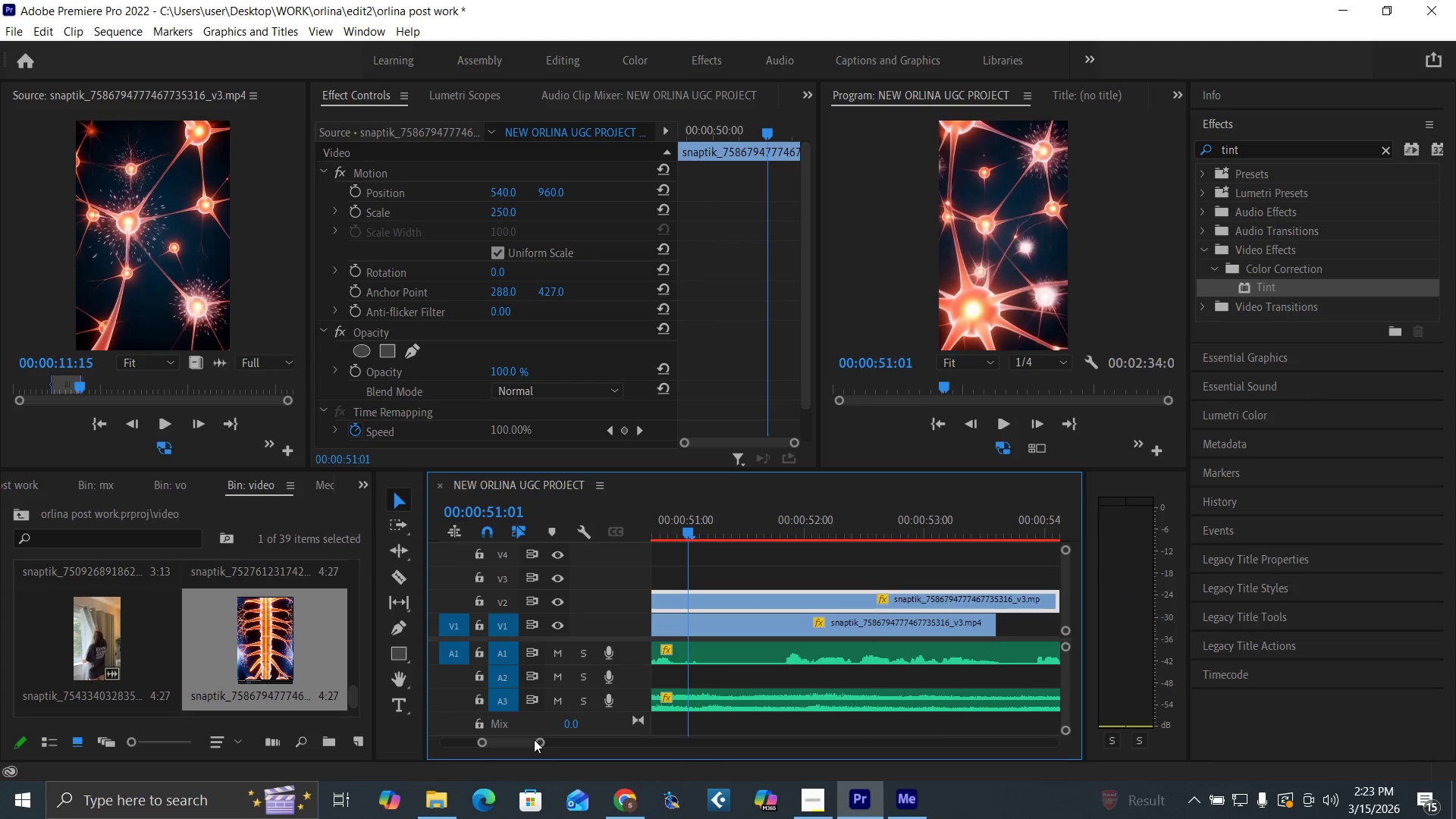 
left_click_drag(start_coordinate=[538, 745], to_coordinate=[559, 755])
 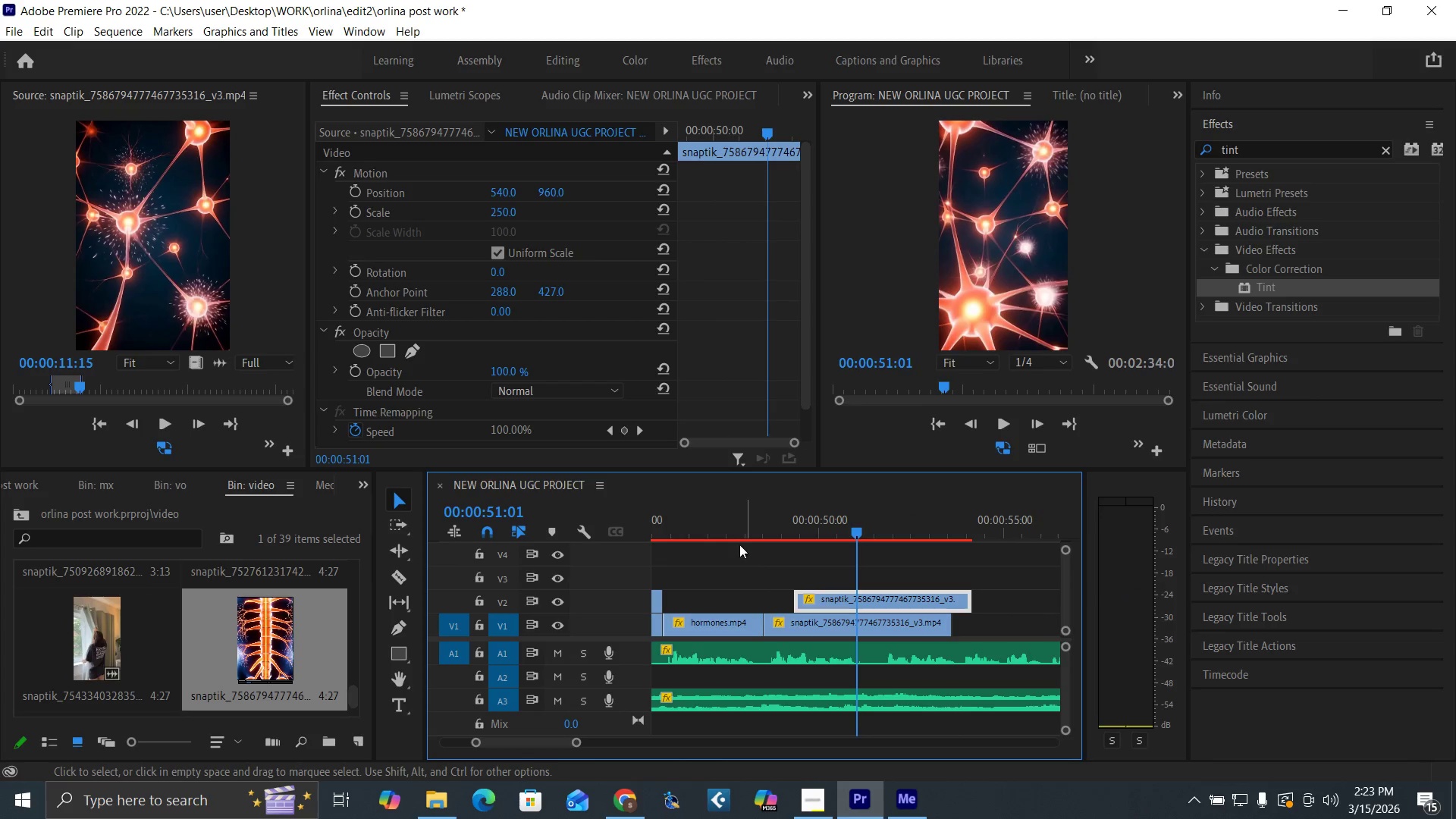 
left_click([719, 517])
 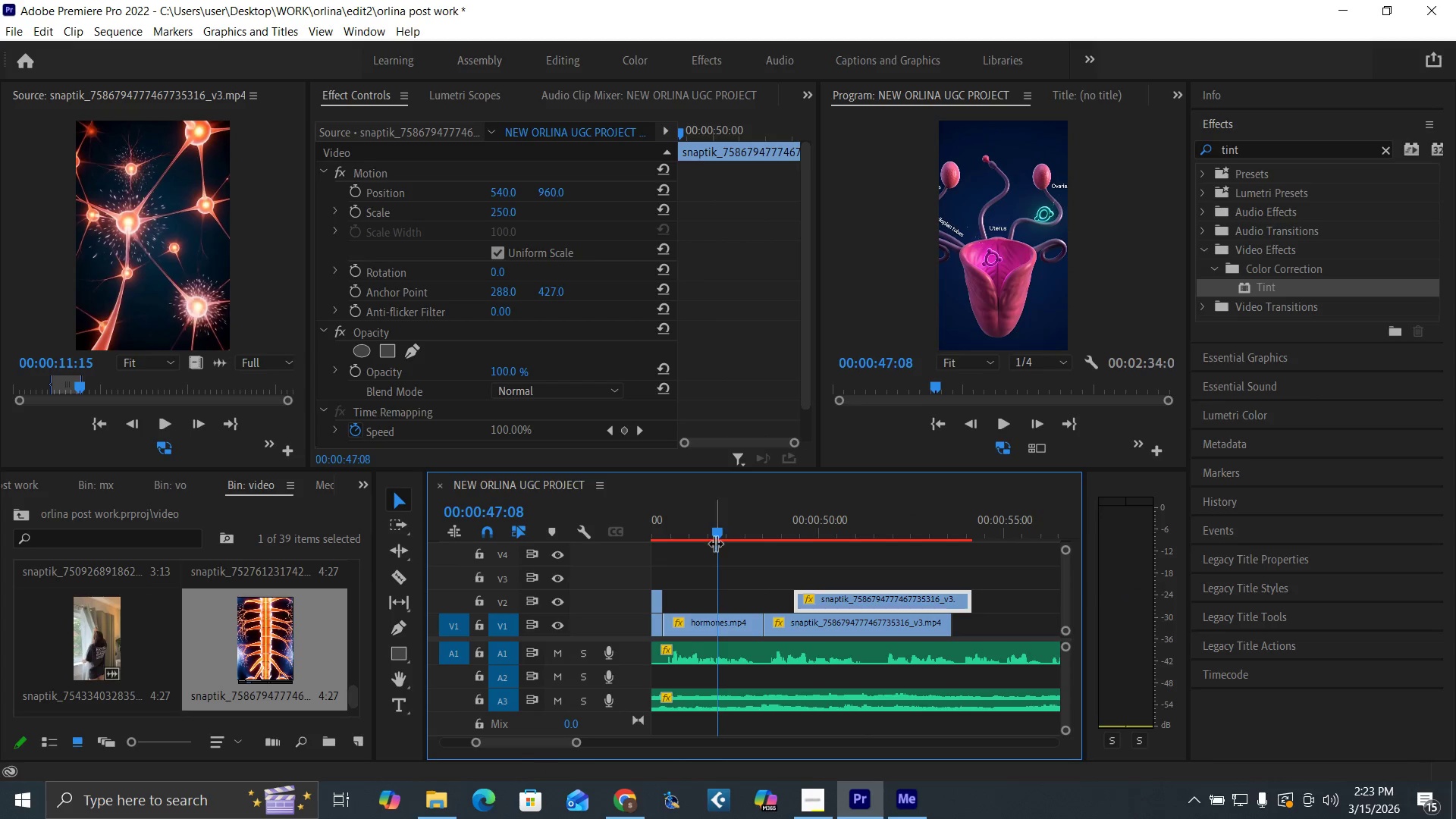 
key(Space)
 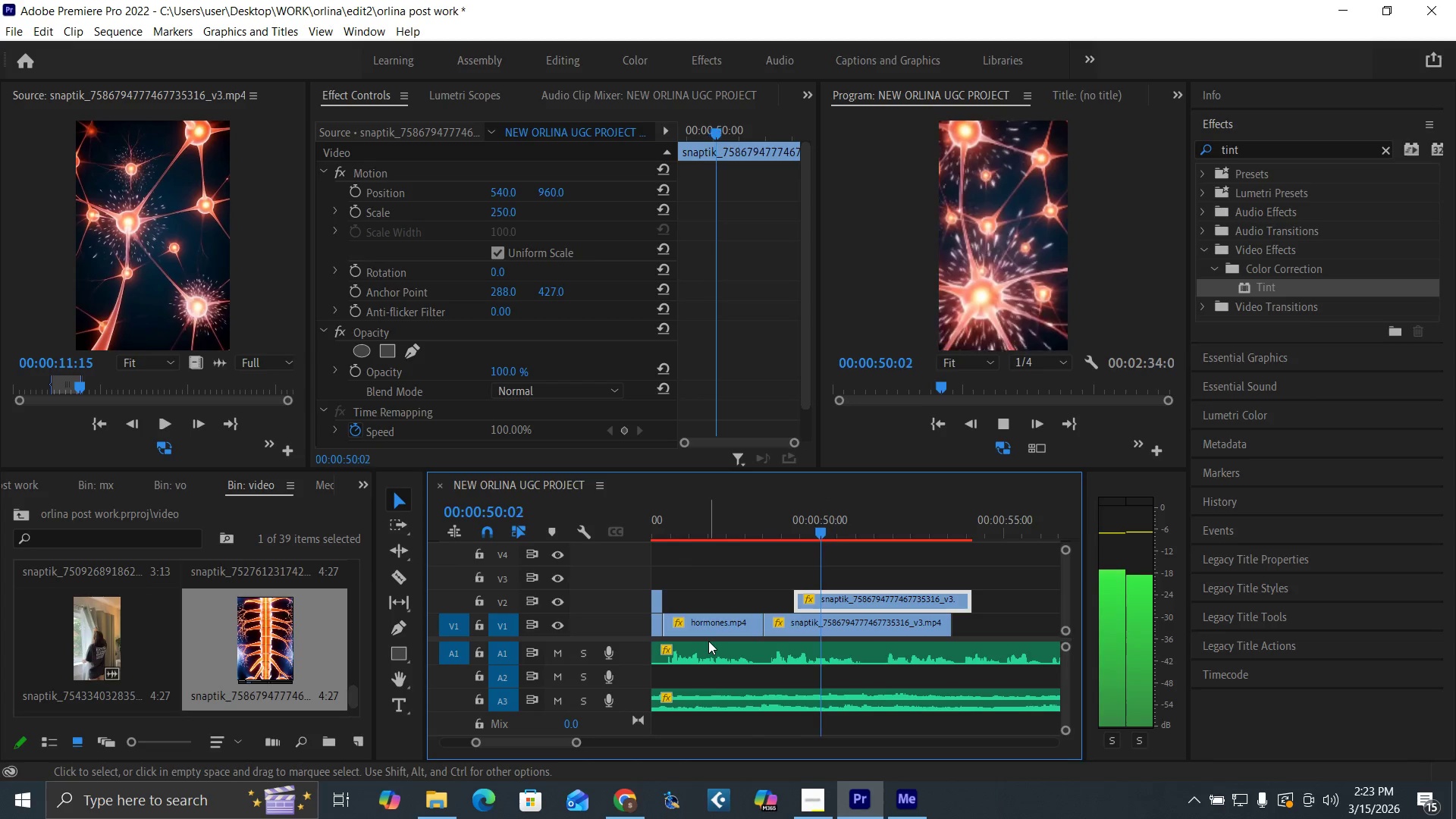 
key(Space)
 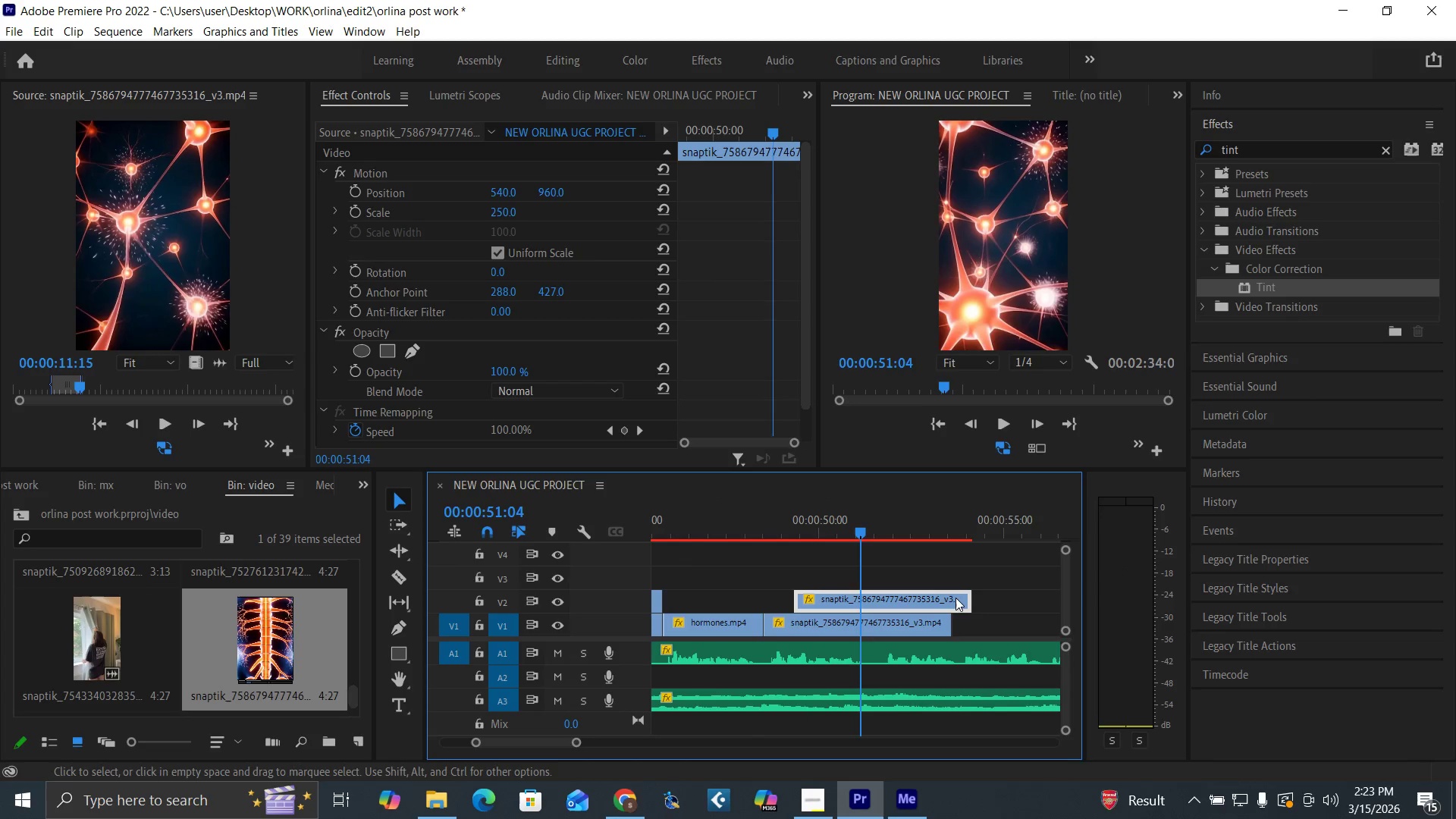 
left_click_drag(start_coordinate=[963, 601], to_coordinate=[856, 619])
 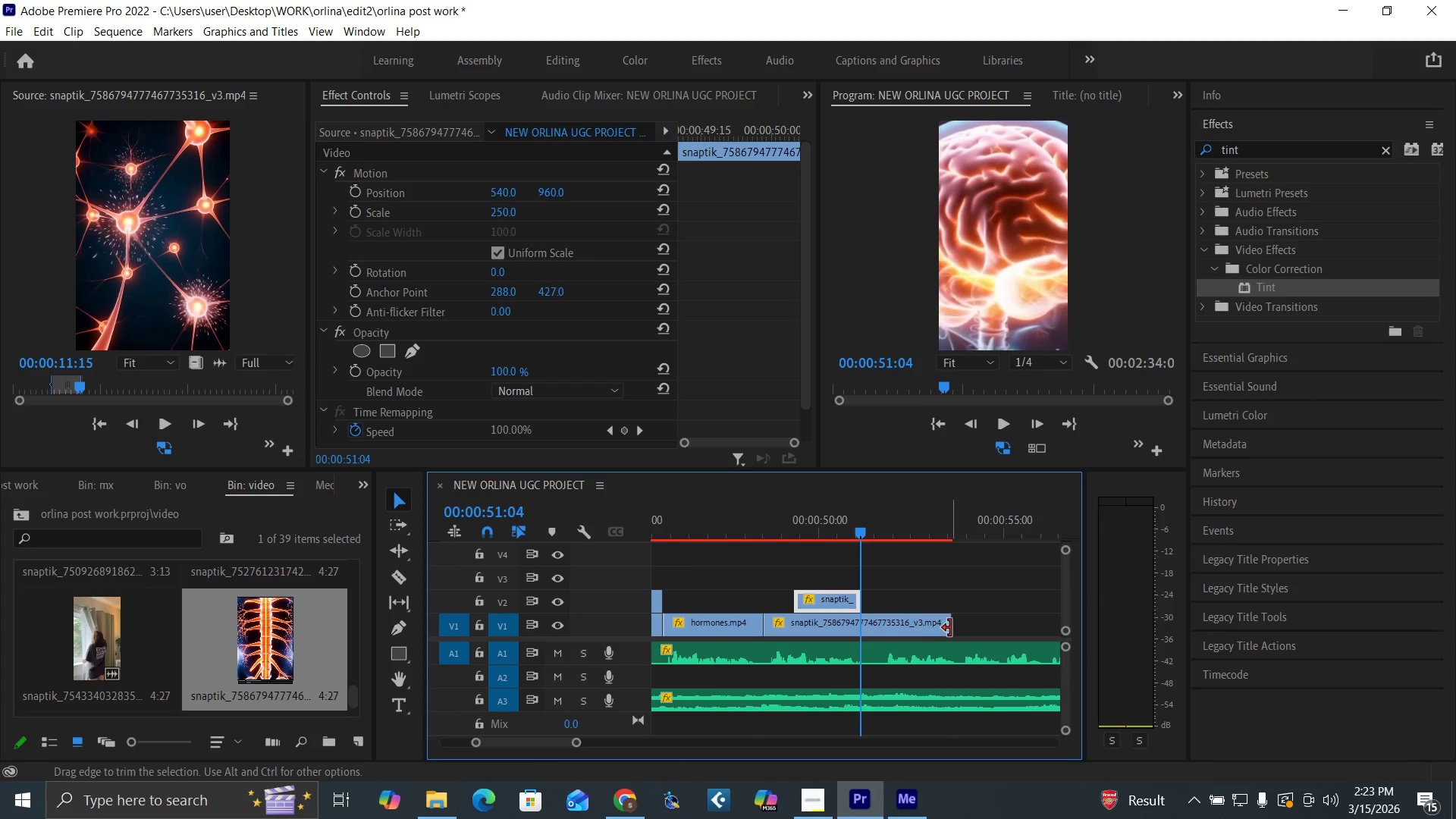 
left_click_drag(start_coordinate=[950, 628], to_coordinate=[865, 635])
 